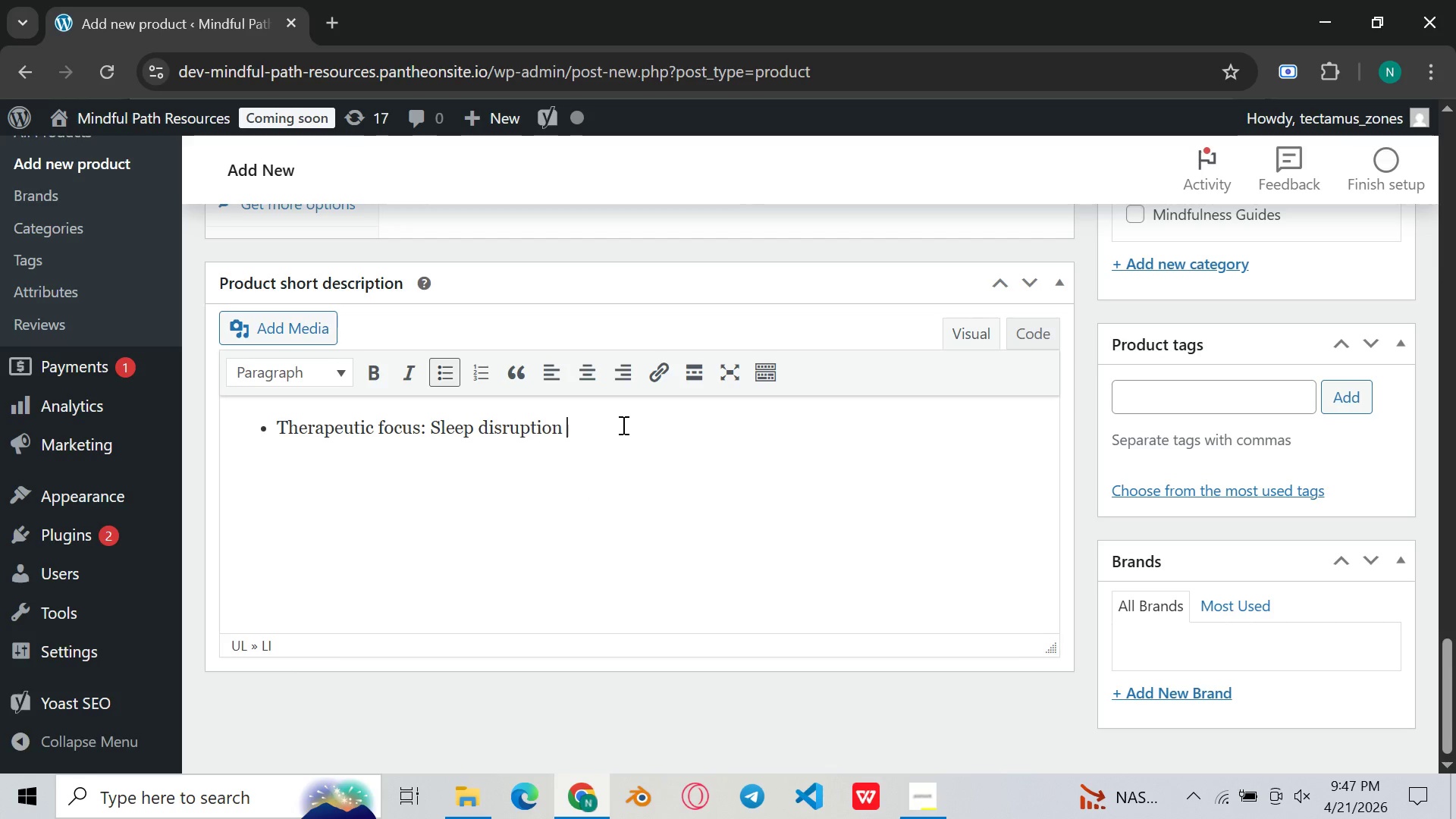 
type( caused n)
key(Backspace)
type(by chronuc n)
key(Backspace)
type(burnout)
 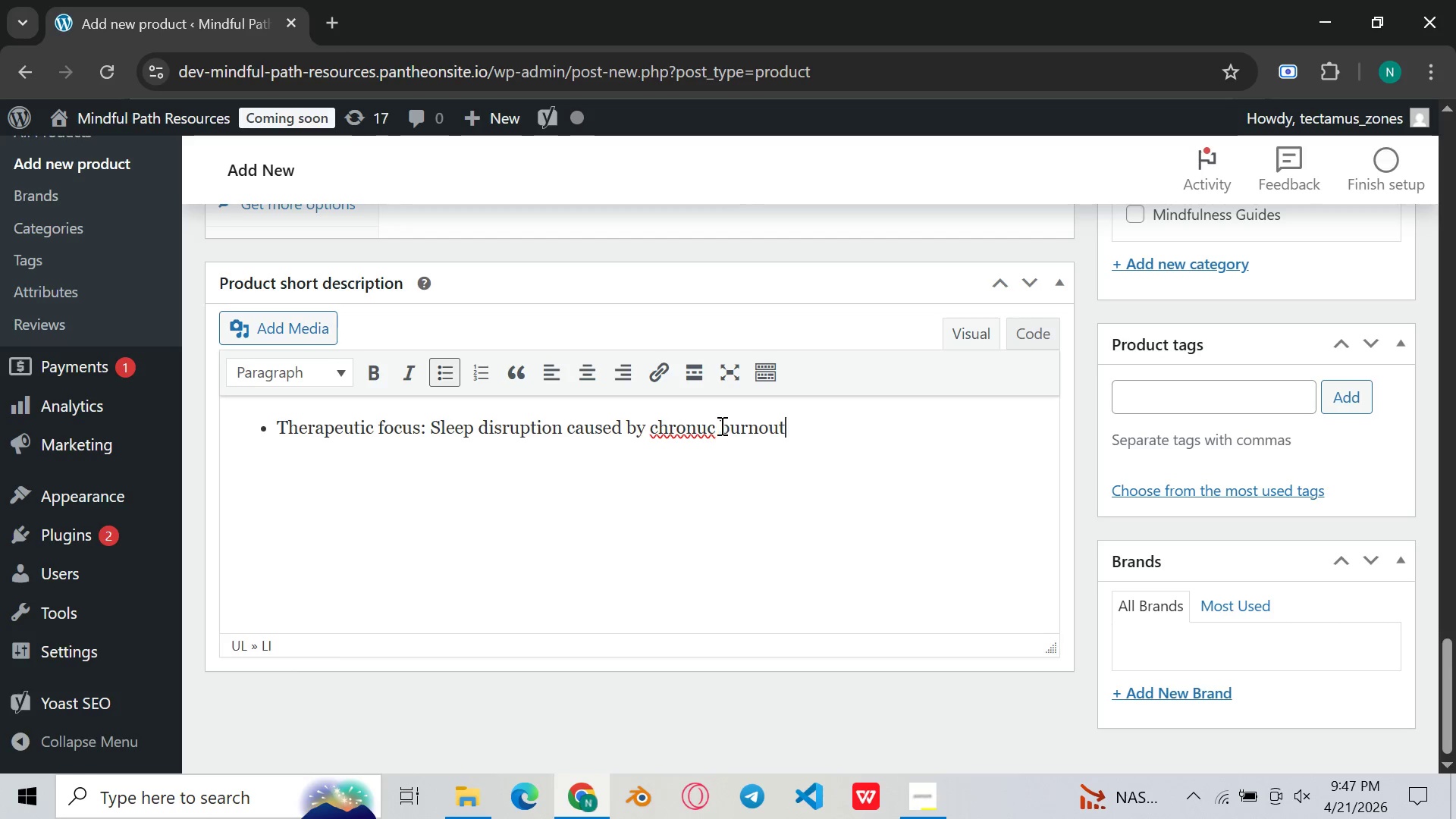 
left_click([717, 425])
 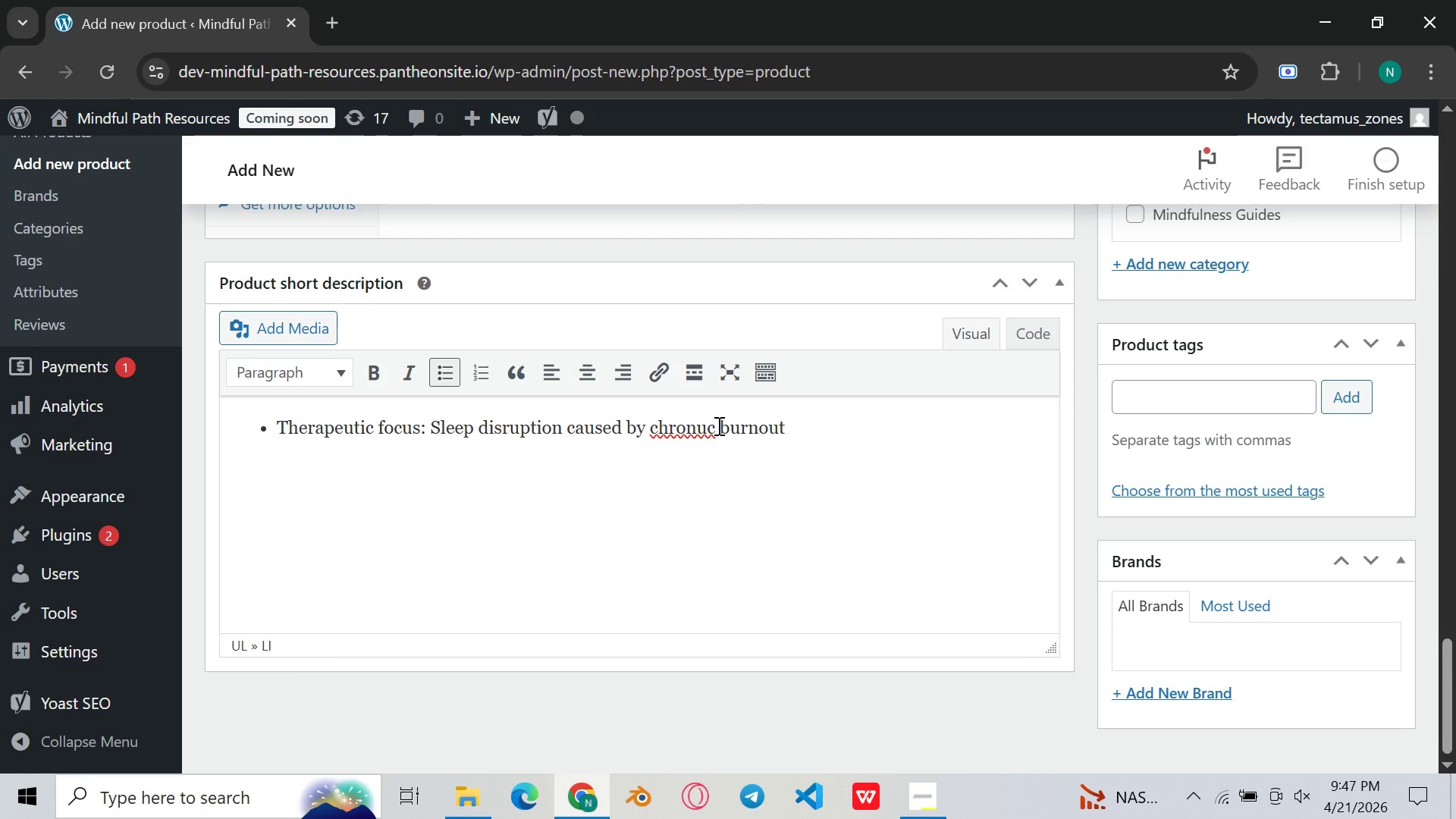 
key(Backspace)
key(Backspace)
type(ic)
 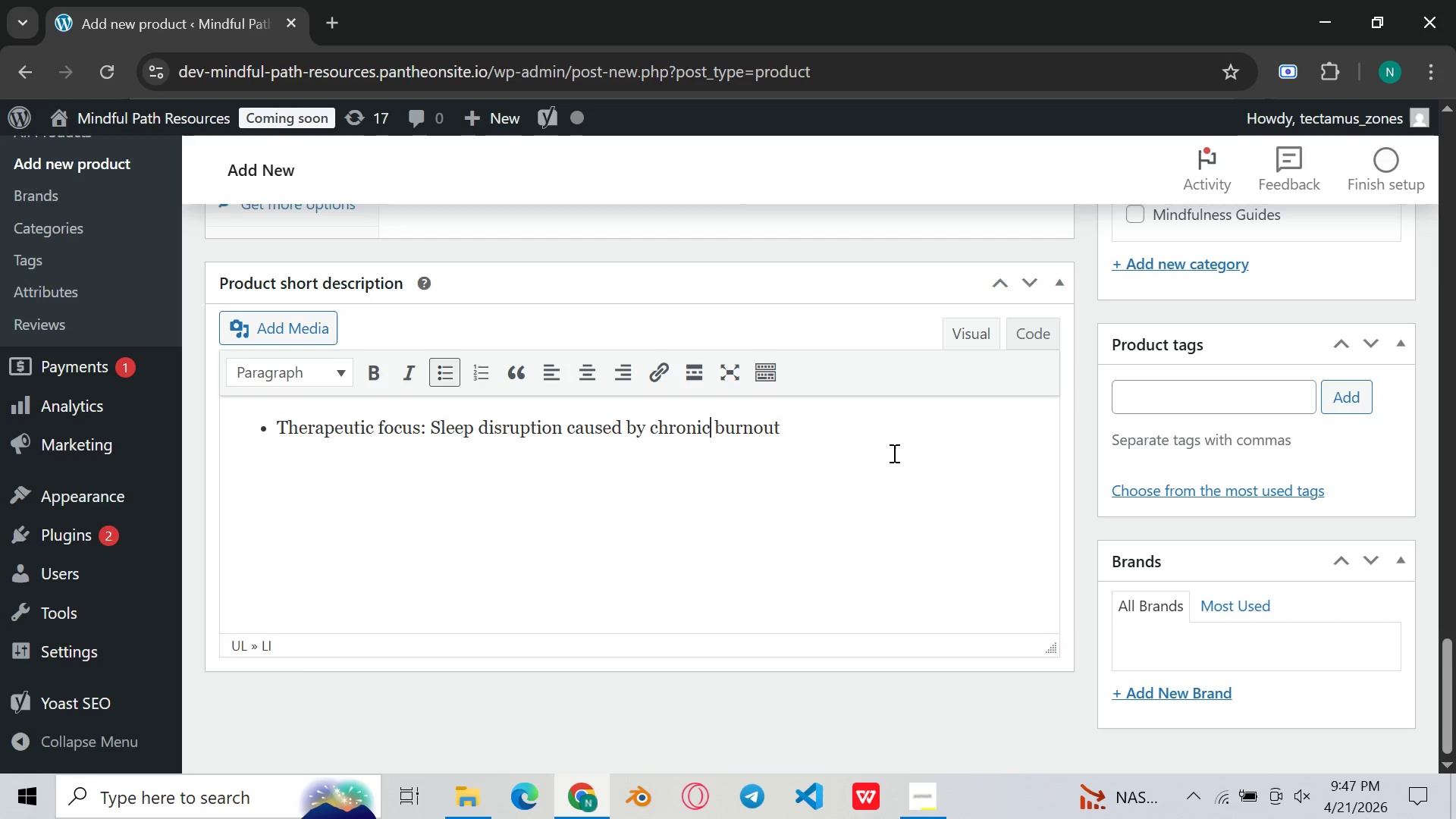 
left_click([849, 446])
 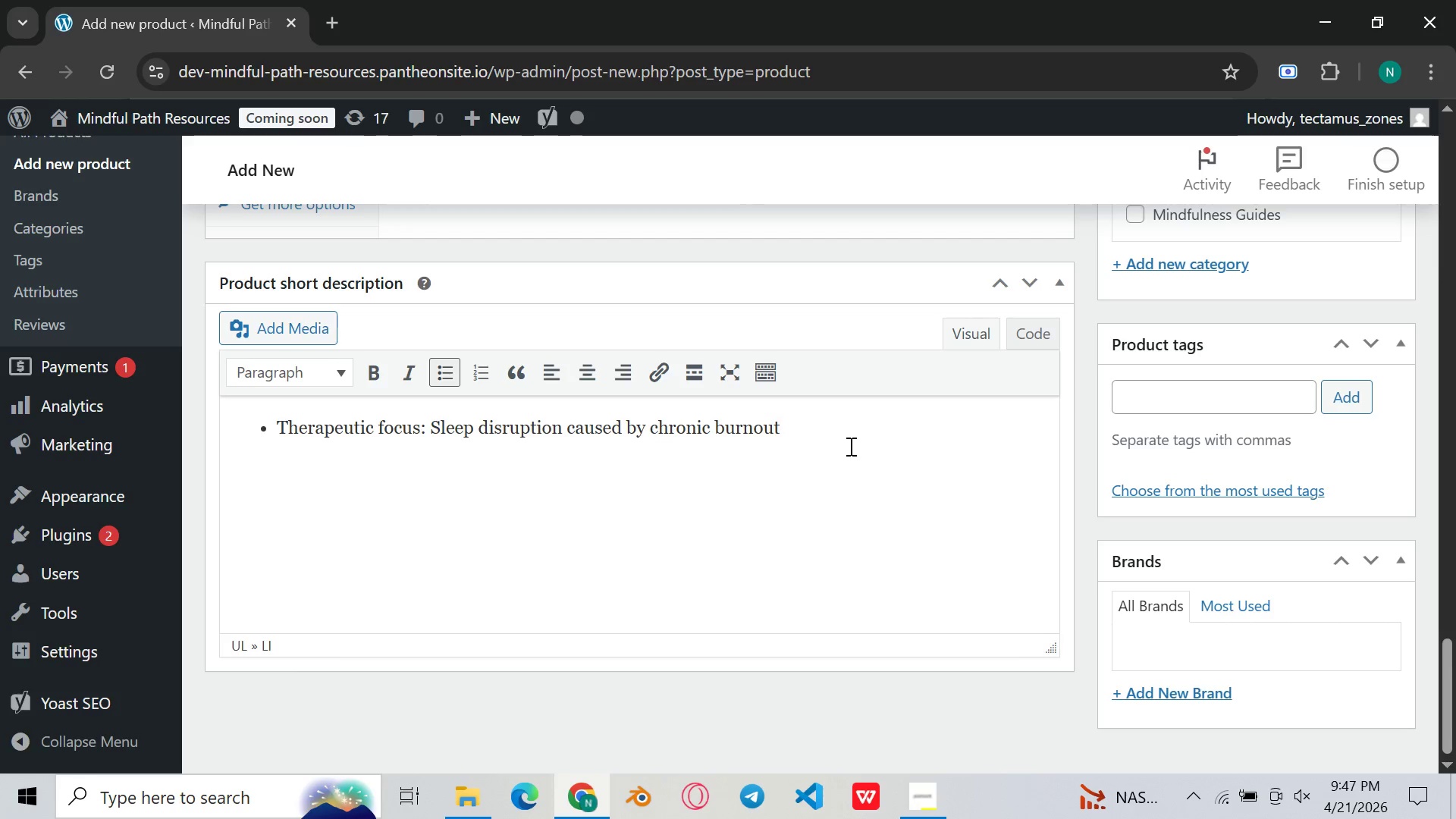 
key(Enter)
 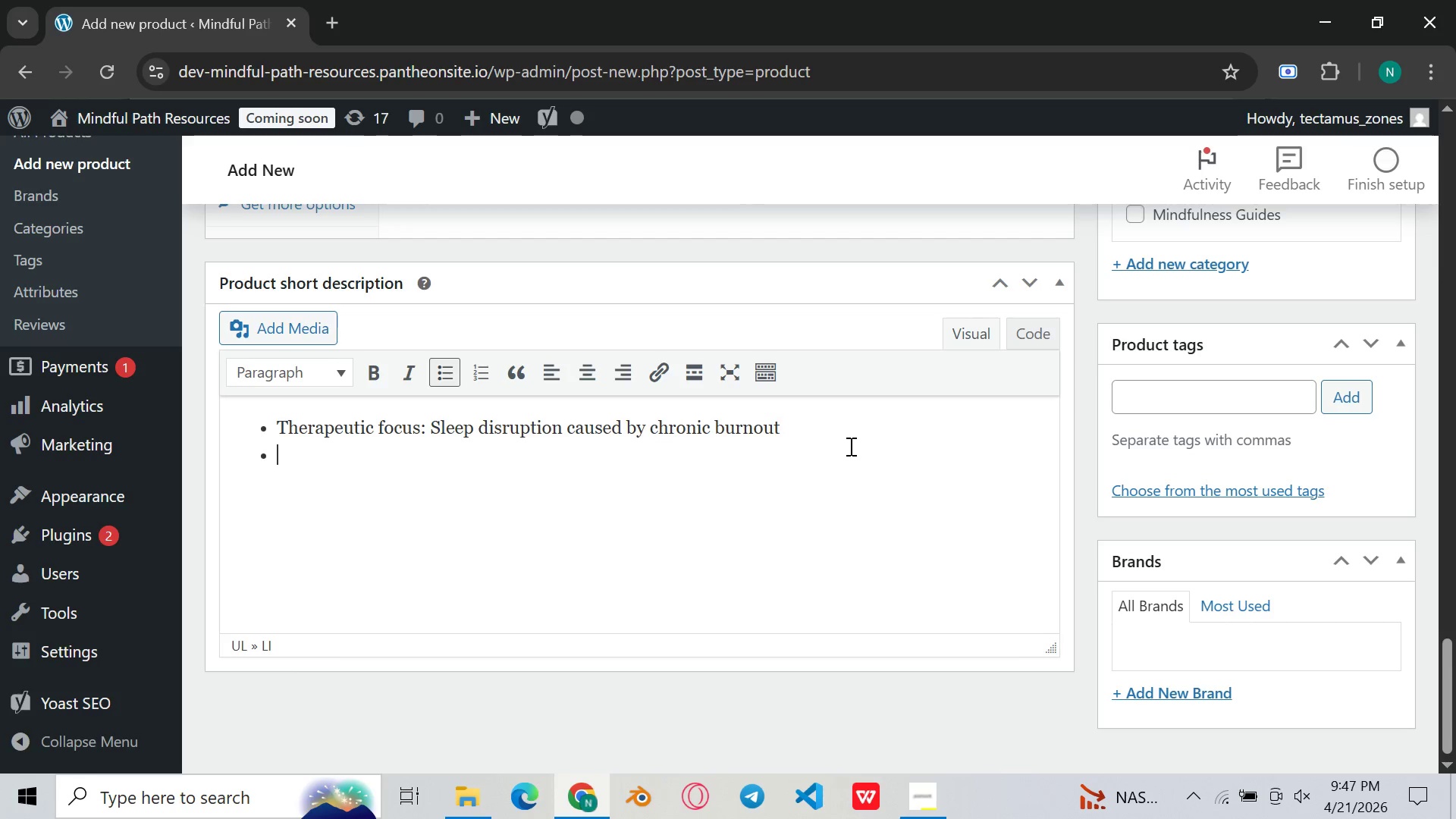 
wait(8.39)
 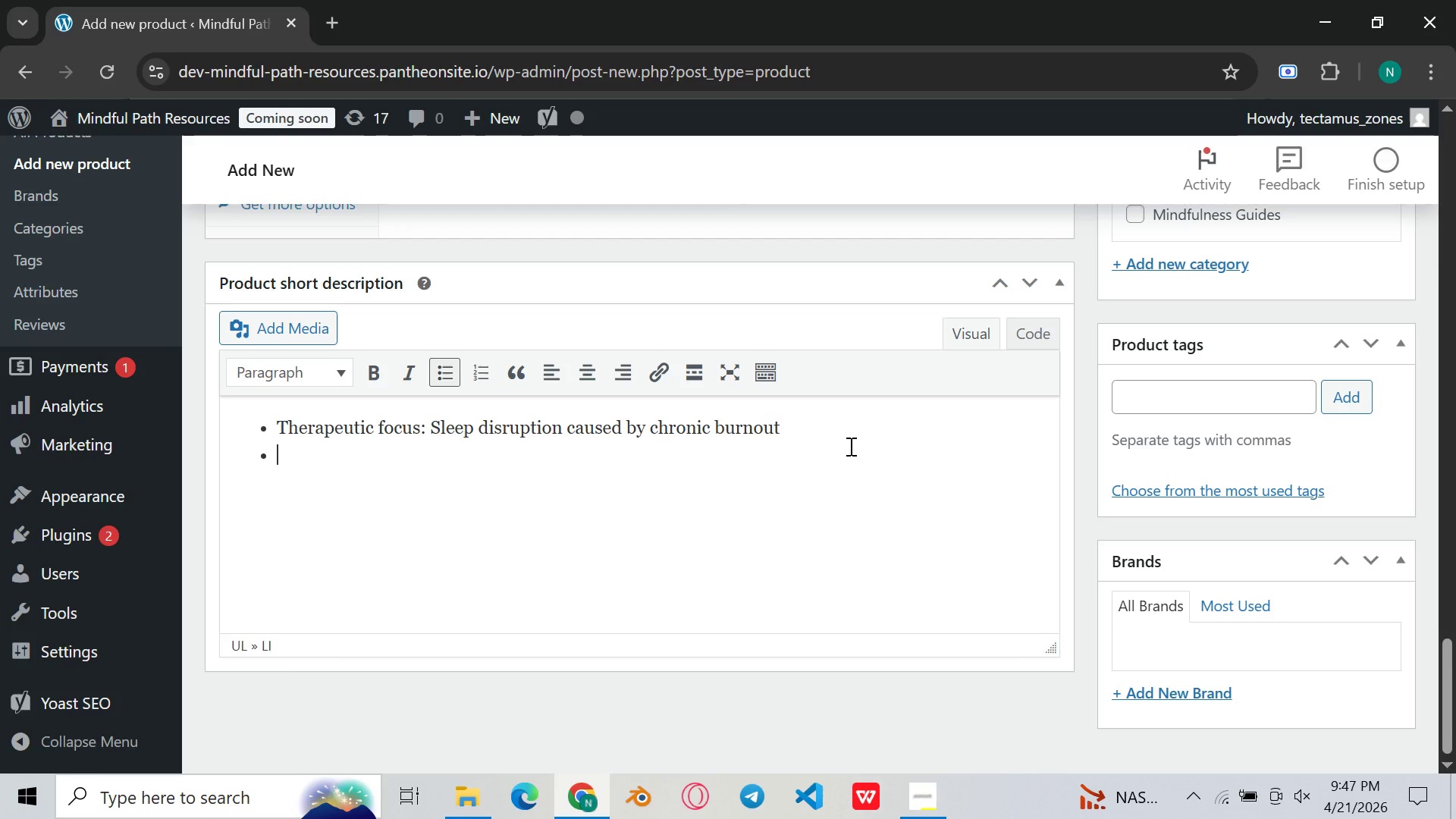 
type(Format )
key(Backspace)
type(: Downloadable PDF workflow - access immediatel)
key(Backspace)
type(ly after purchase)
 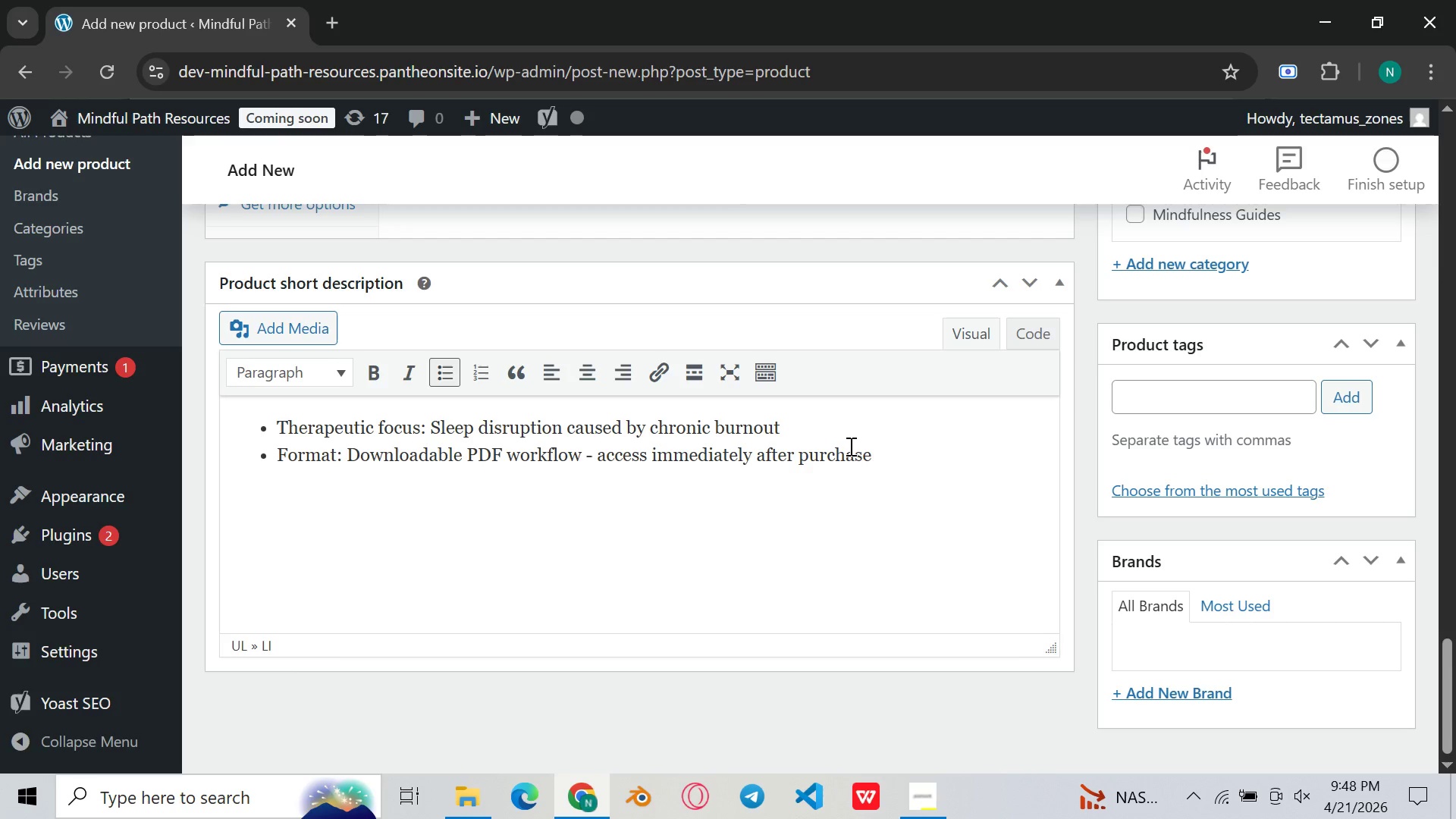 
key(Enter)
 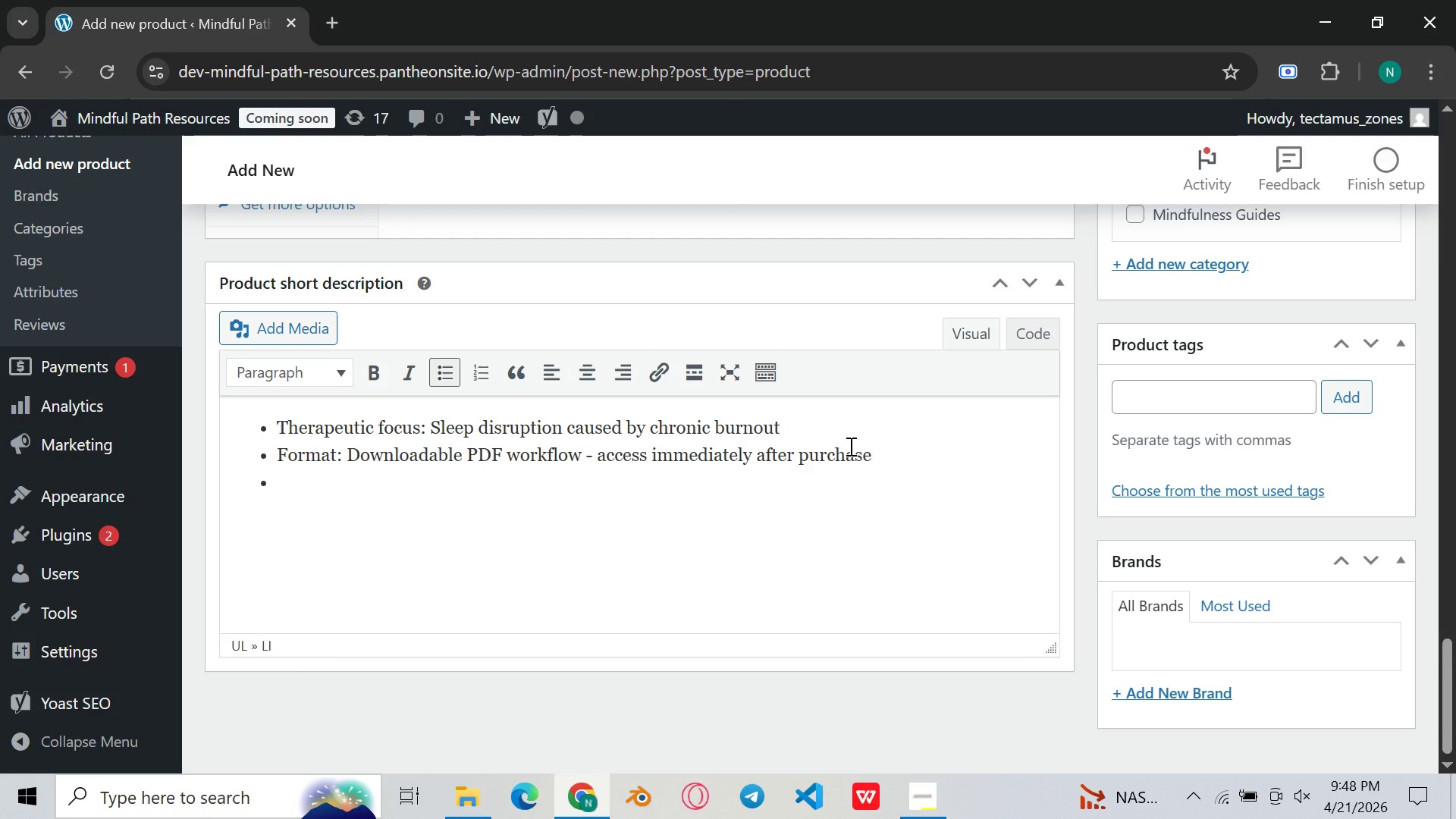 
type(Best for )
key(Backspace)
type(: )
 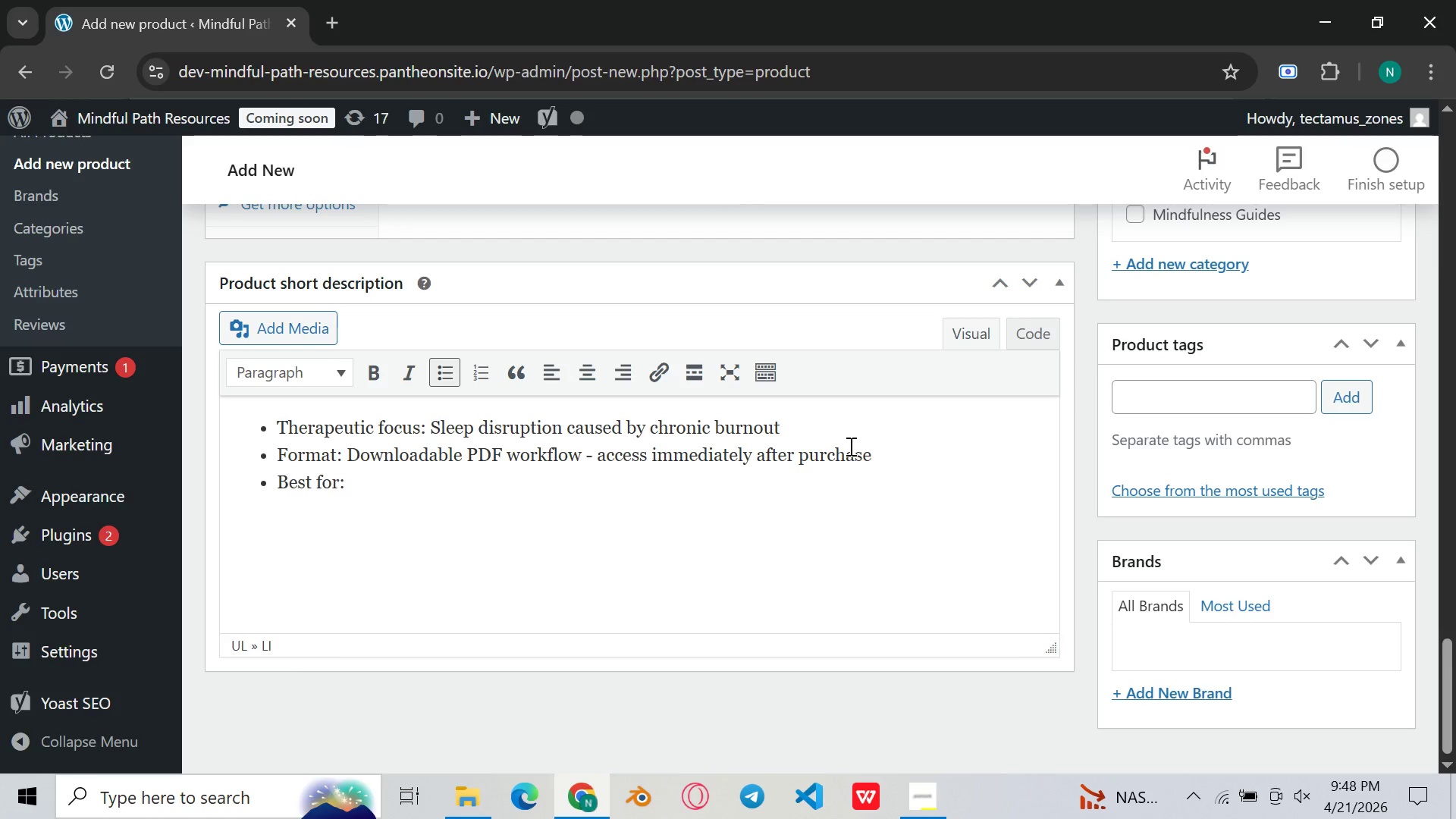 
hold_key(key=ShiftLeft, duration=0.38)
 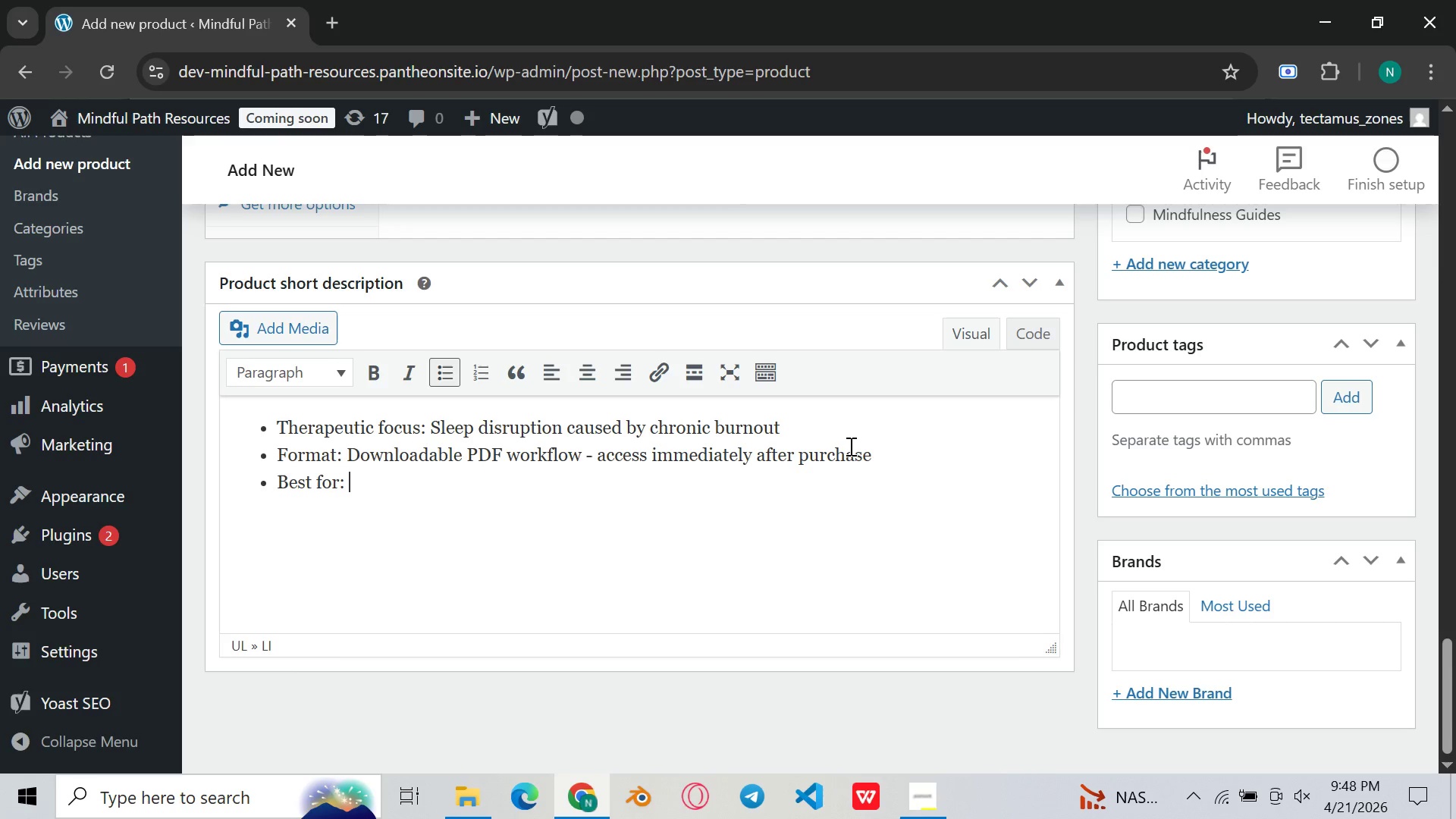 
type(S)
key(Backspace)
type(Adultd)
key(Backspace)
type(s experiencing workplace burnout, exhaustion )
key(Backspace)
type(, or sleep anxiety)
 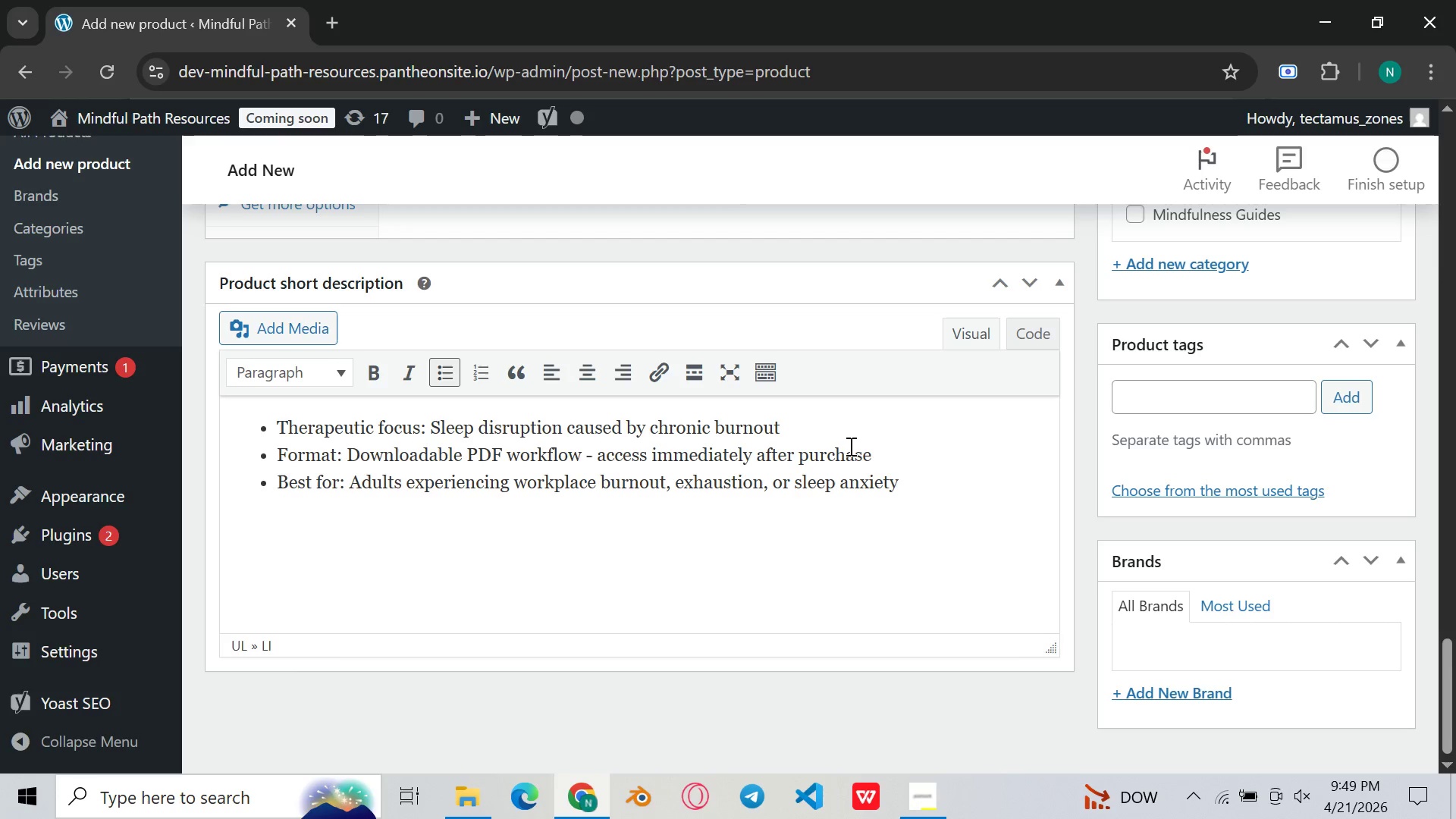 
key(Enter)
 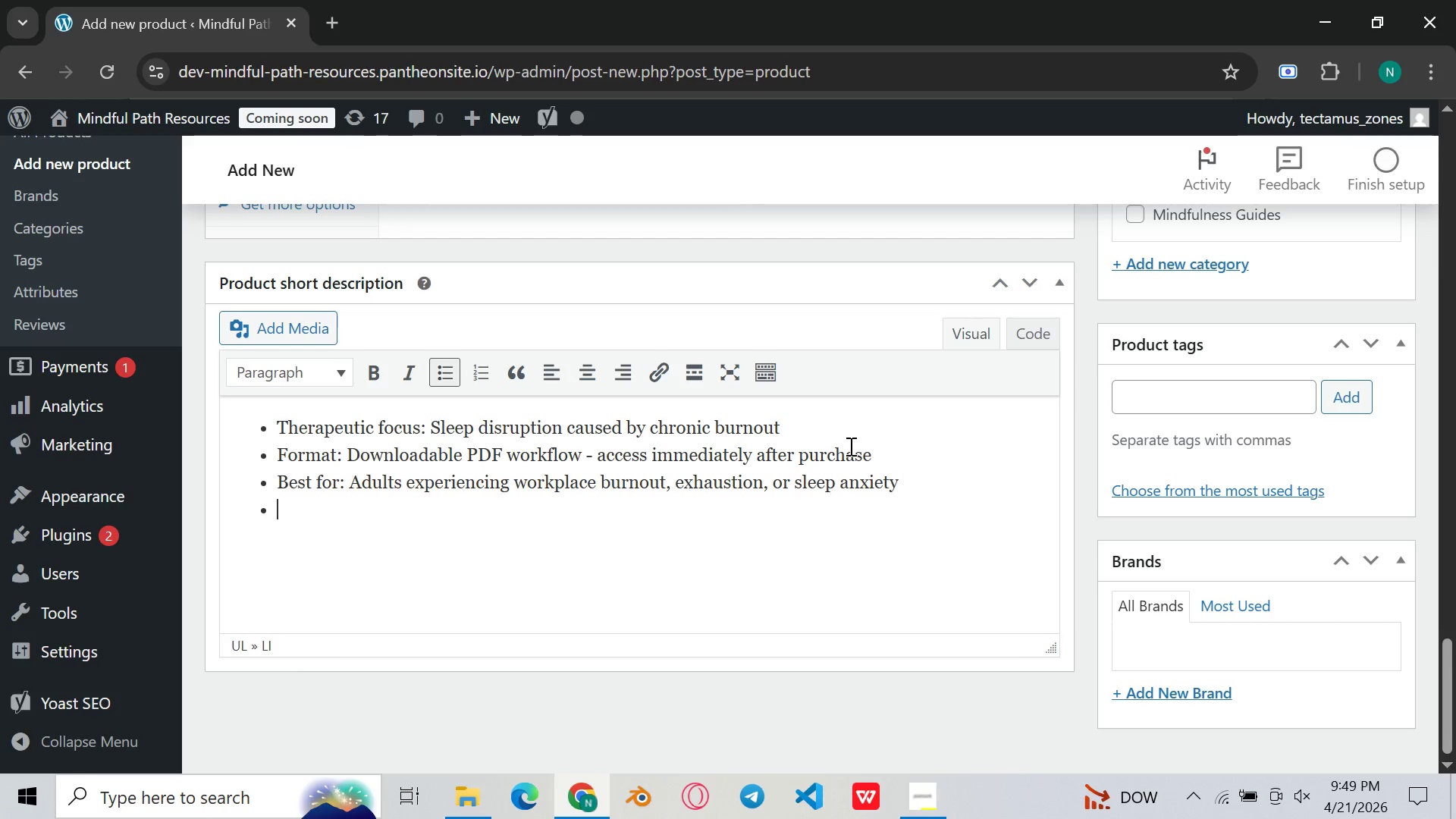 
type(CTB[Home])
key(Backspace)
key(Backspace)
 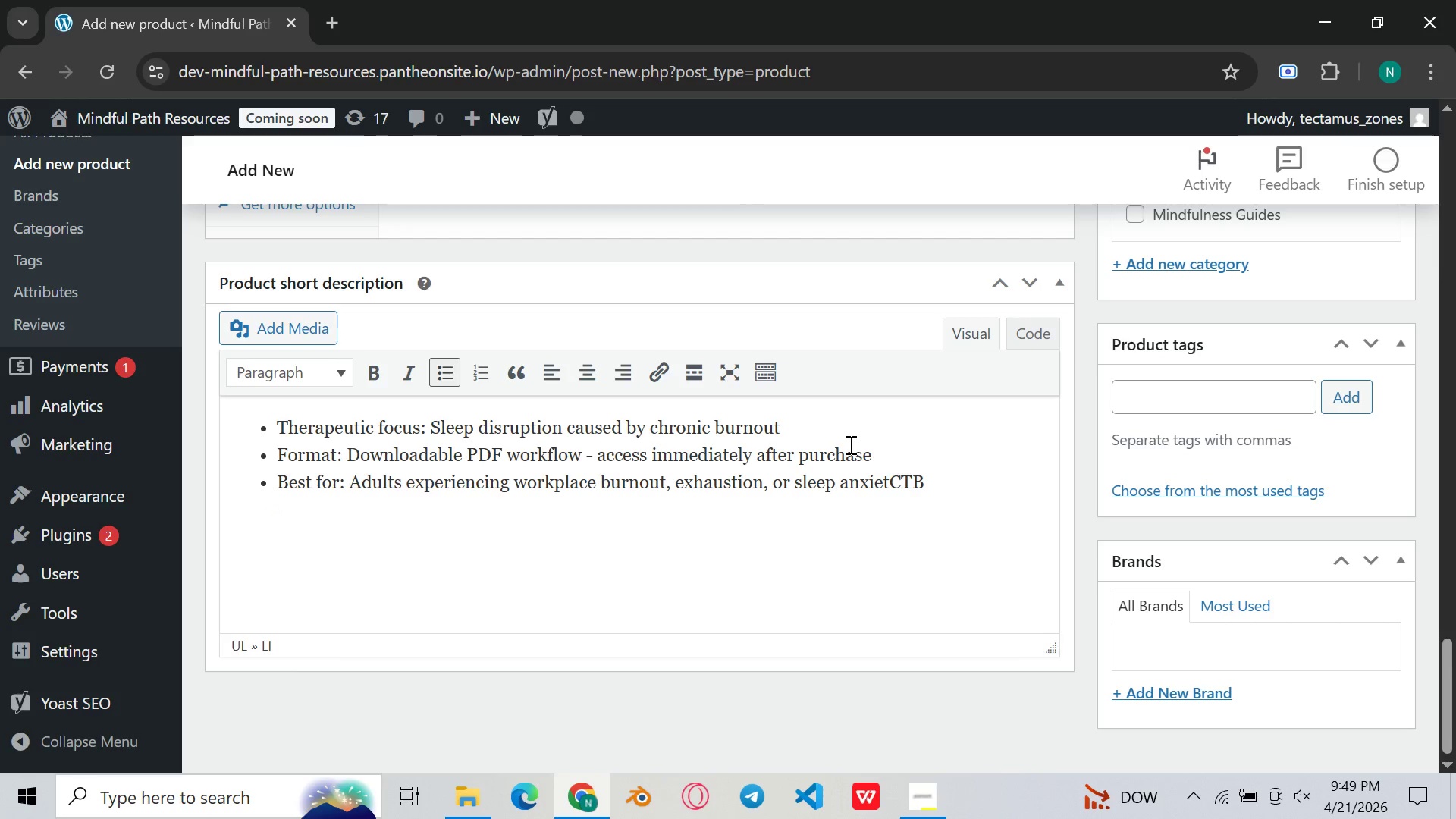 
key(Control+Z)
 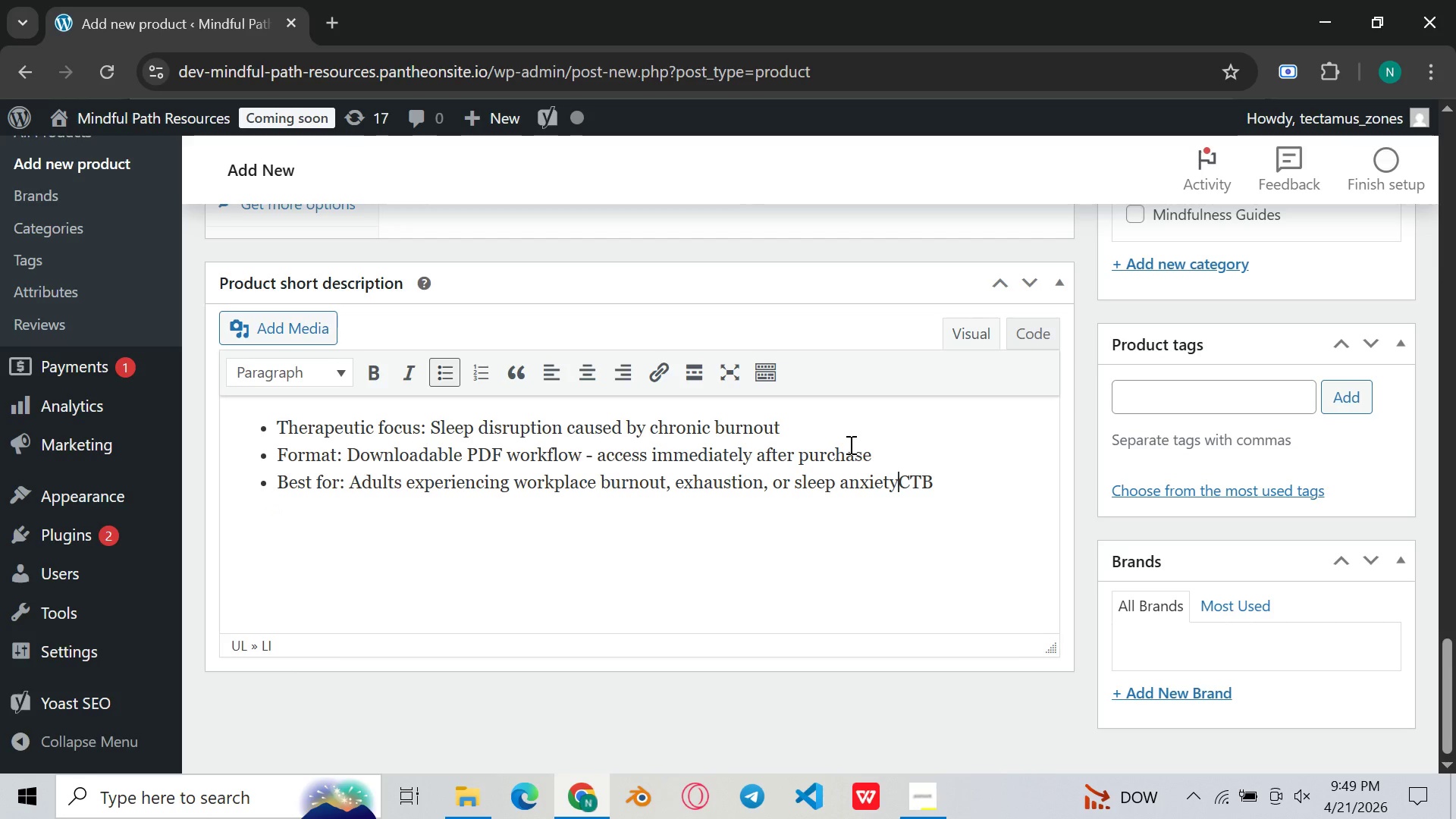 
key(Control+ControlLeft)
 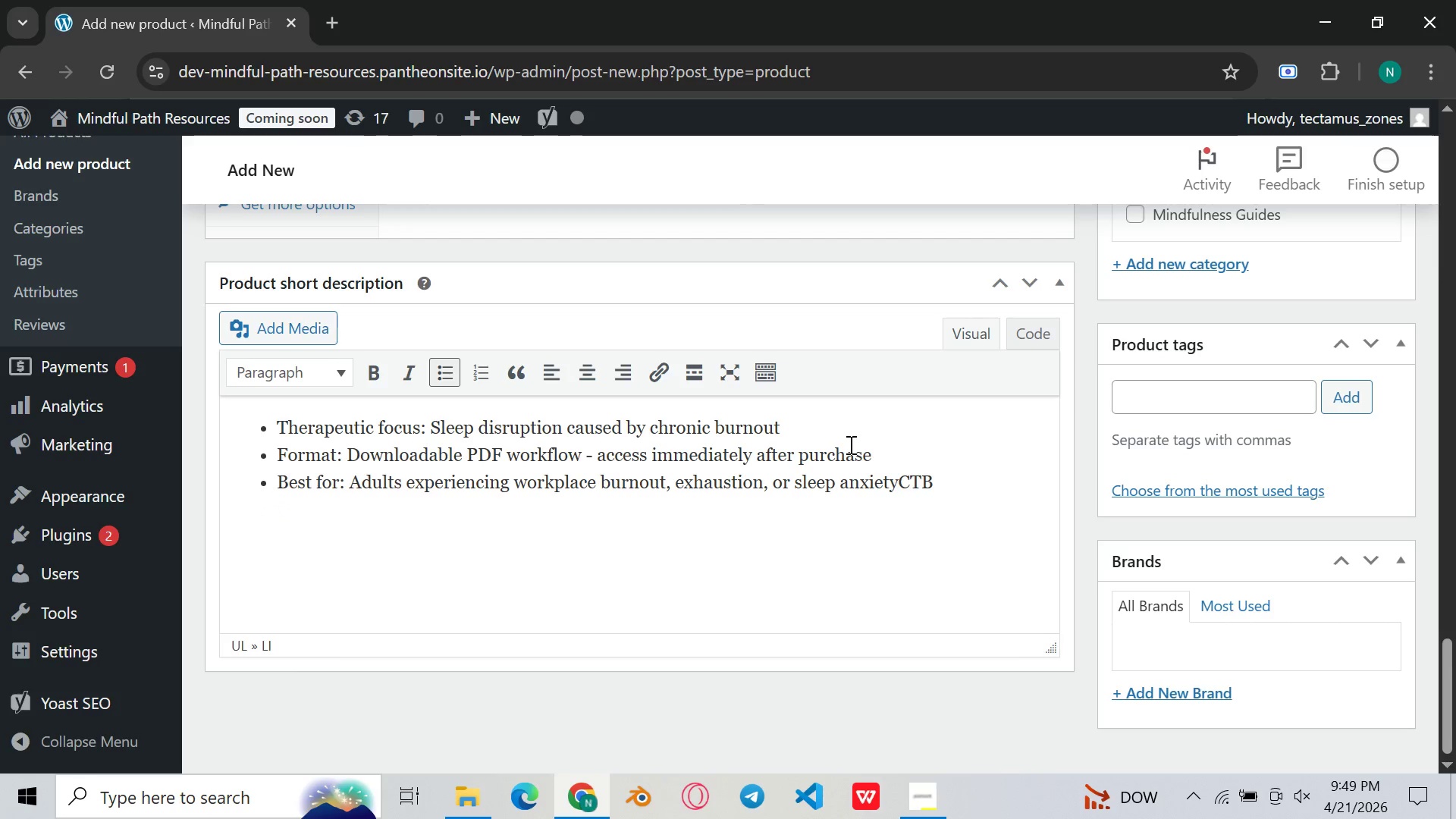 
key(Control+Z)
 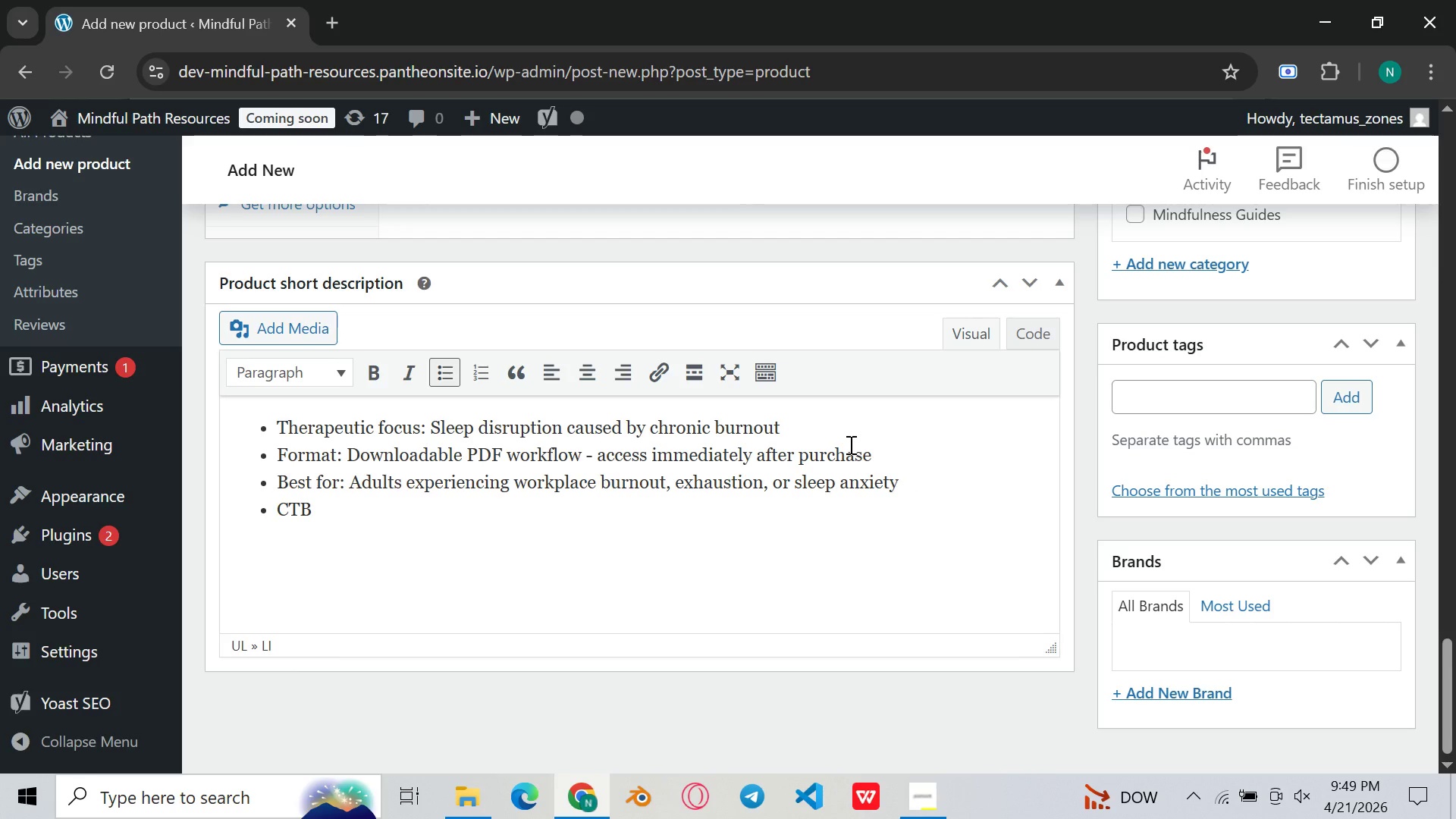 
key(ArrowRight)
 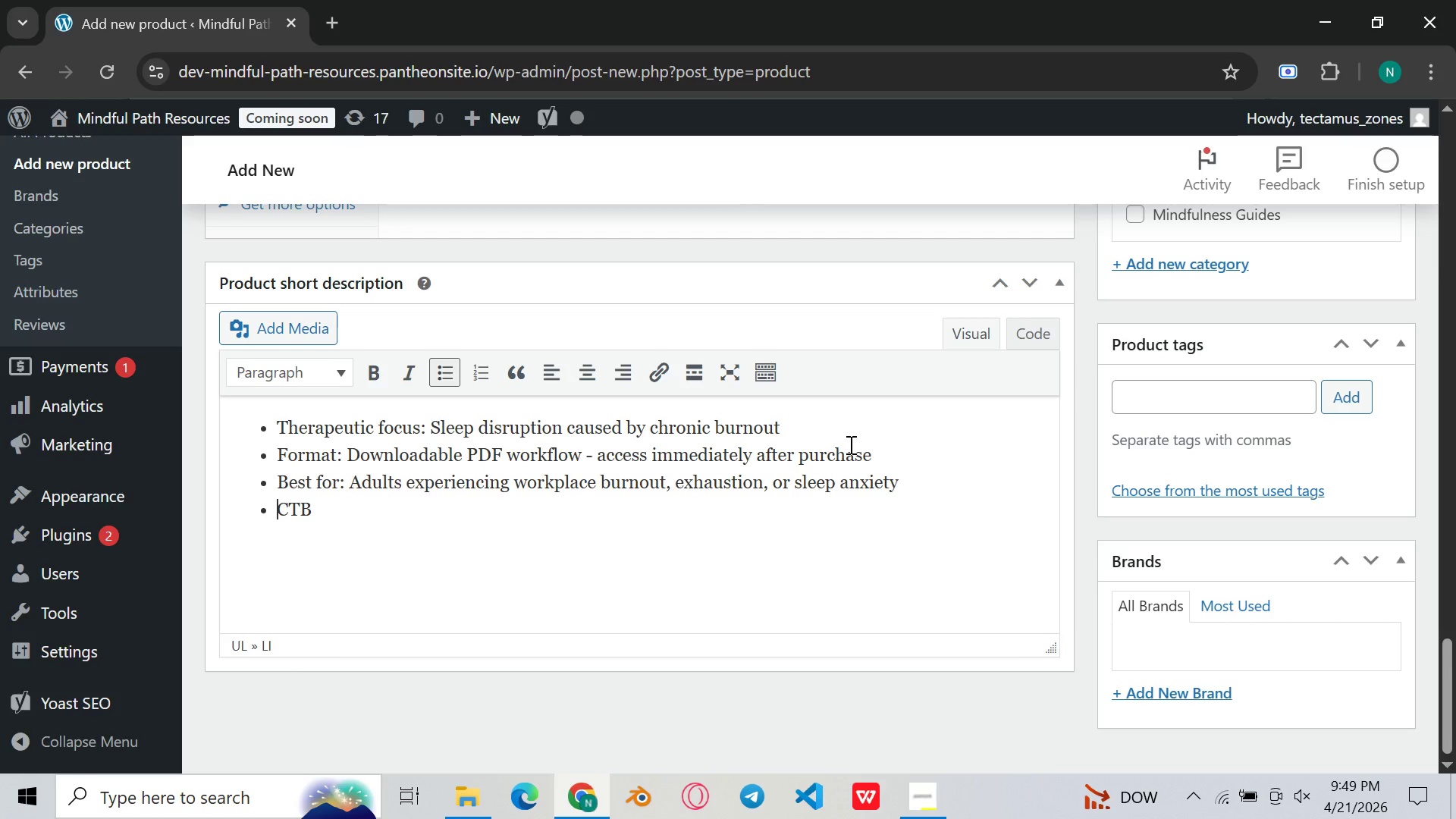 
key(ArrowRight)
 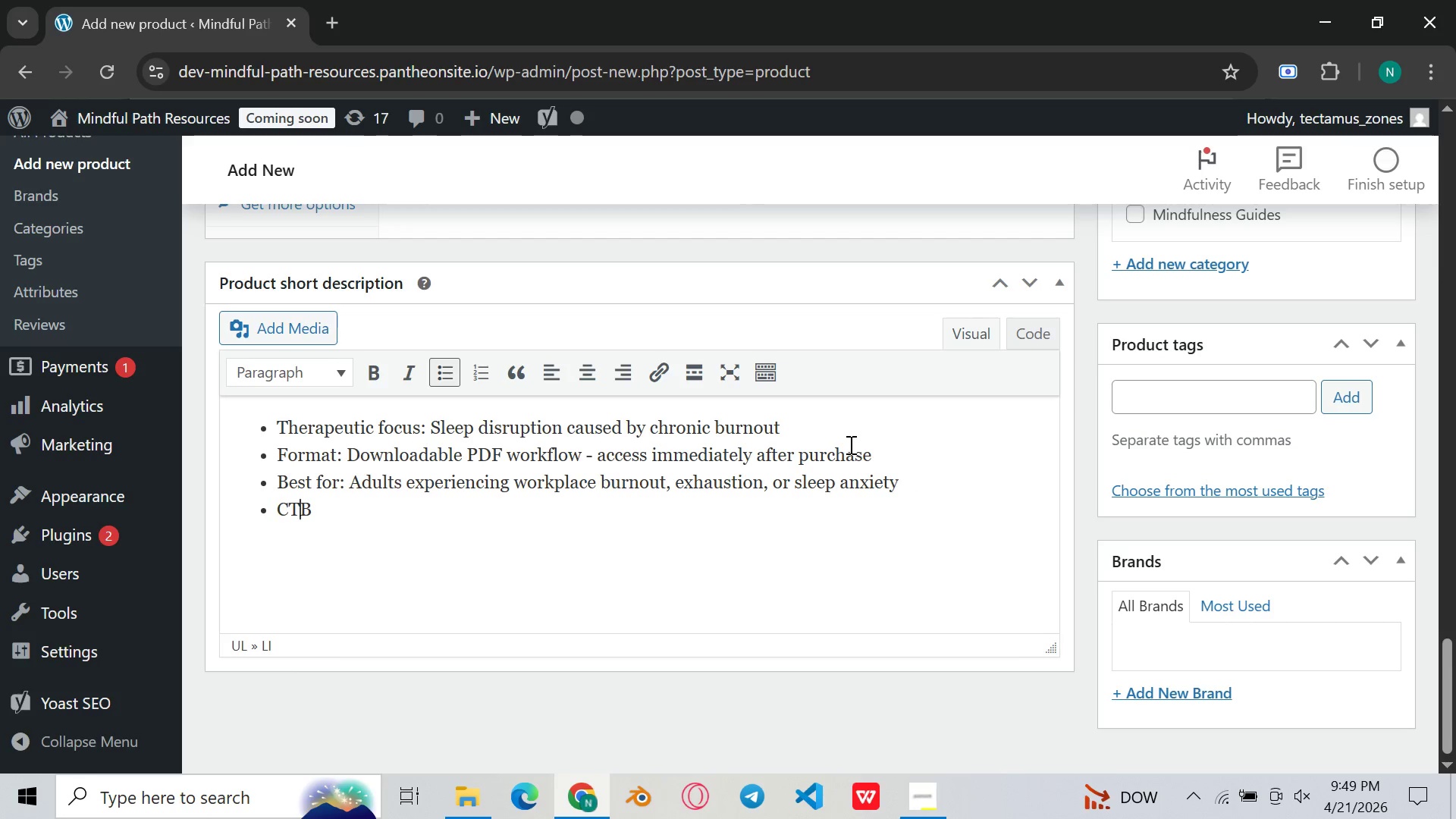 
key(ArrowRight)
 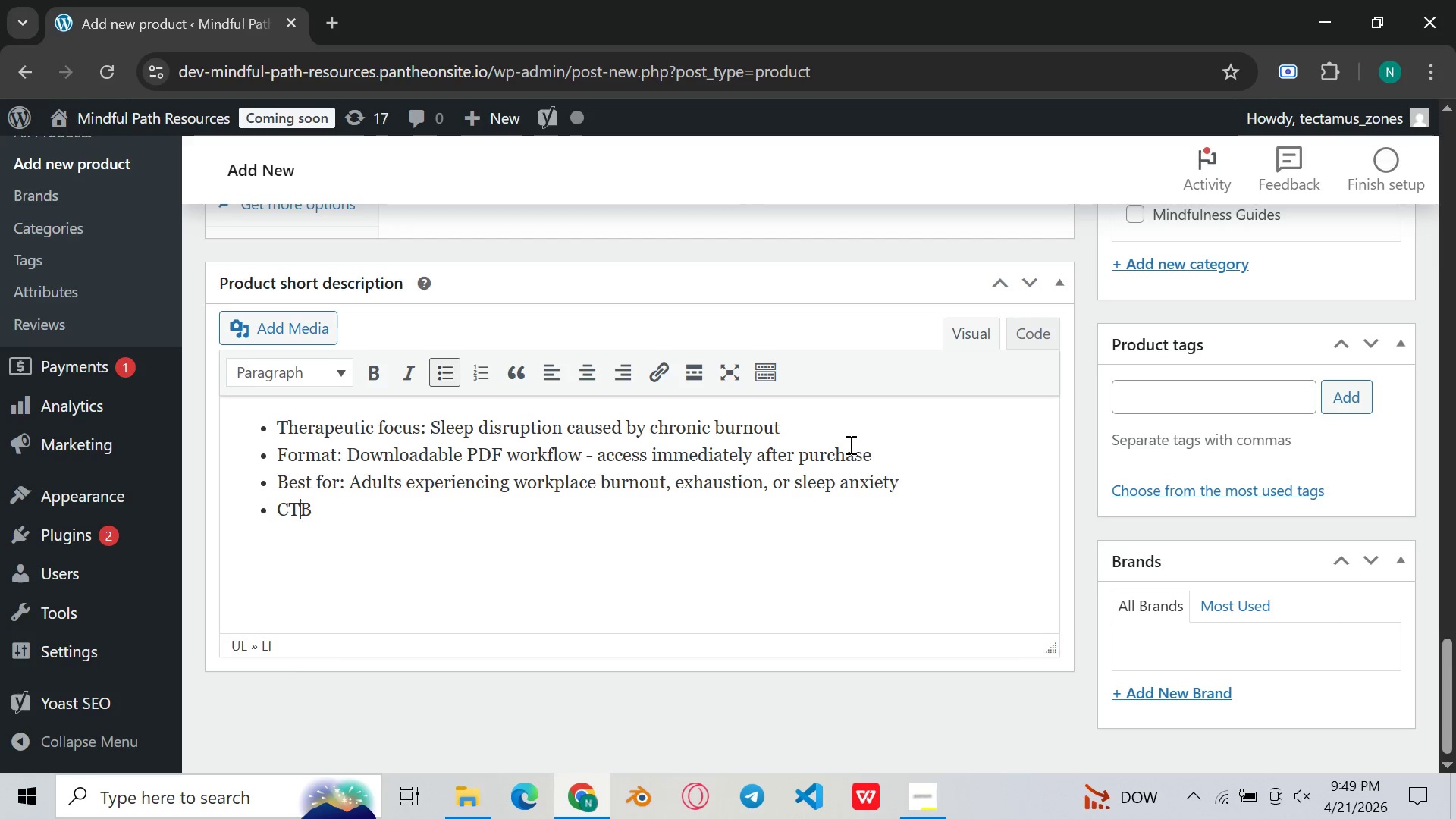 
key(ArrowRight)
 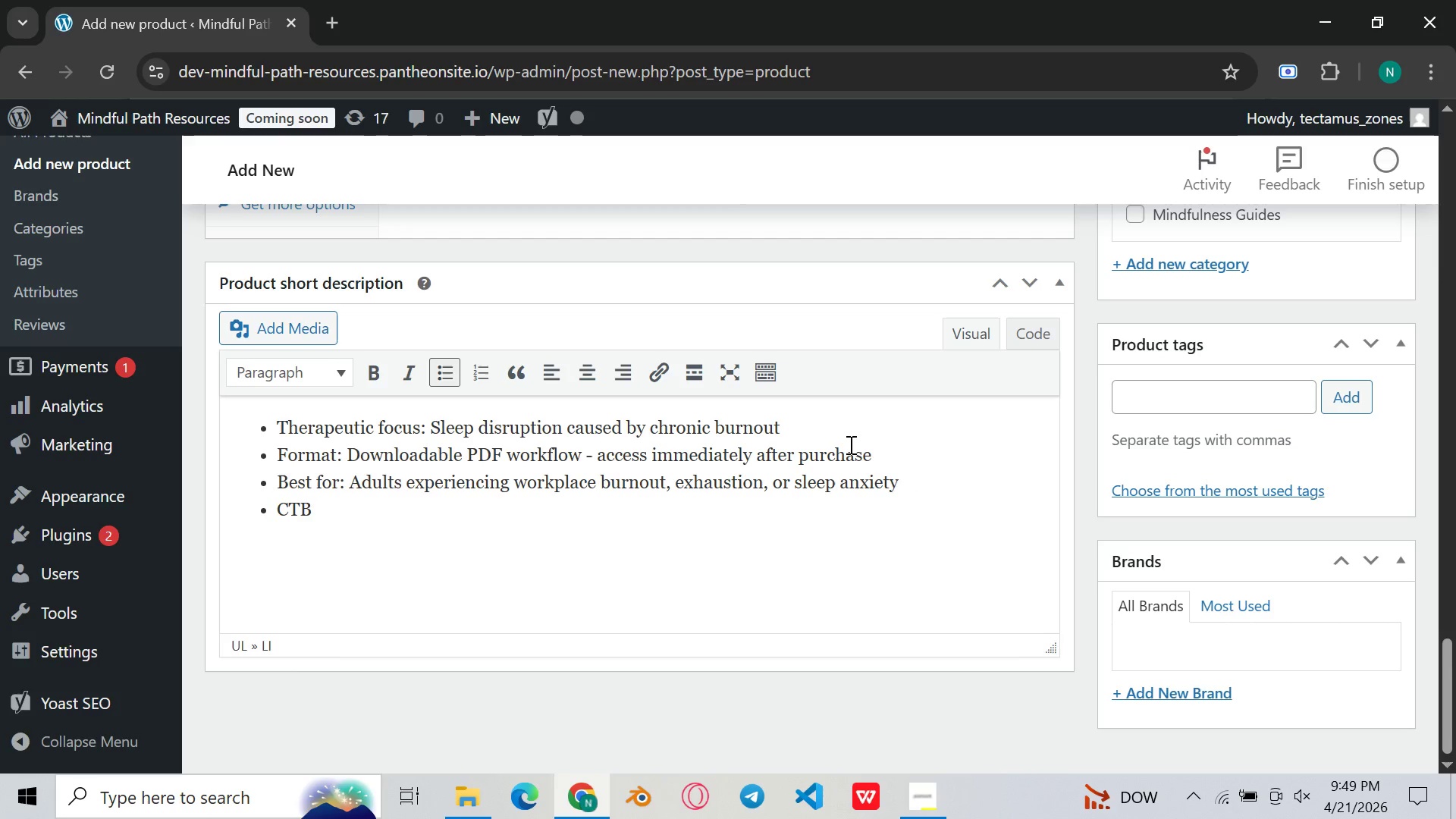 
key(Backspace)
key(Backspace)
type(BT TECHNIQU)
key(Backspace)
key(Backspace)
key(Backspace)
key(Backspace)
key(Backspace)
key(Backspace)
key(Backspace)
key(Backspace)
type(techniques )
key(Backspace)
type(: Sleep diary prompts, cognitive resr)
key(Backspace)
type(tructing exercises, bedtime routine biilder)
 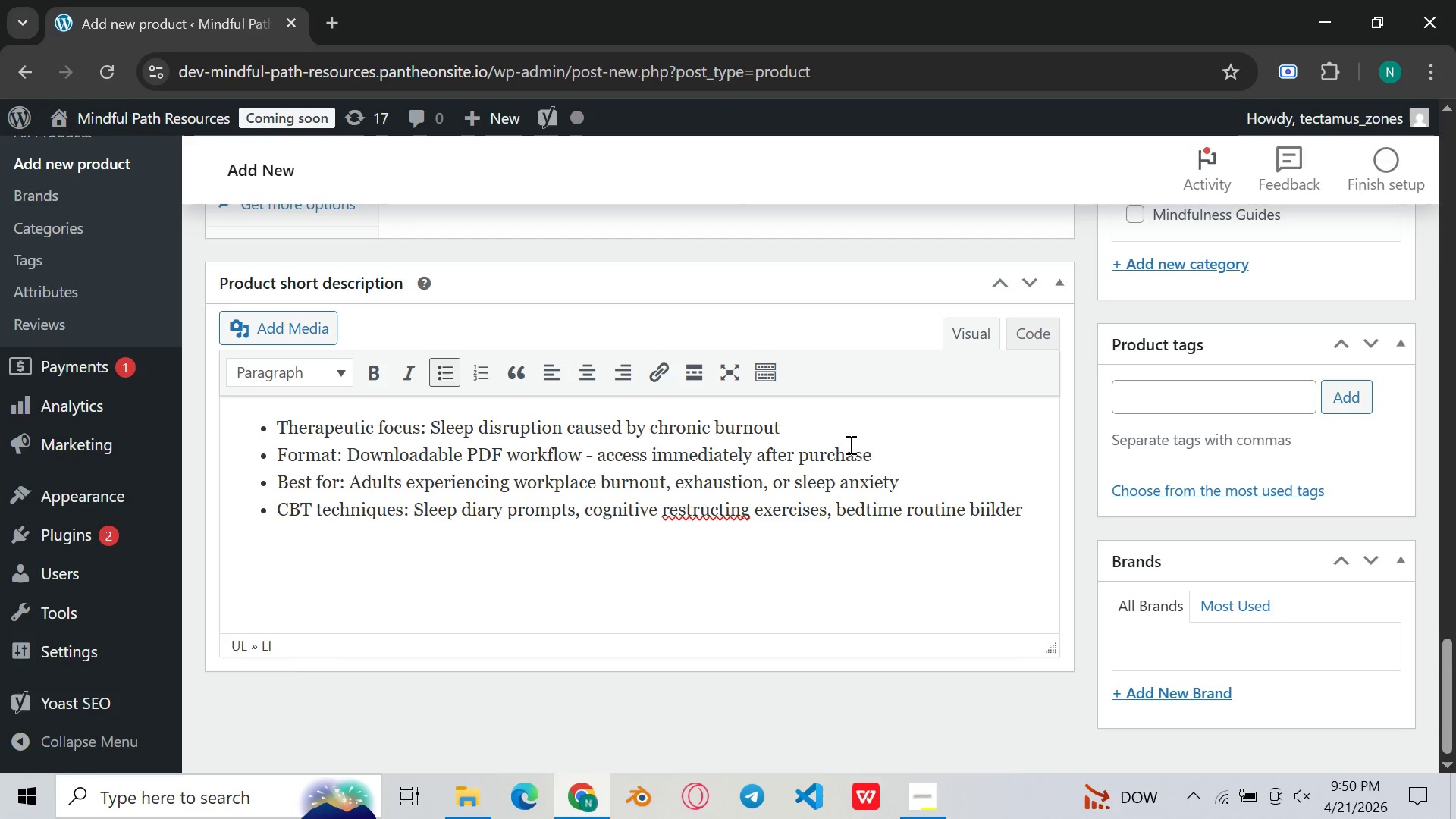 
key(Enter)
 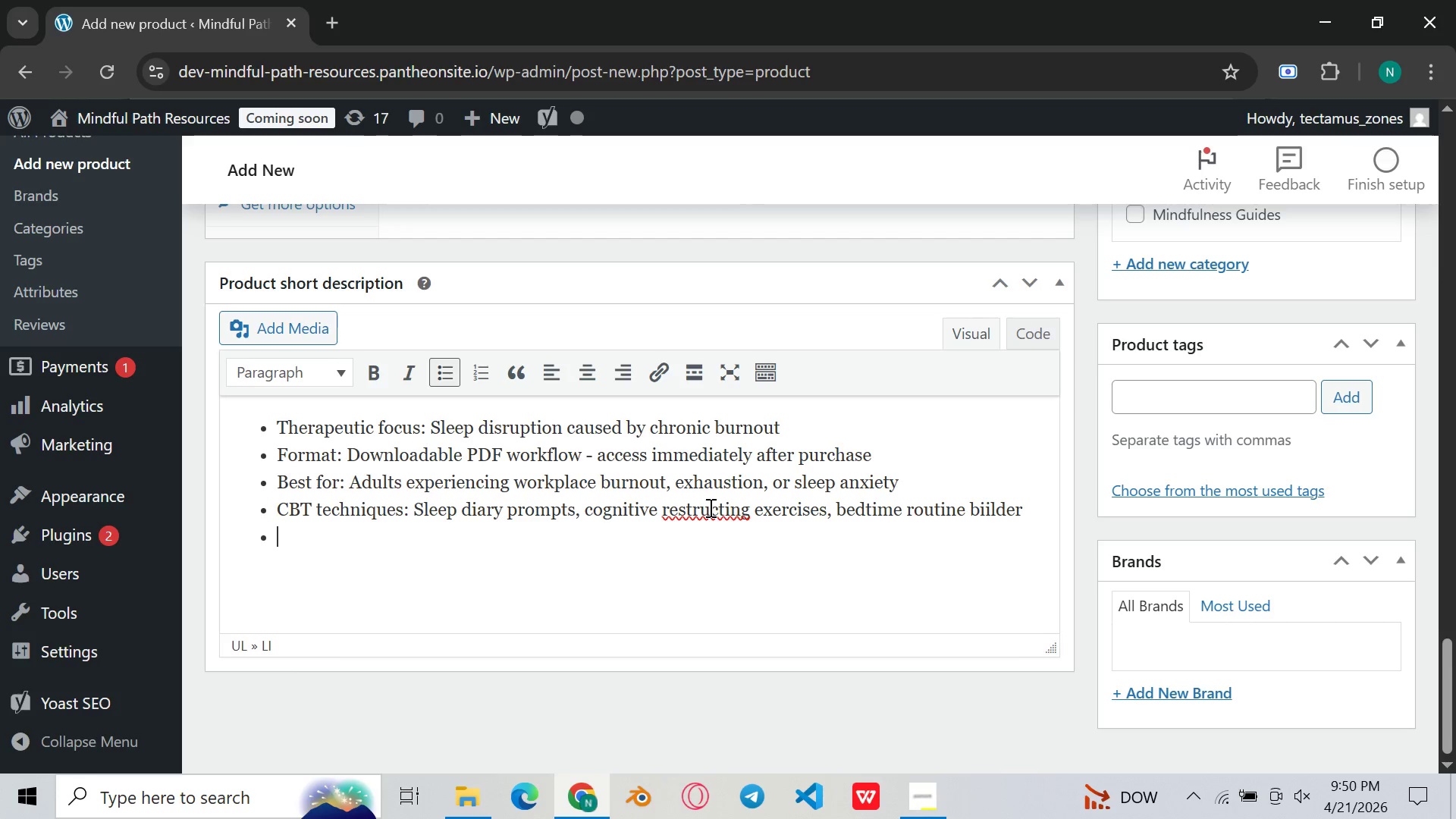 
wait(5.48)
 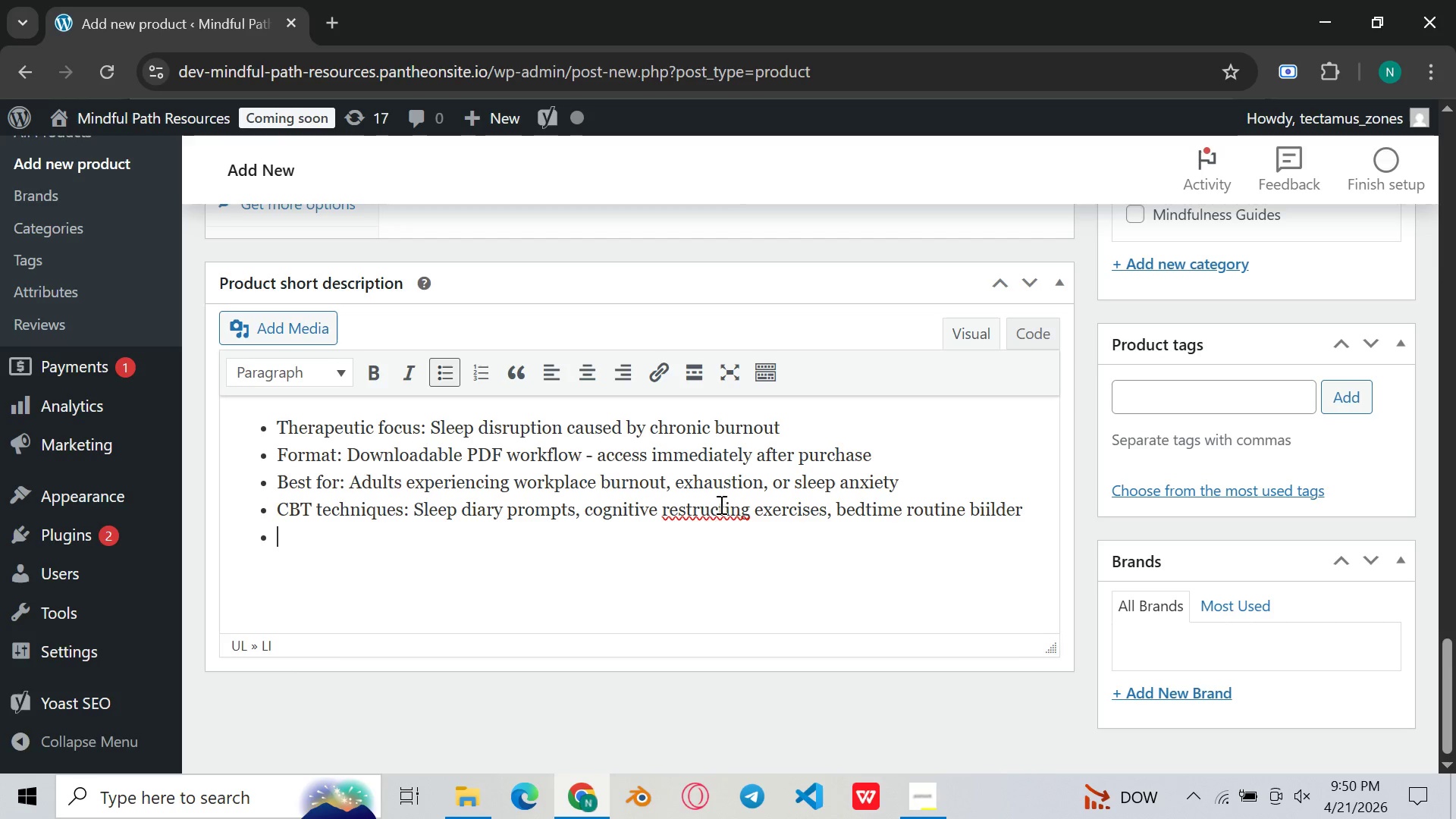 
left_click([726, 507])
 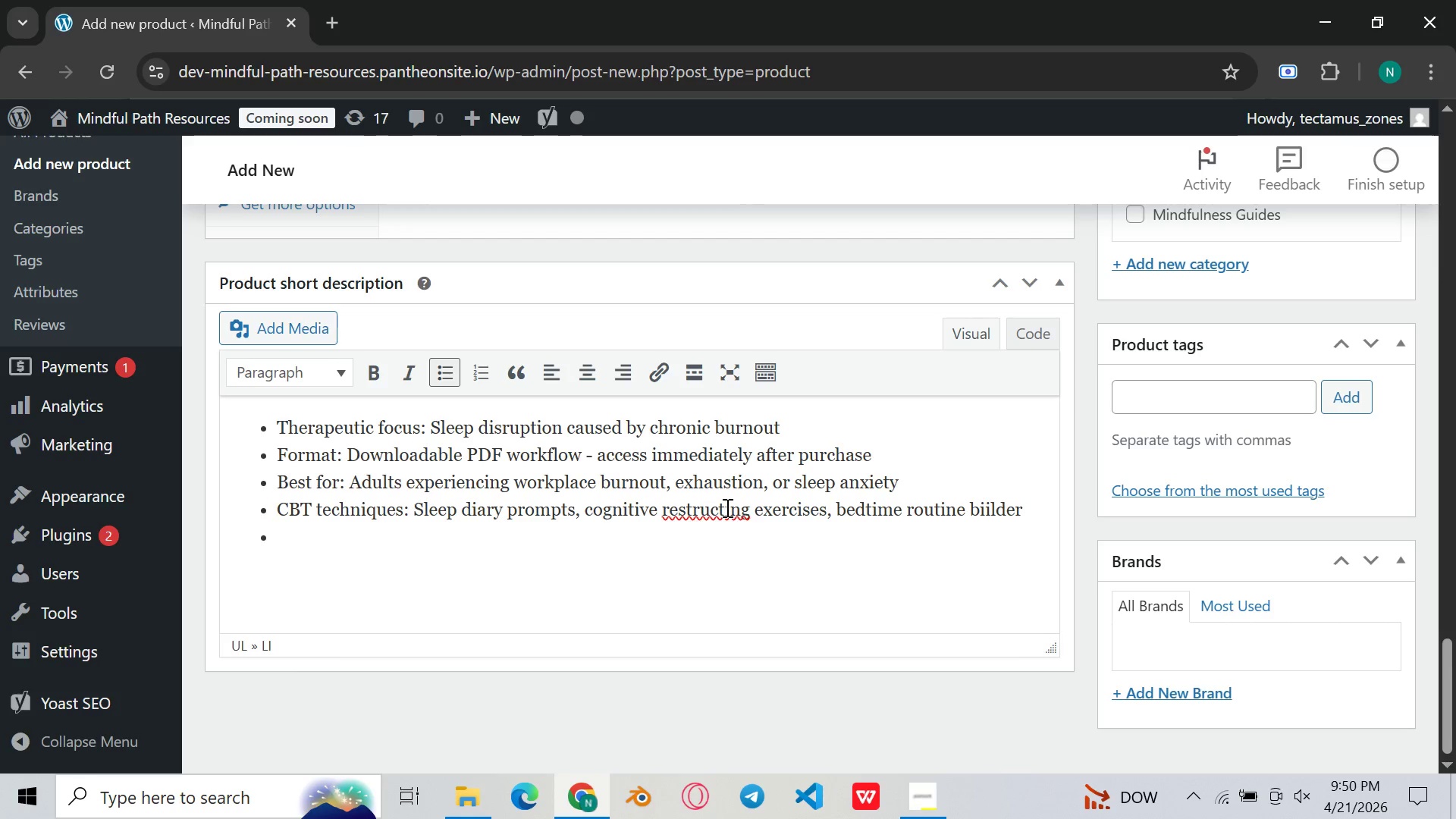 
type(ur)
 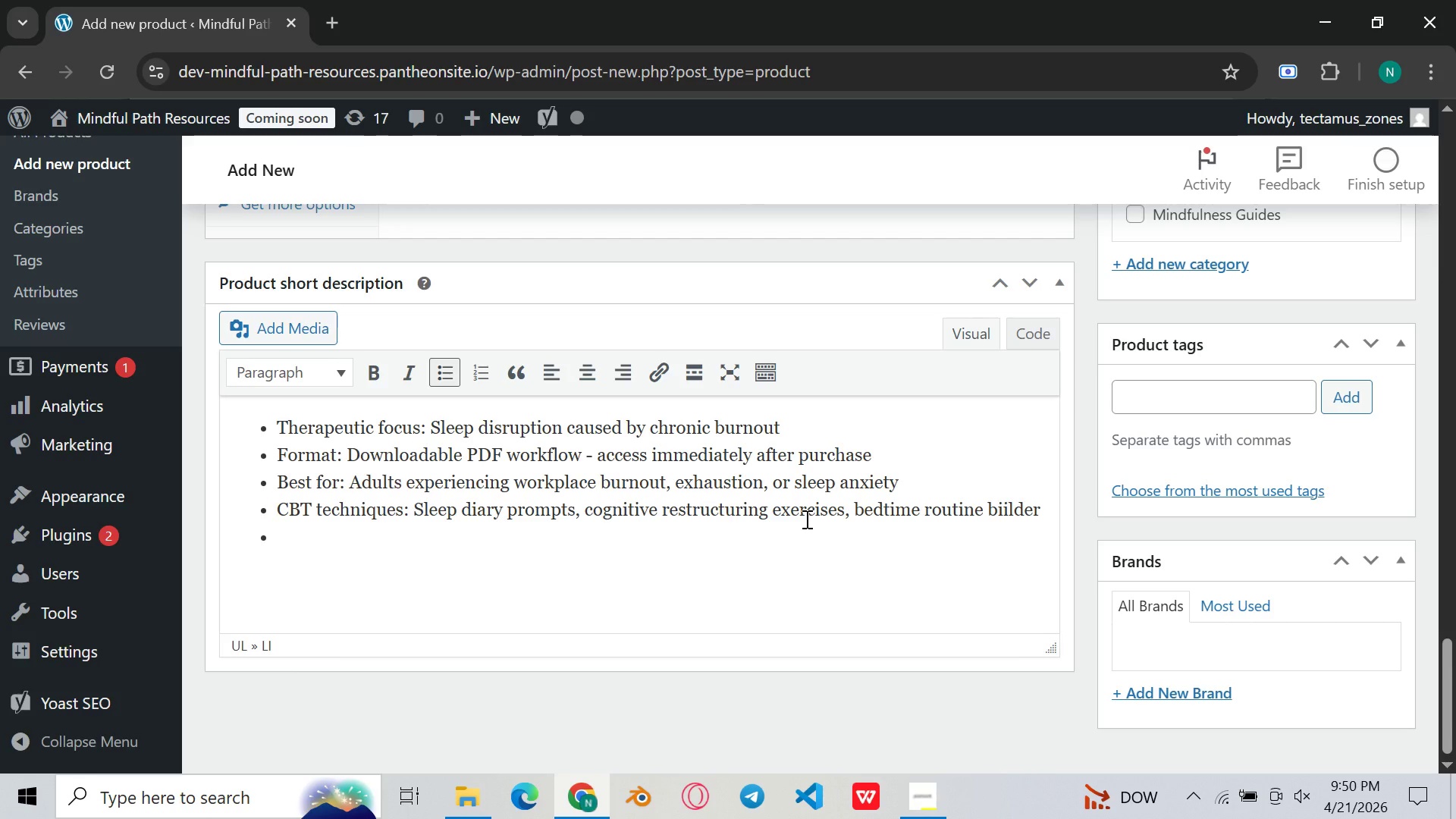 
left_click([717, 544])
 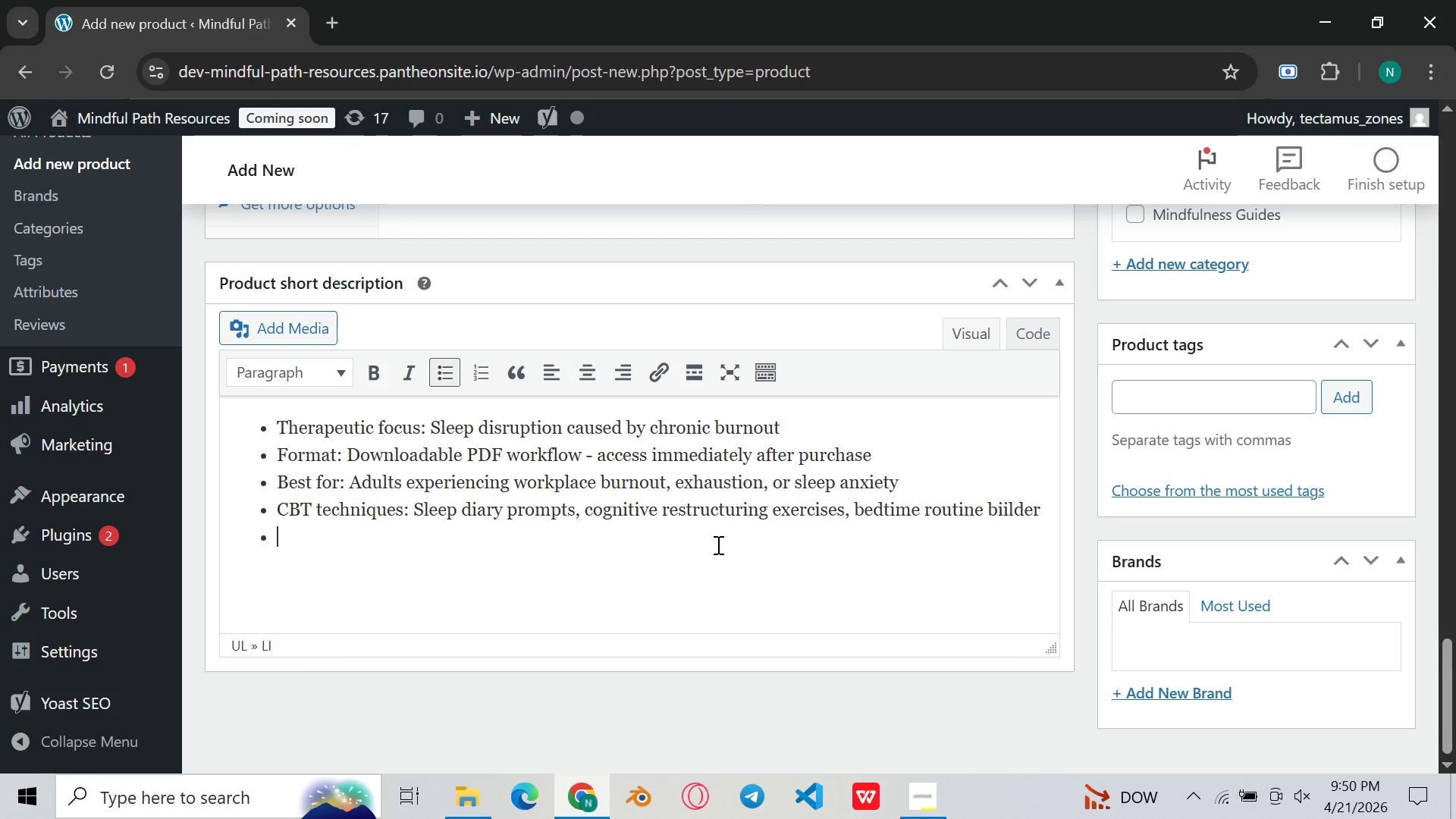 
type(Ina)
key(Backspace)
type(stant delivery )
key(Backspace)
type(: Pdf )
key(Backspace)
key(Backspace)
key(Backspace)
type(DF SENT TO YOUR EMAIL AND )
 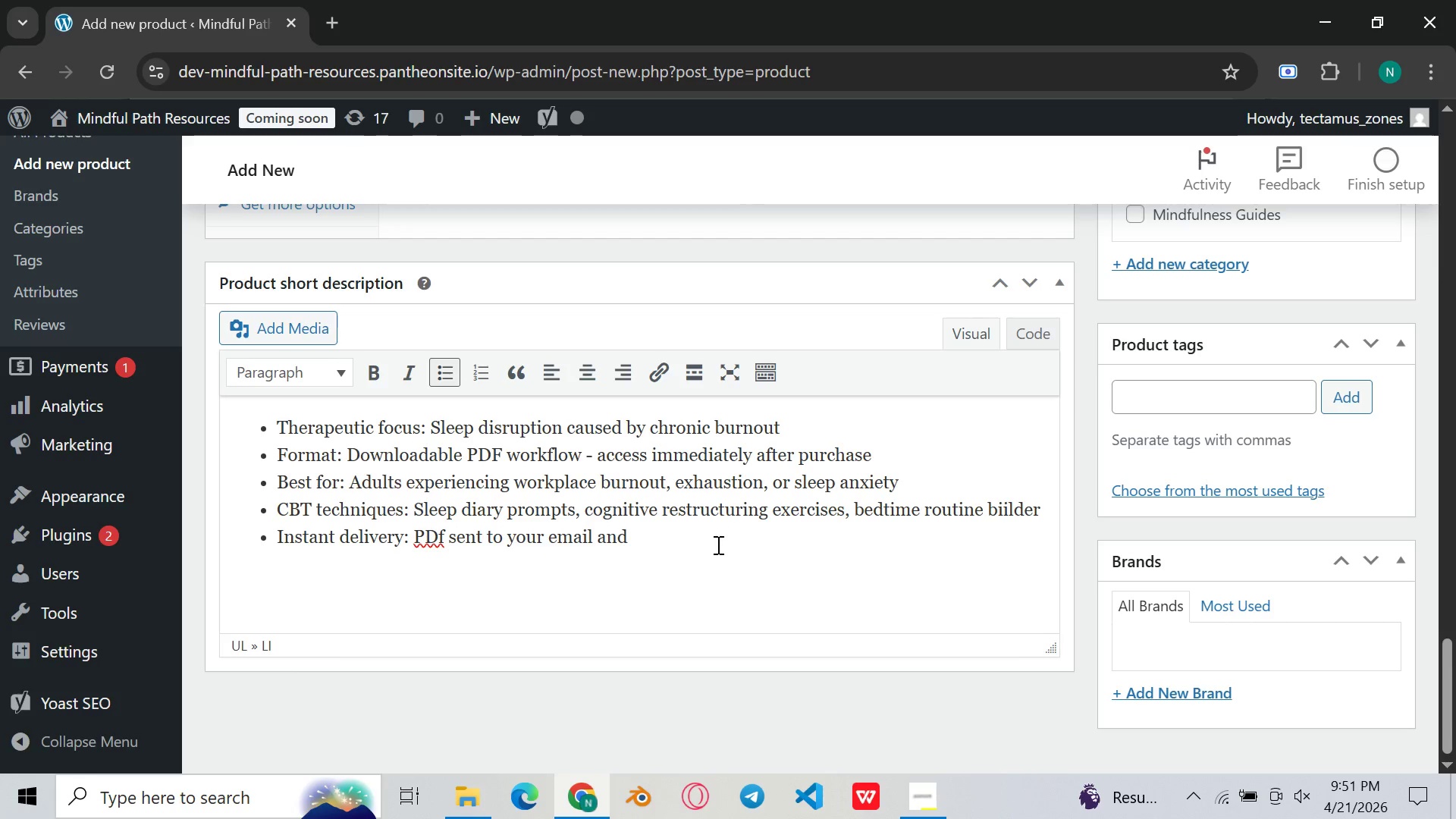 
hold_key(key=CapsLock, duration=0.52)
 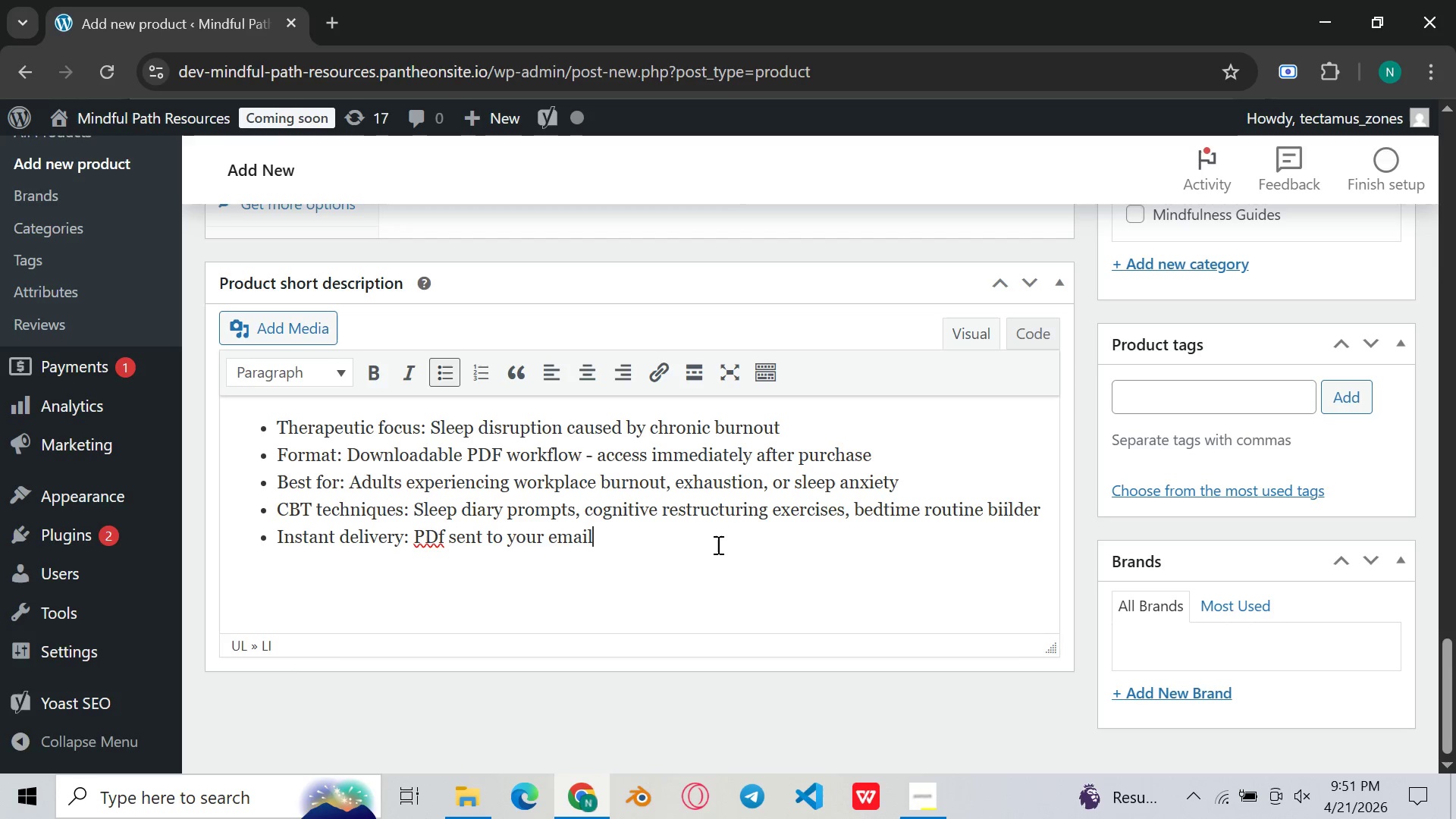 
left_click([452, 527])
 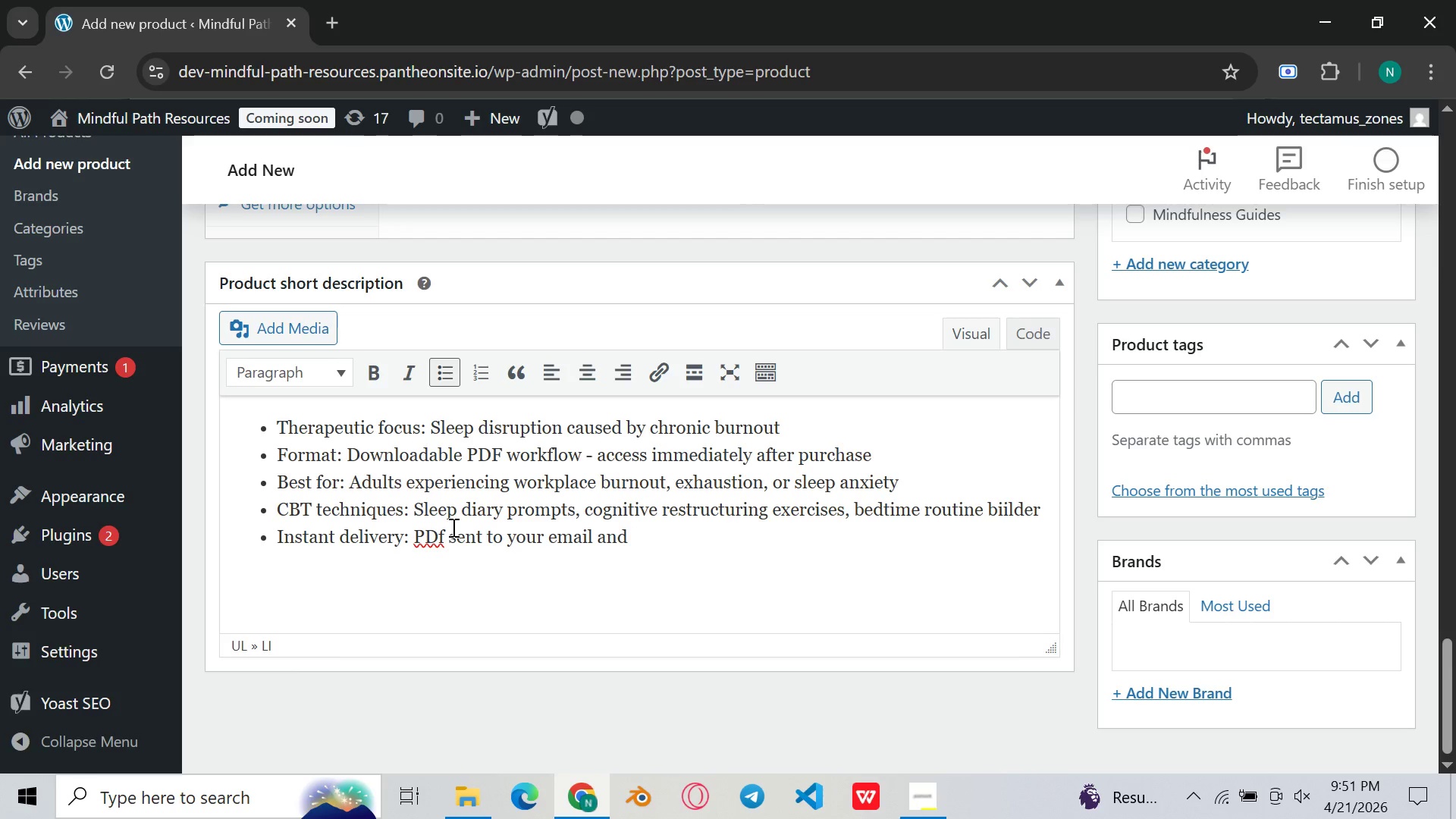 
key(Backspace)
 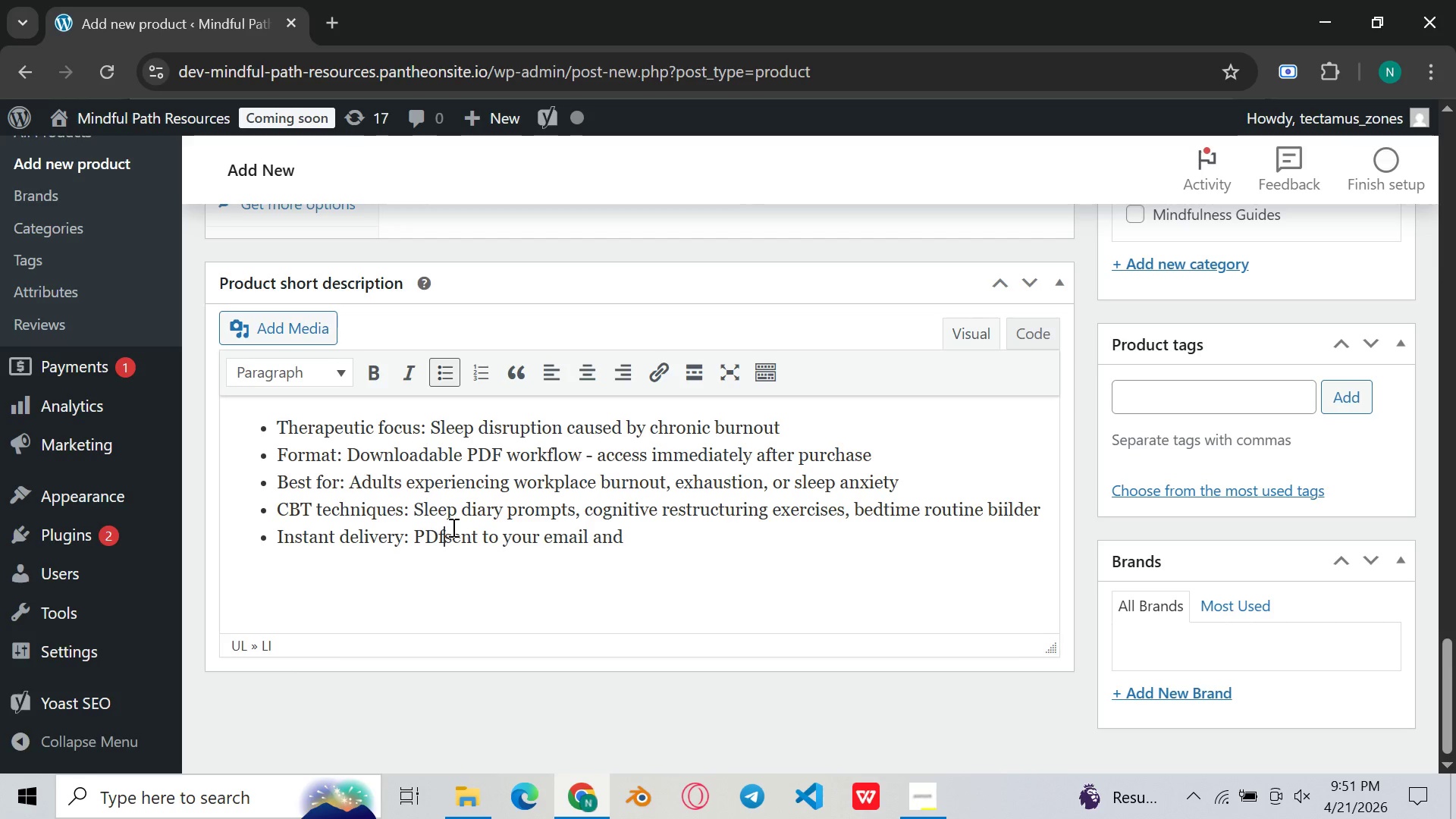 
key(Backspace)
 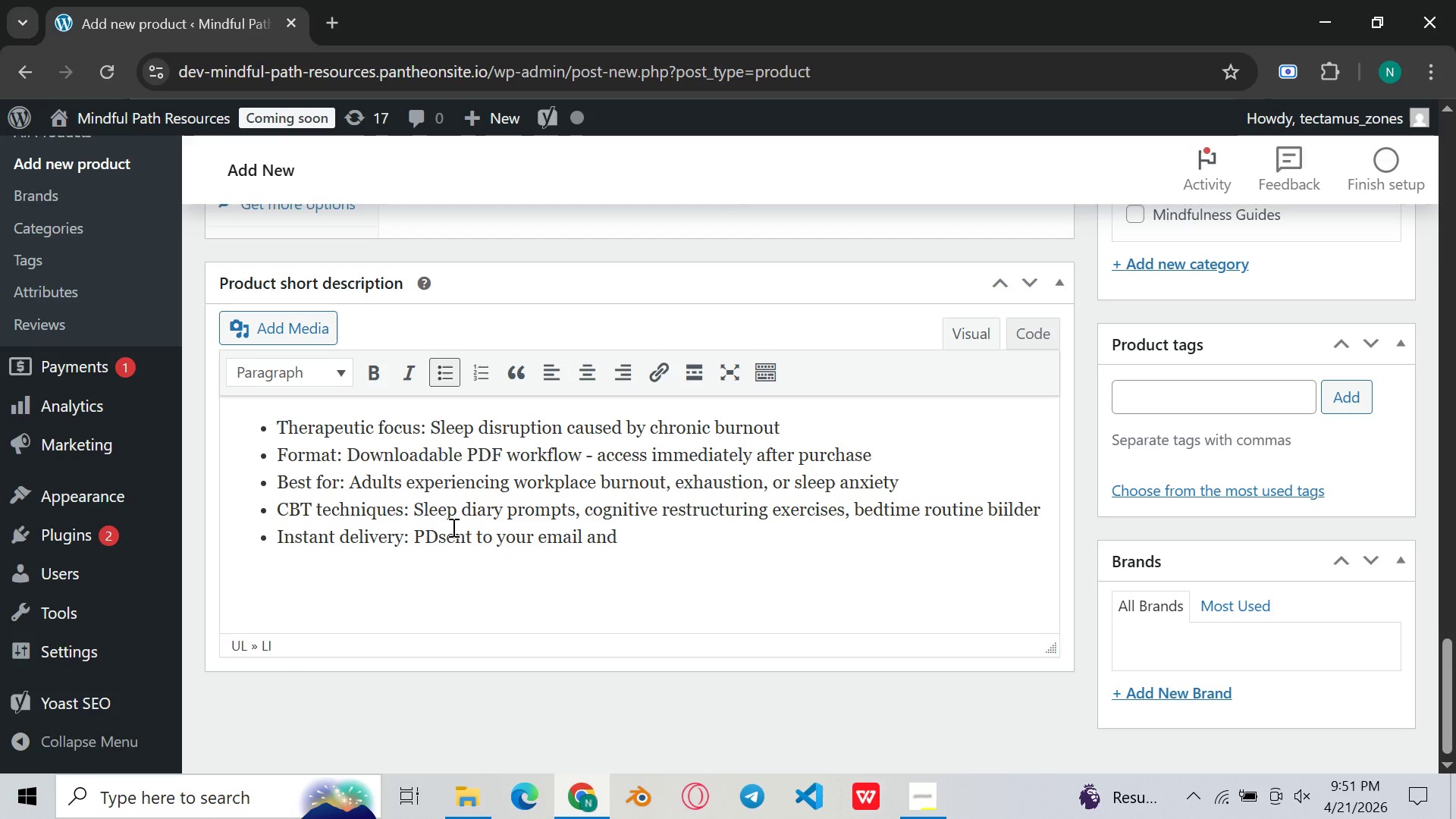 
key(Shift+ShiftLeft)
 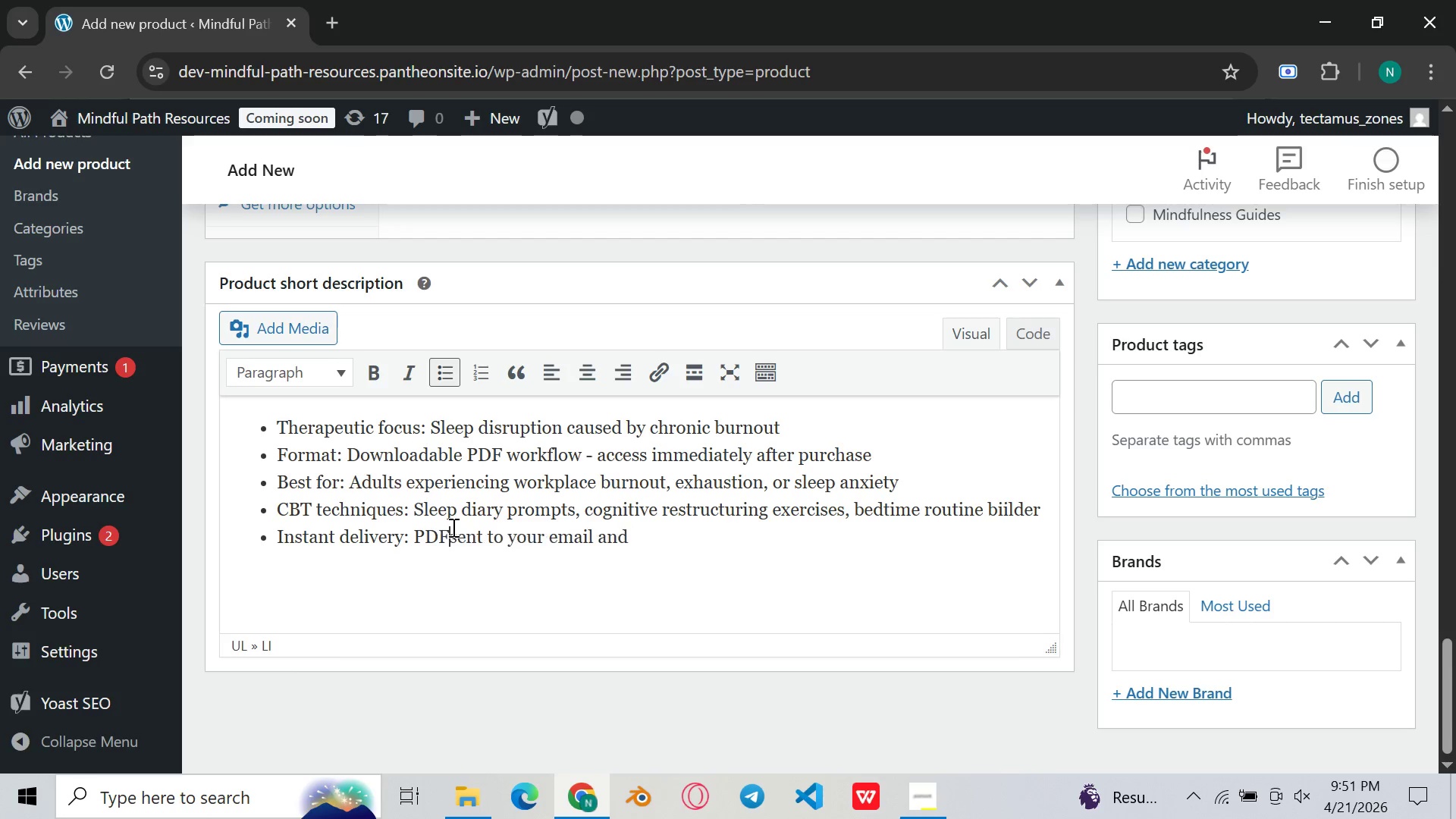 
key(Shift+F)
 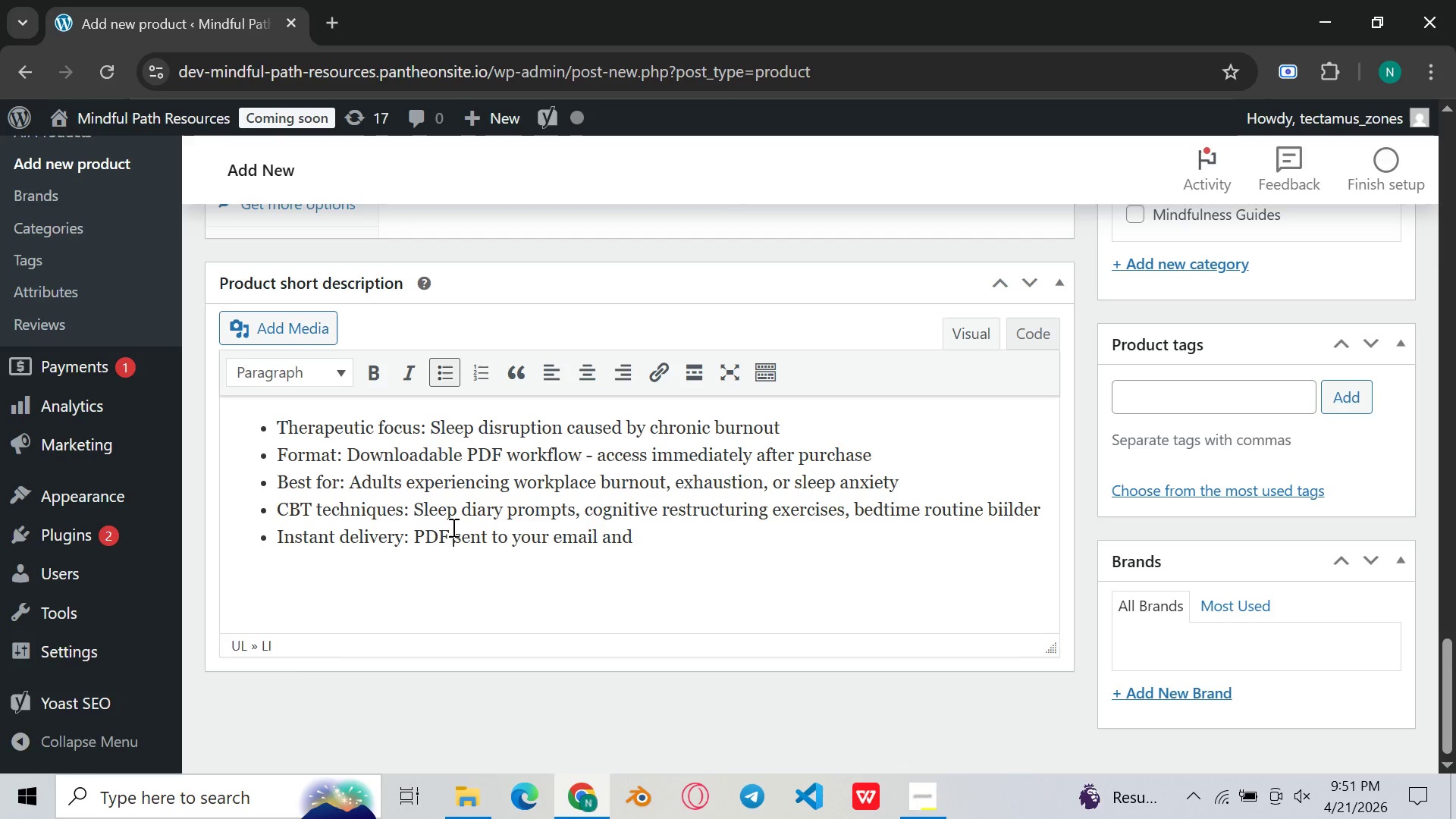 
key(Space)
 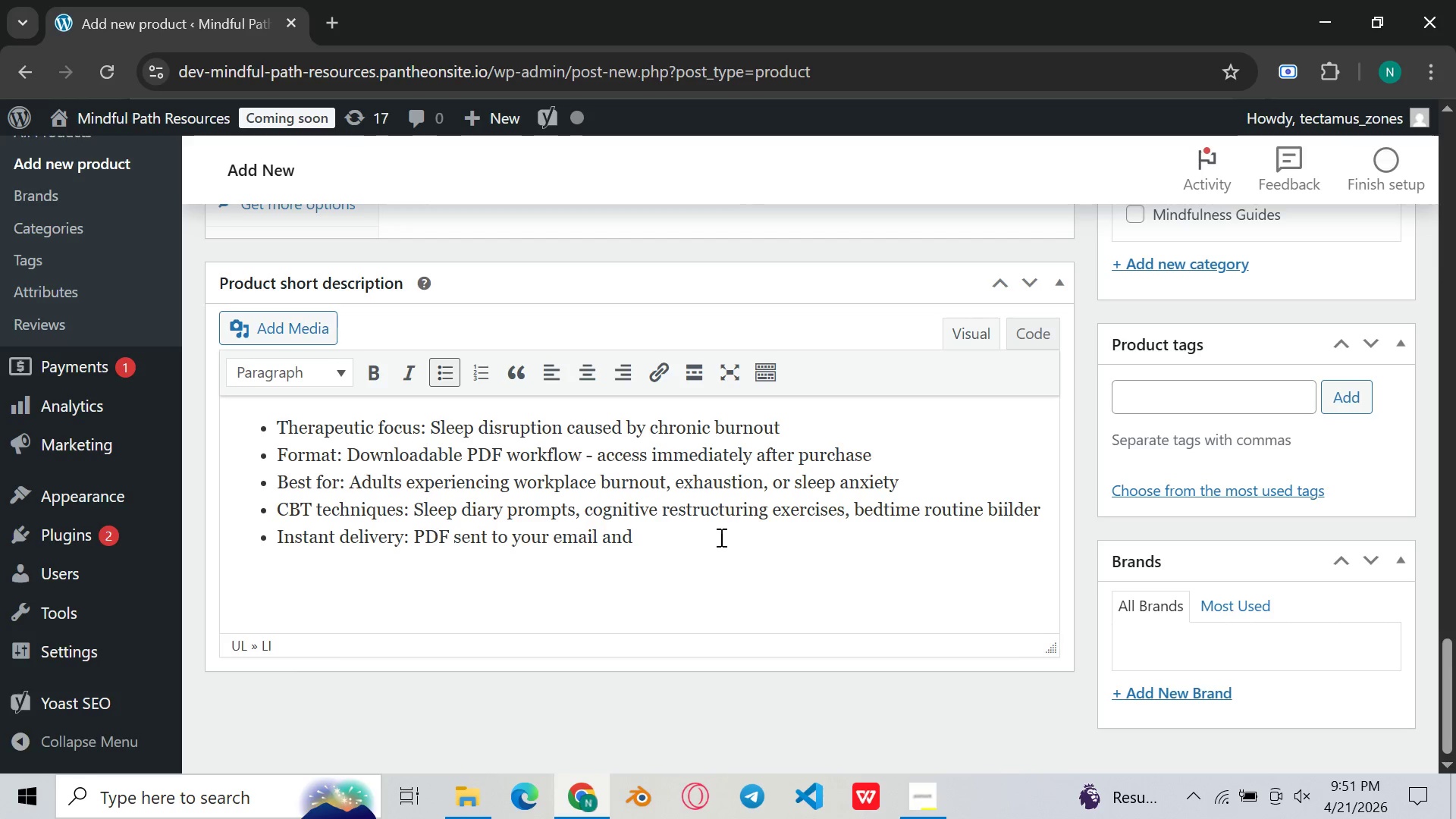 
left_click([742, 545])
 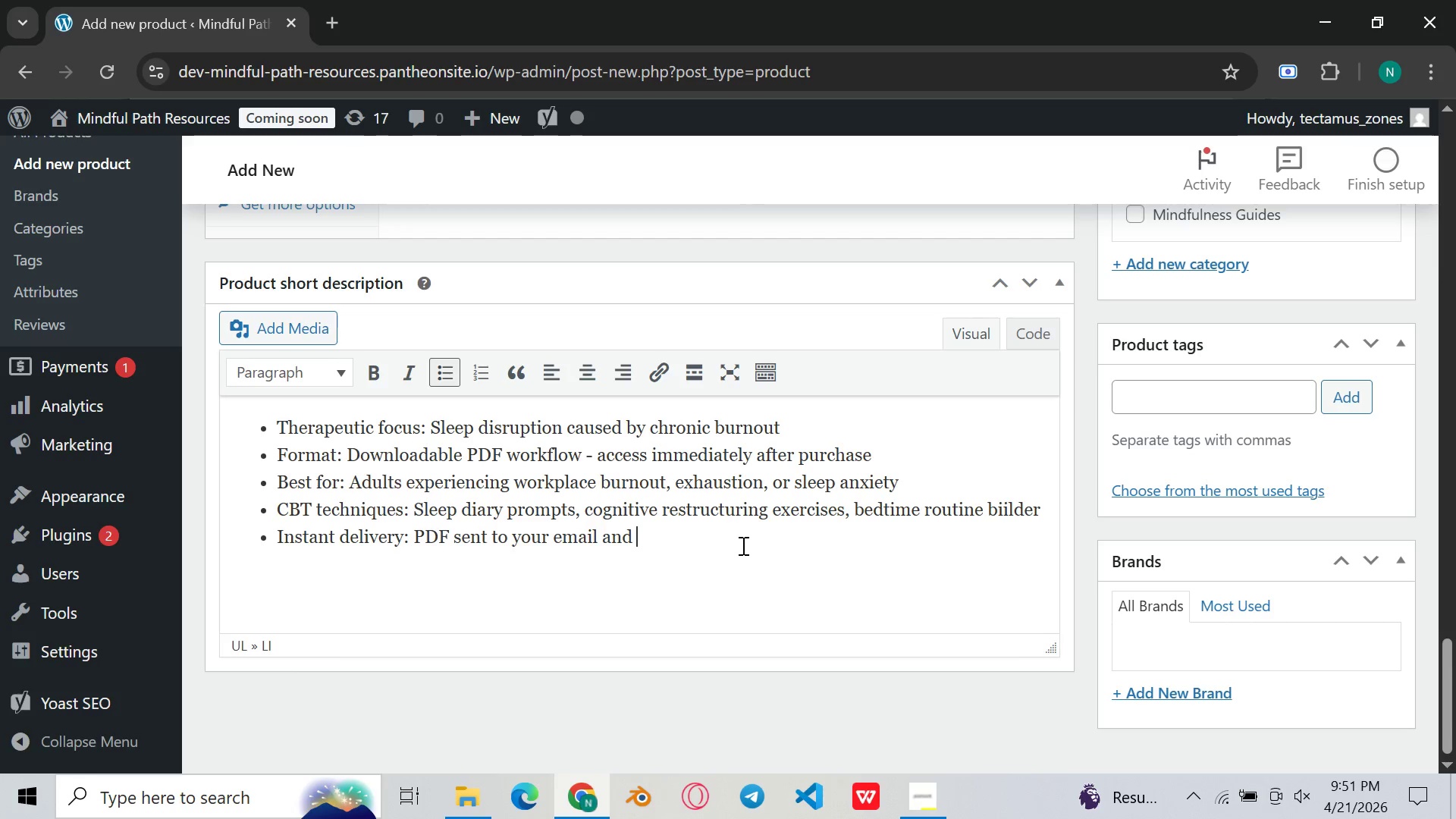 
type(availal)
key(Backspace)
type(ble )
 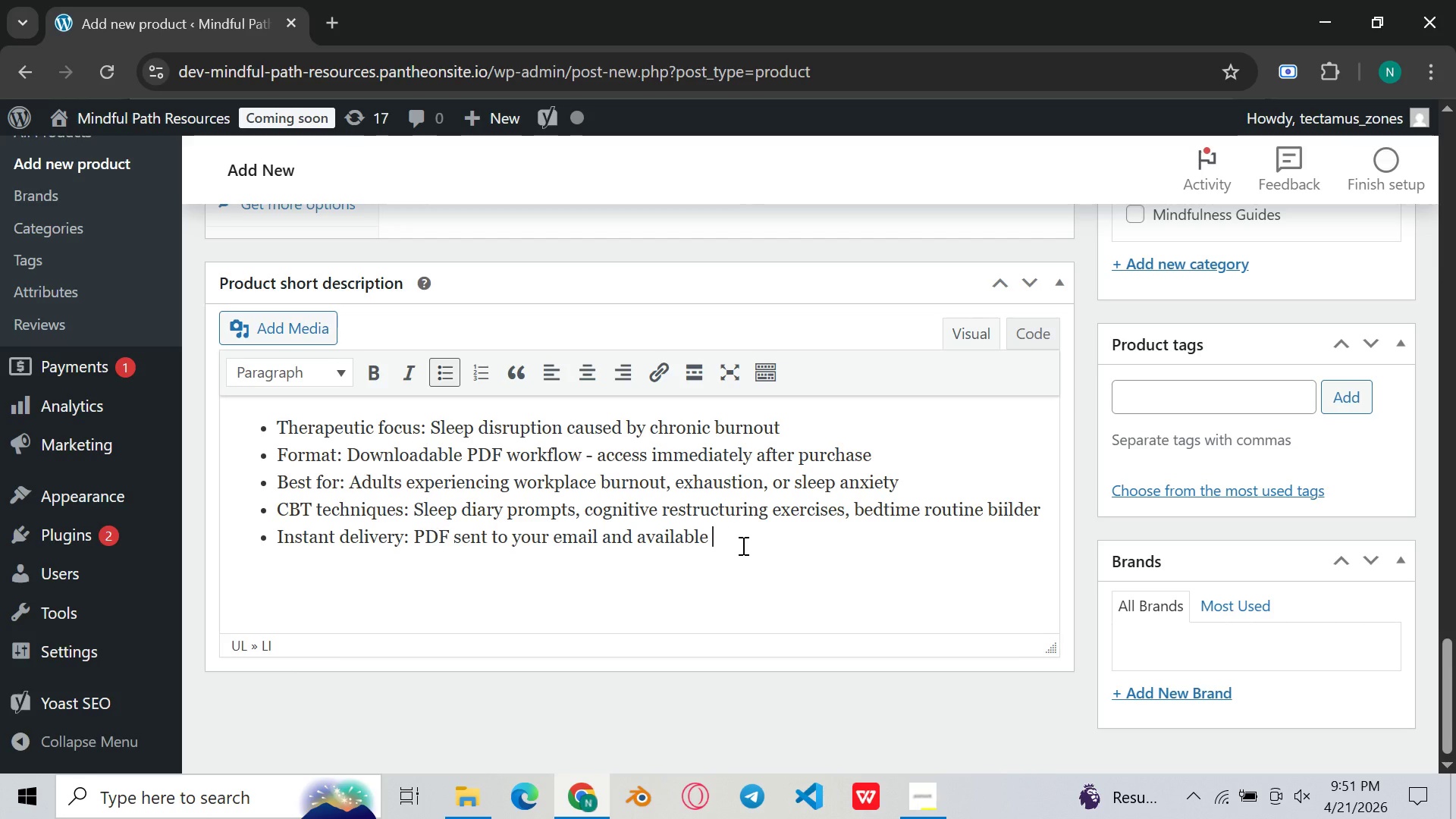 
type(in your account dah)
key(Backspace)
type(shboard)
 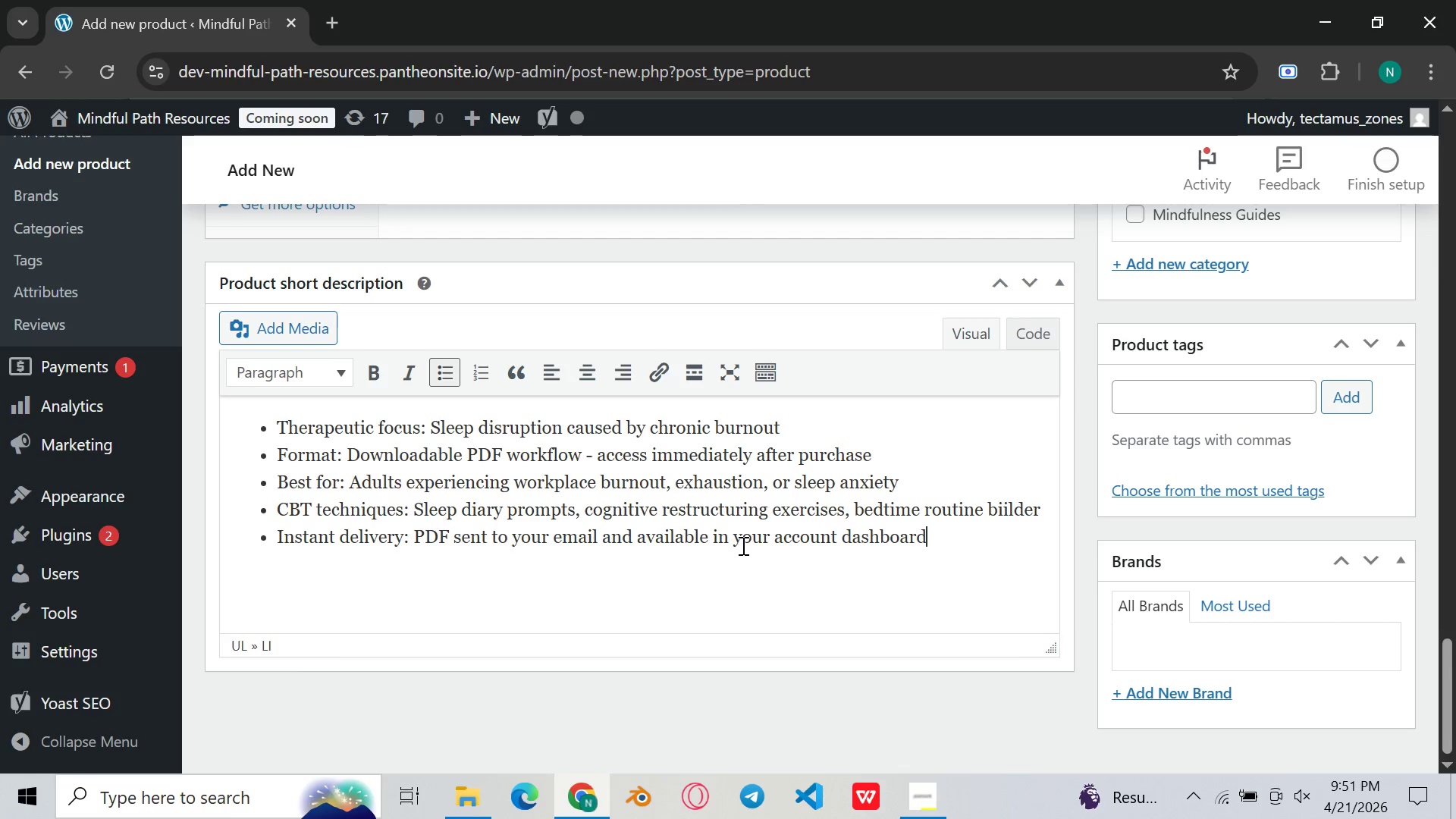 
key(Enter)
 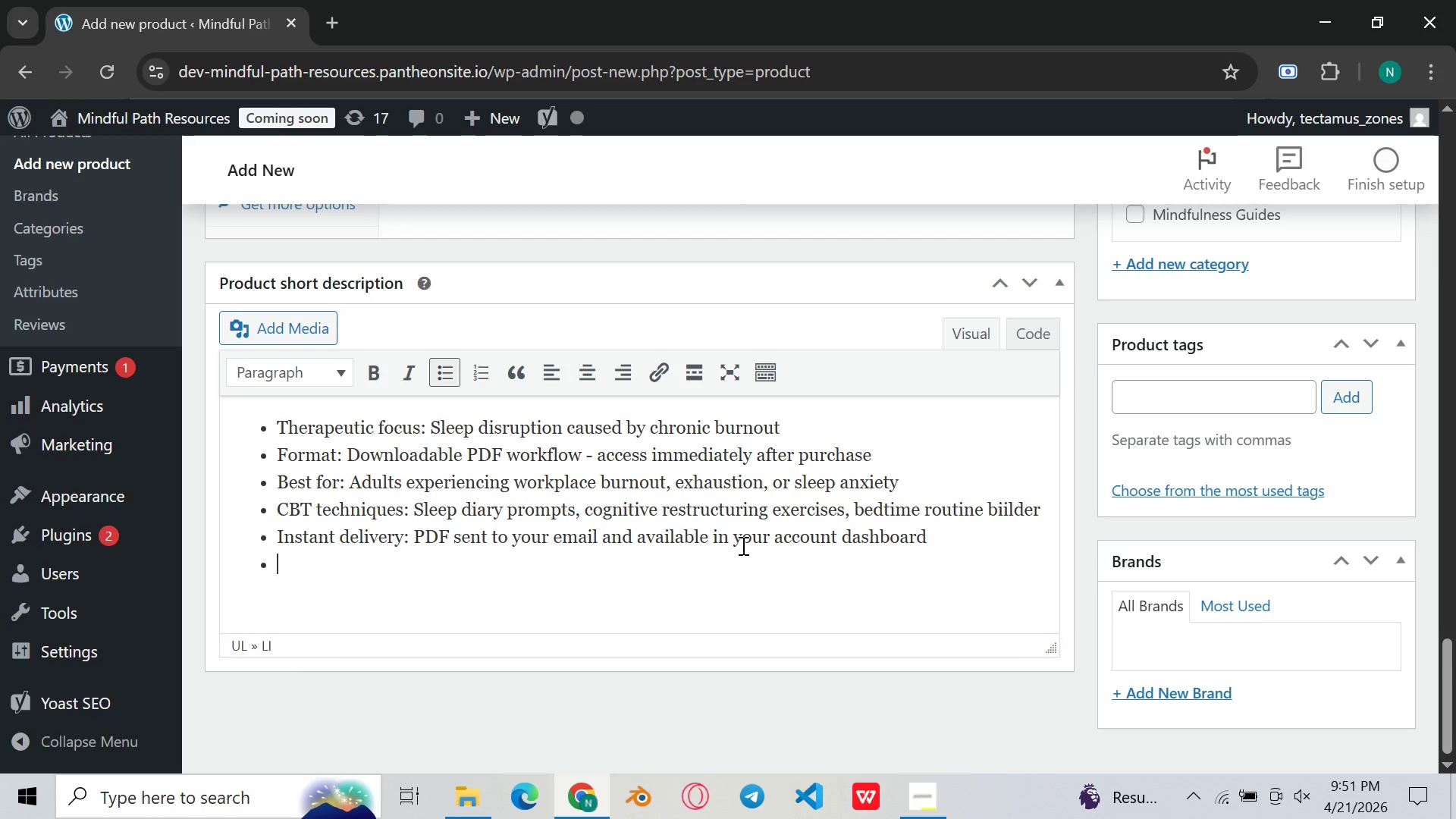 
type(Compatile )
key(Backspace)
key(Backspace)
key(Backspace)
type(bel)
key(Backspace)
key(Backspace)
type(le woi)
key(Backspace)
key(Backspace)
type(ti)
key(Backspace)
key(Backspace)
type(ith )
key(Backspace)
type(+)
key(Backspace)
type(: Individual self-use or therapist=gui)
key(Backspace)
key(Backspace)
key(Backspace)
key(Backspace)
type(-guided sessions)
 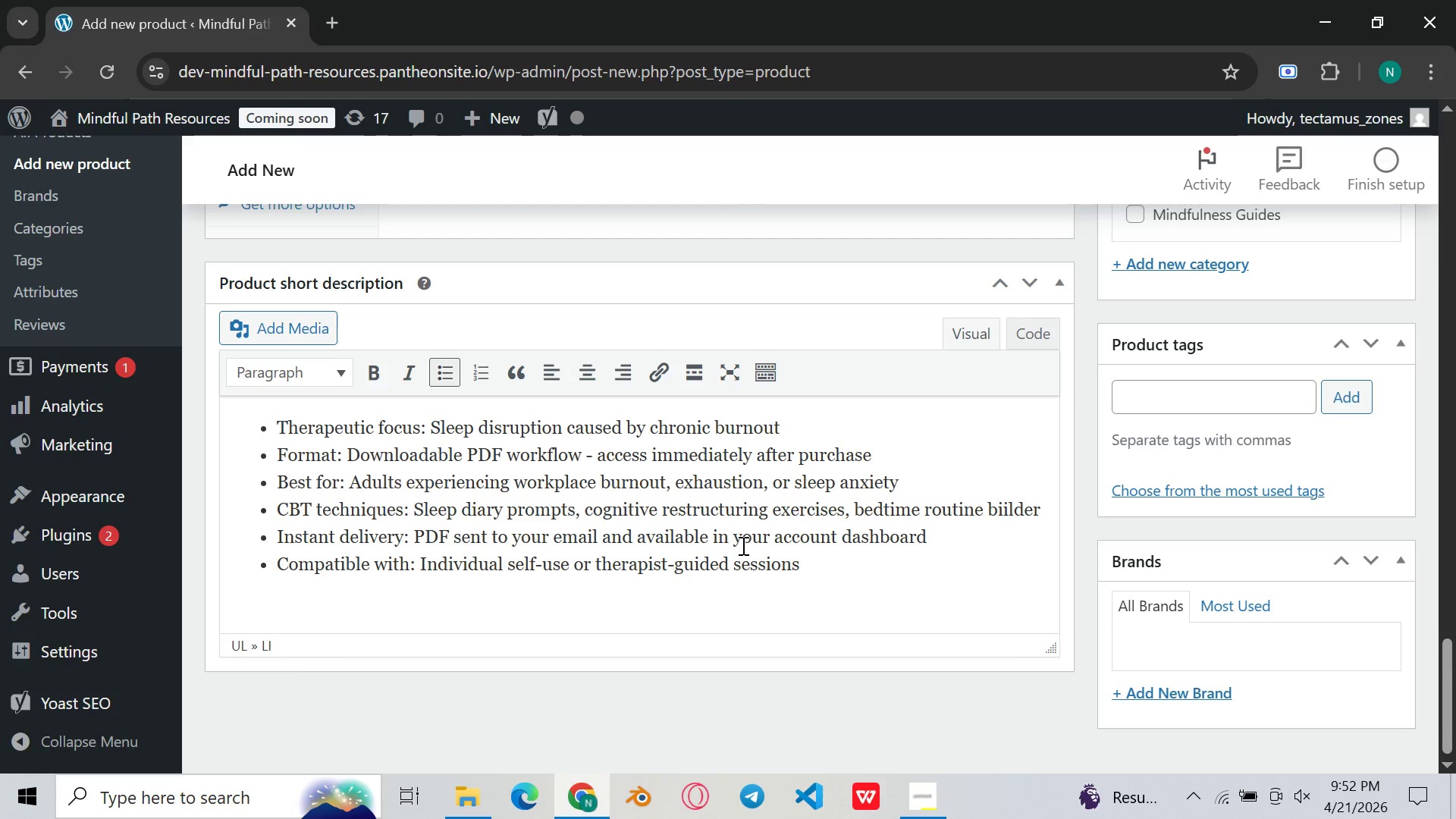 
key(Enter)
 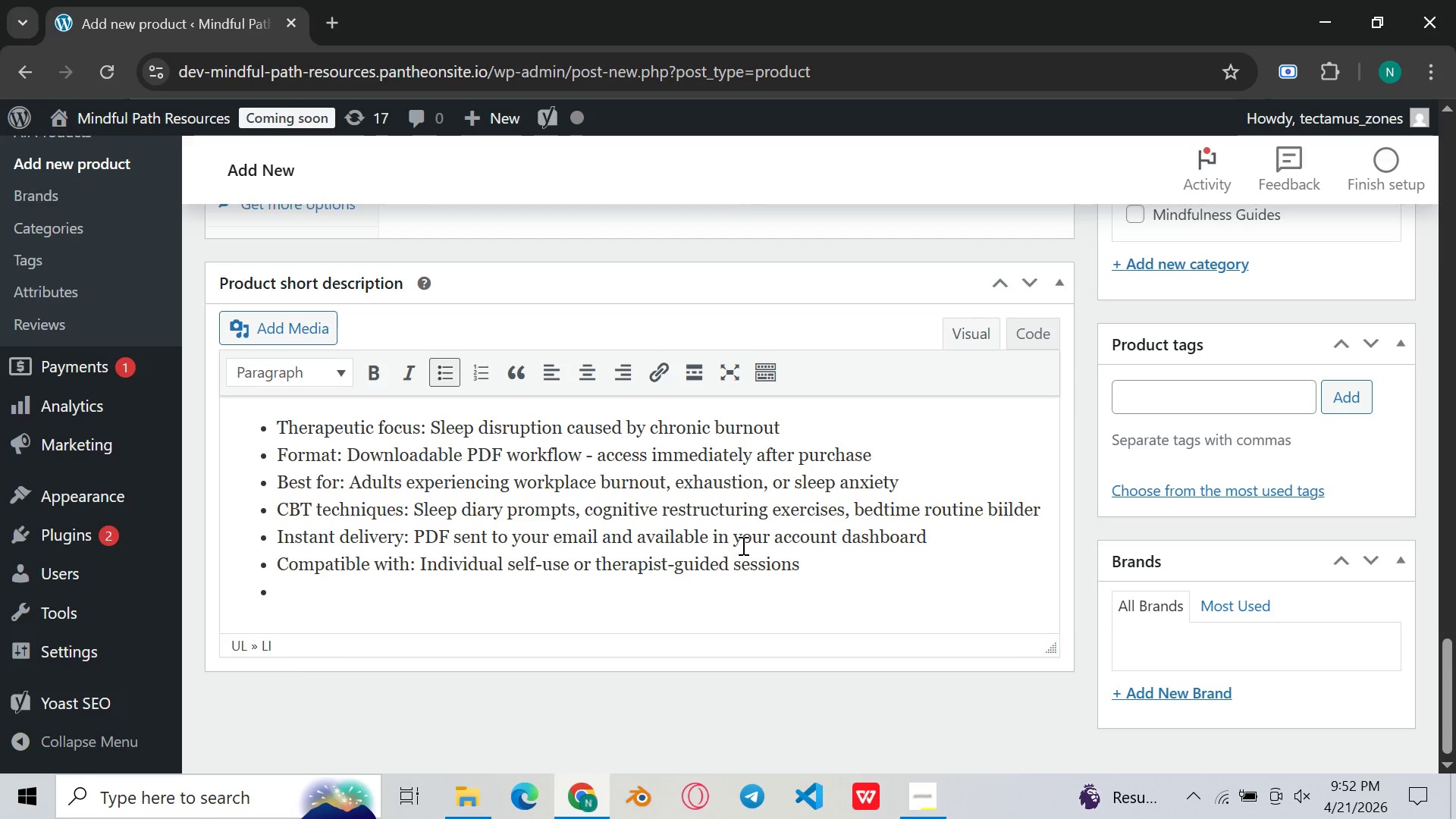 
key(Enter)
 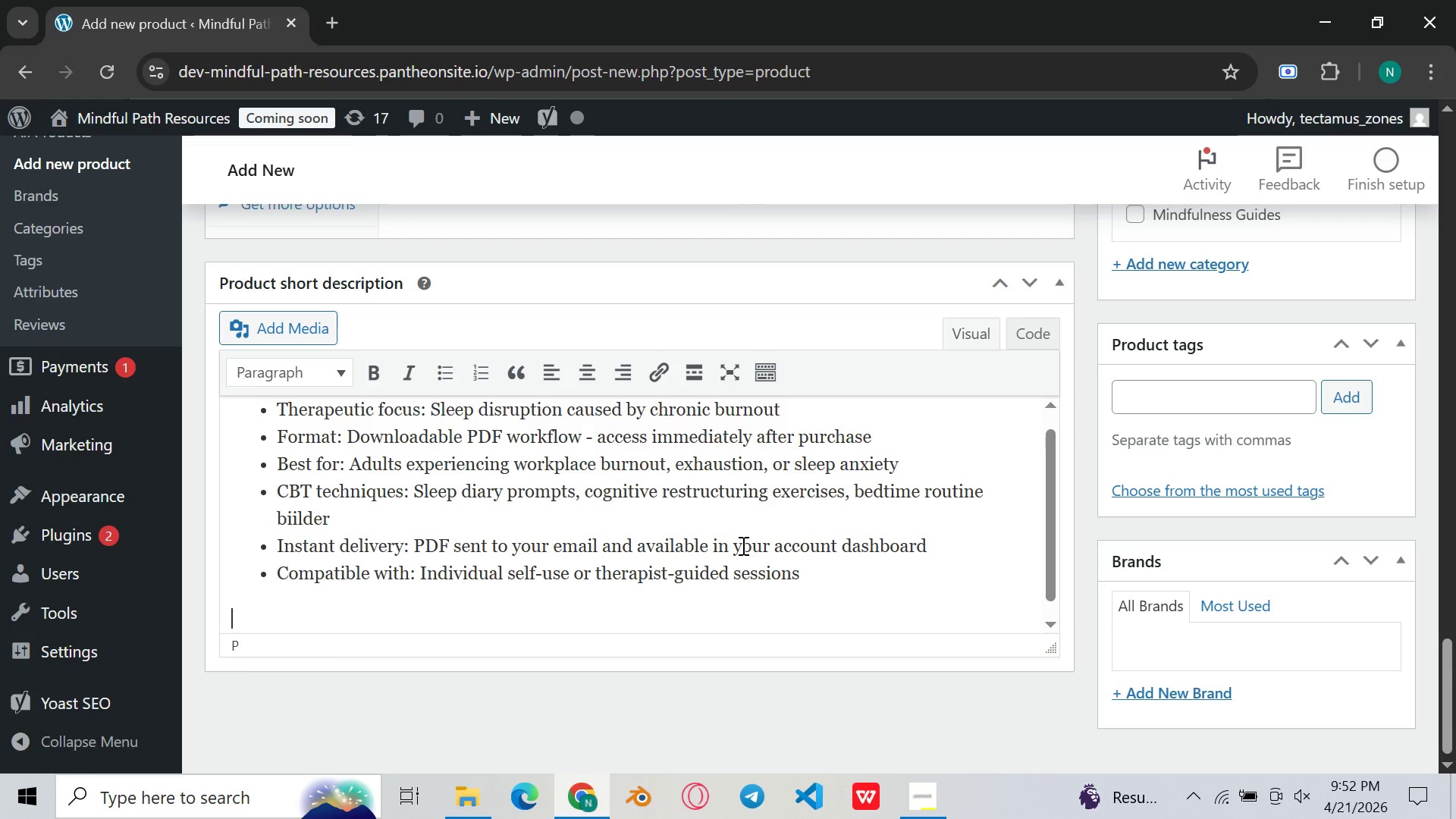 
key(Backspace)
 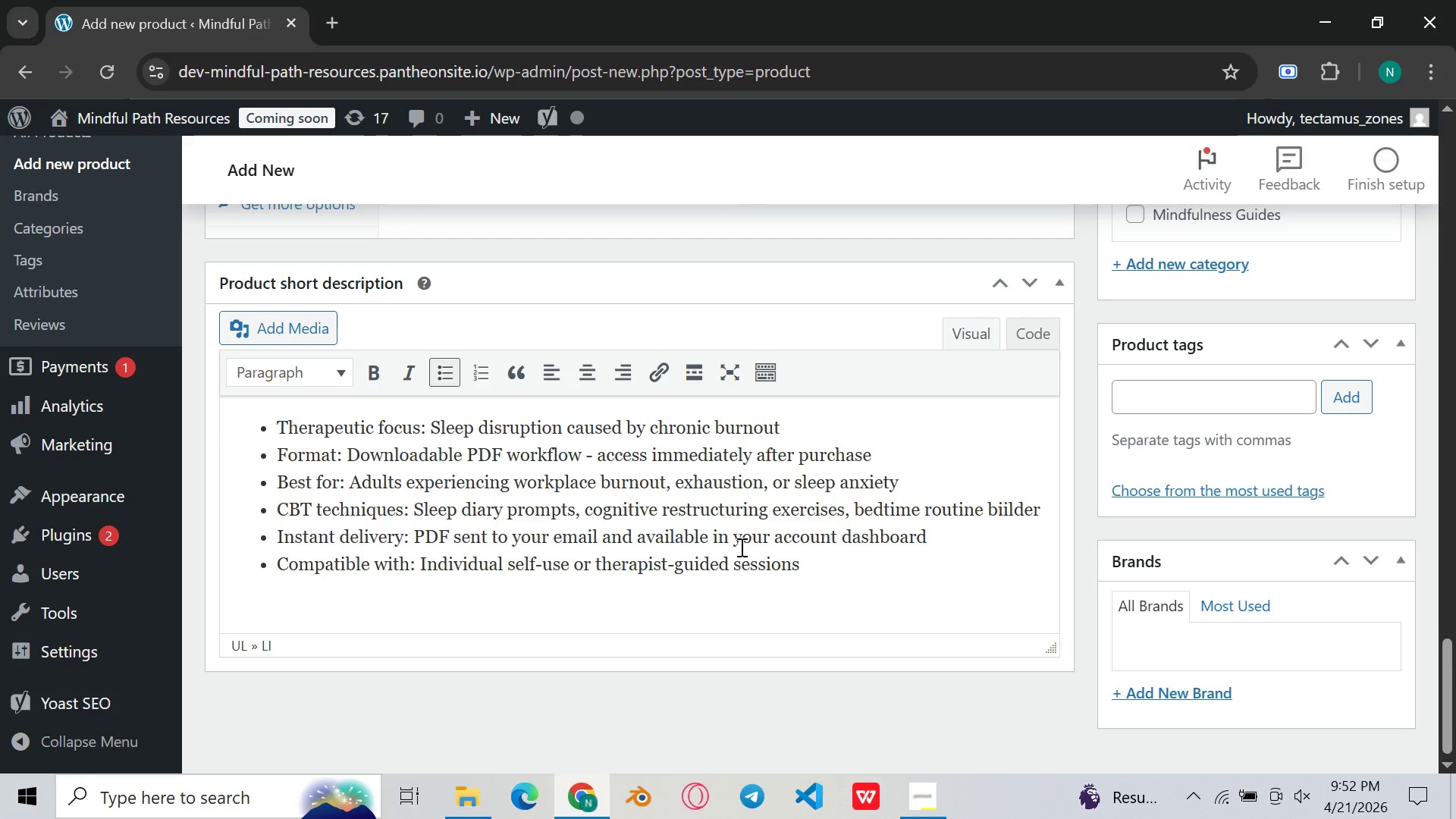 
scroll: coordinate [739, 548], scroll_direction: up, amount: 2.0
 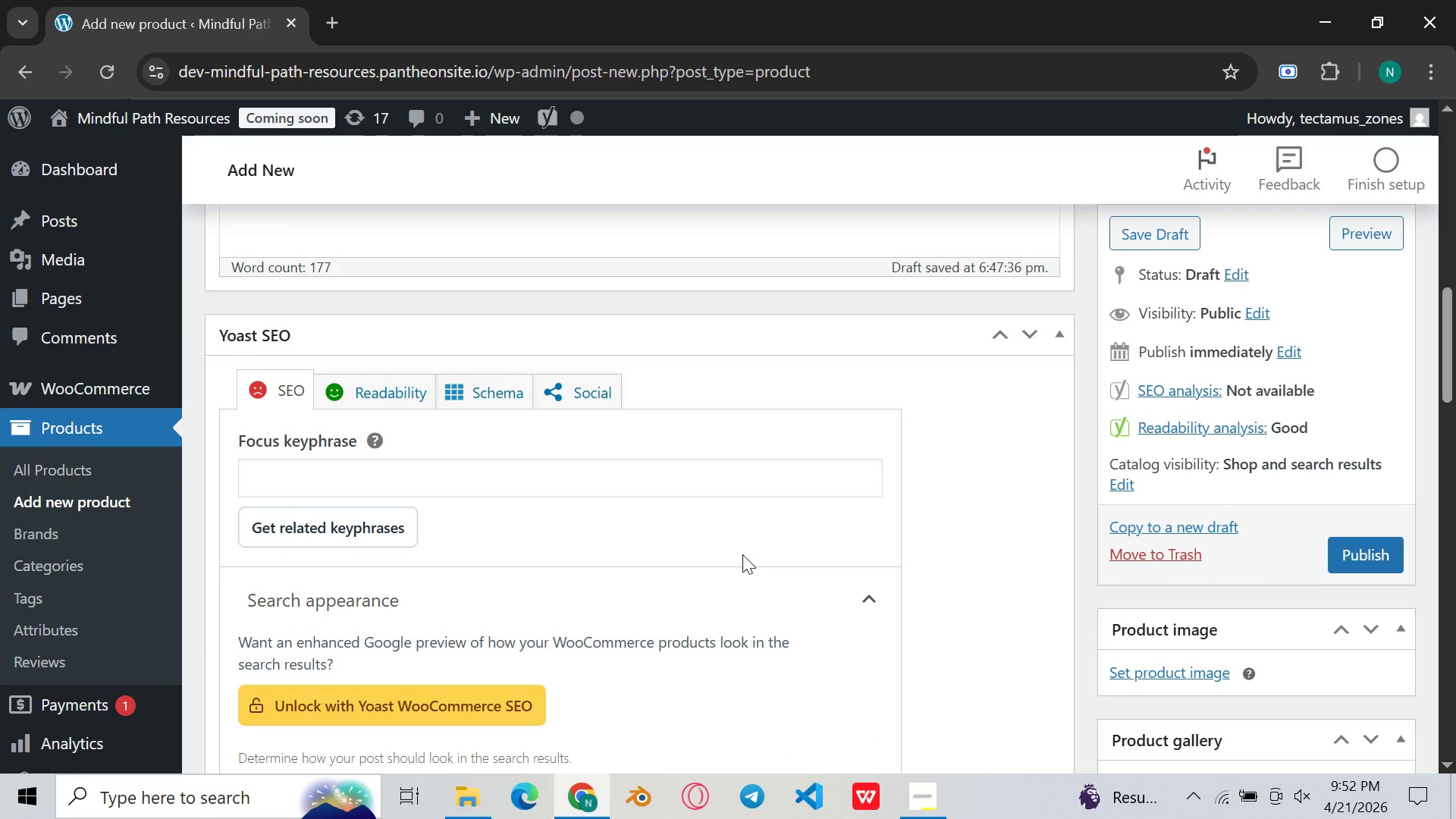 
wait(10.3)
 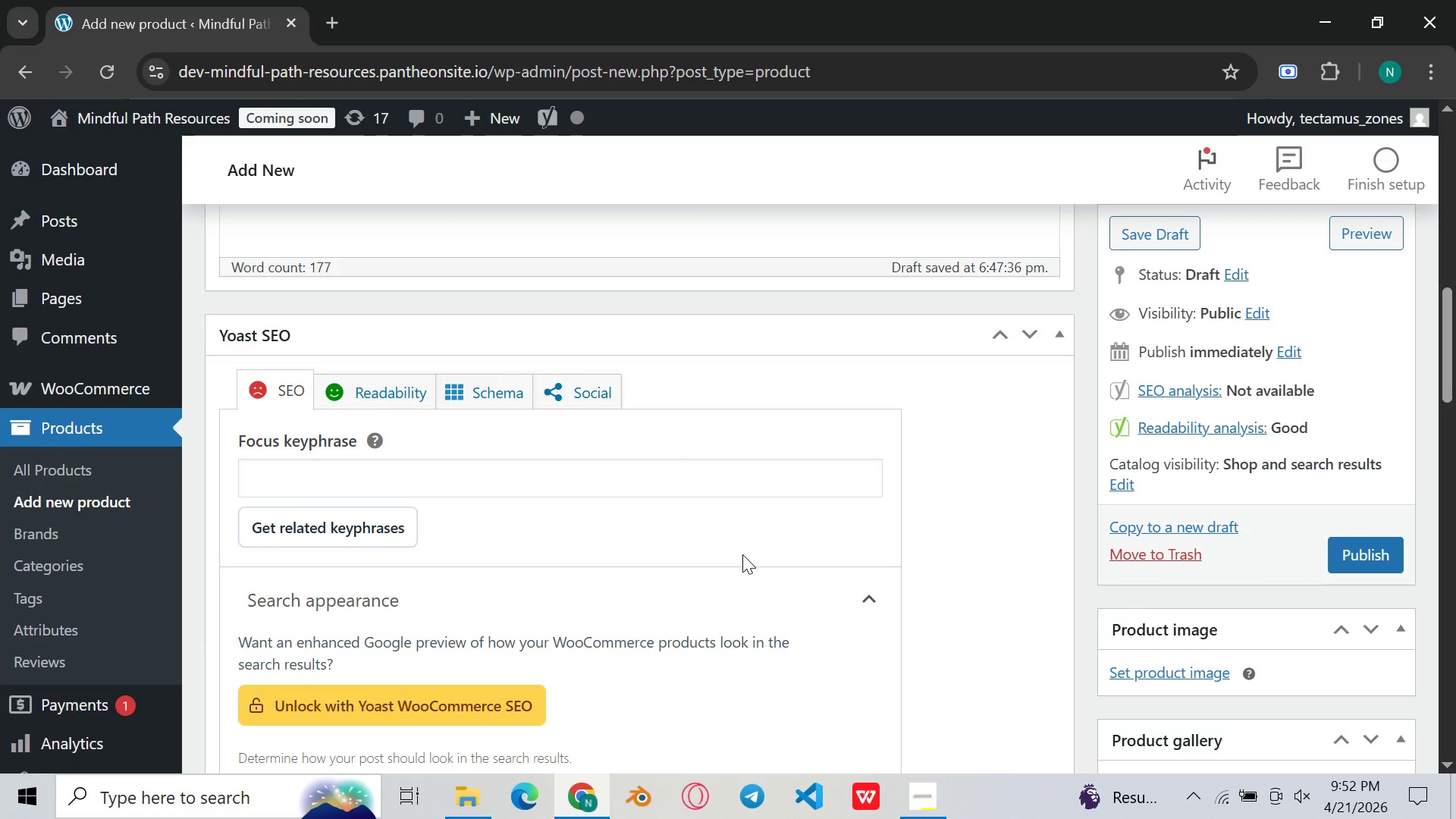 
scroll: coordinate [664, 553], scroll_direction: down, amount: 2.0
 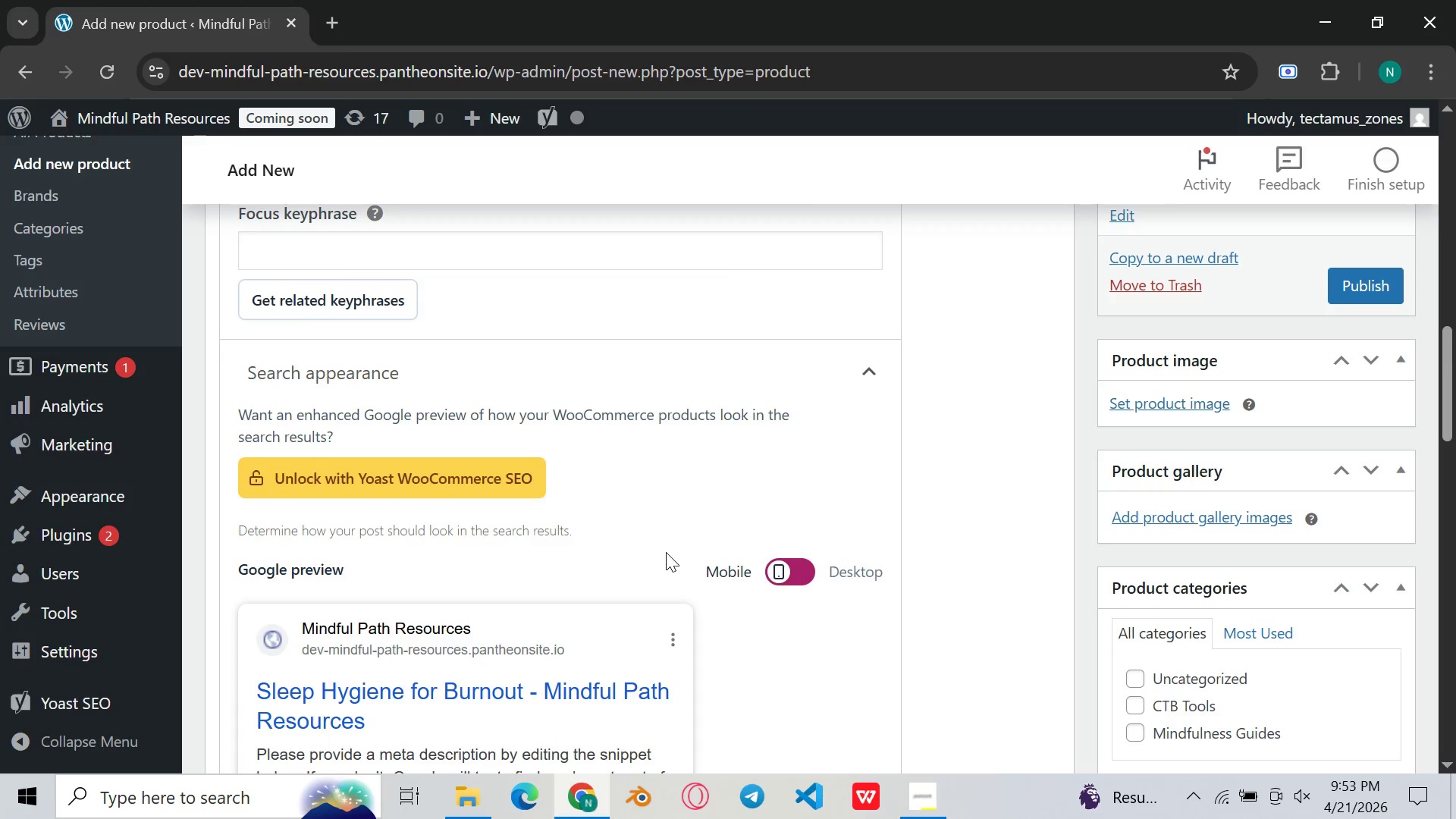 
wait(7.27)
 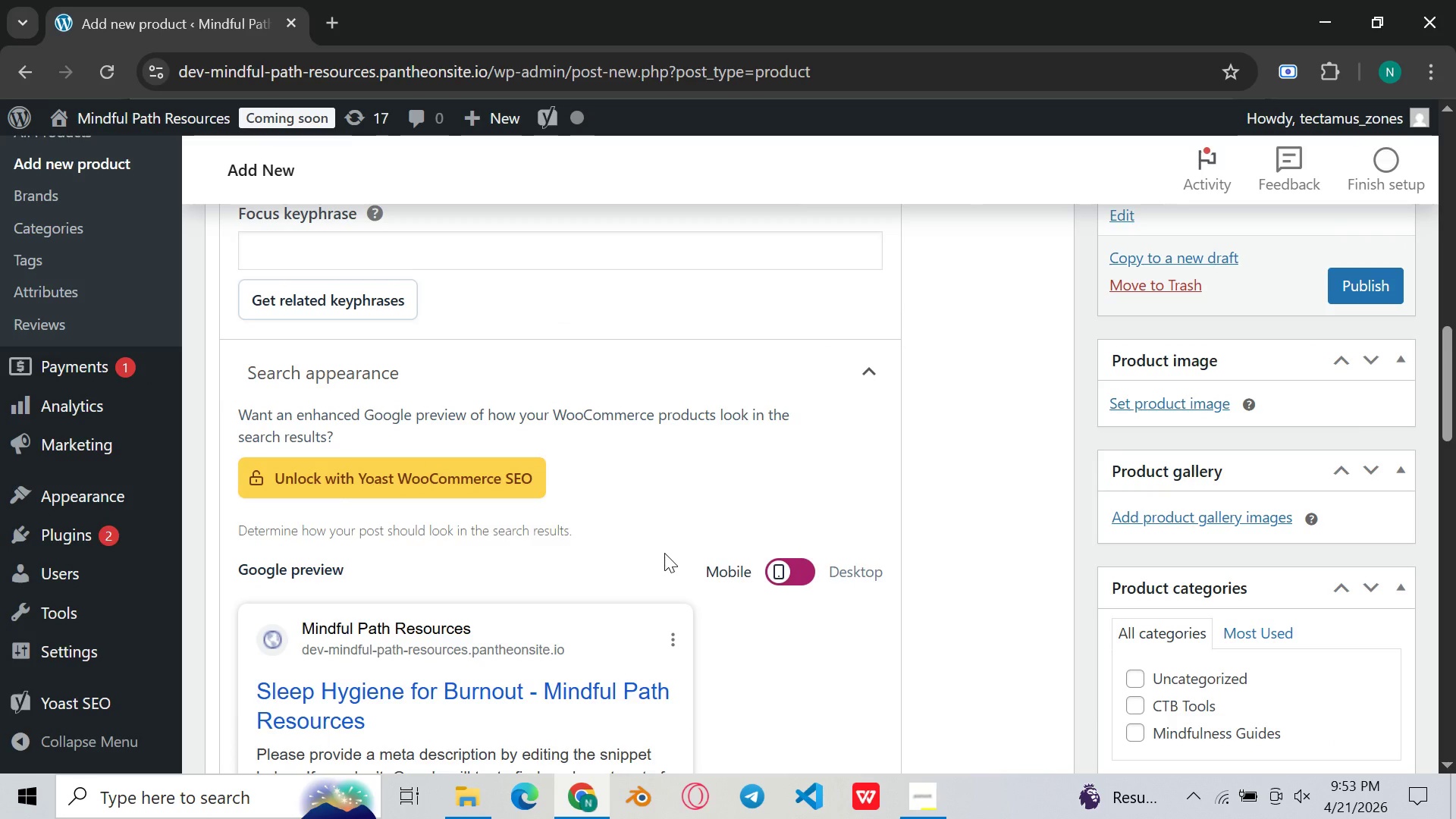 
scroll: coordinate [480, 377], scroll_direction: up, amount: 1.0
 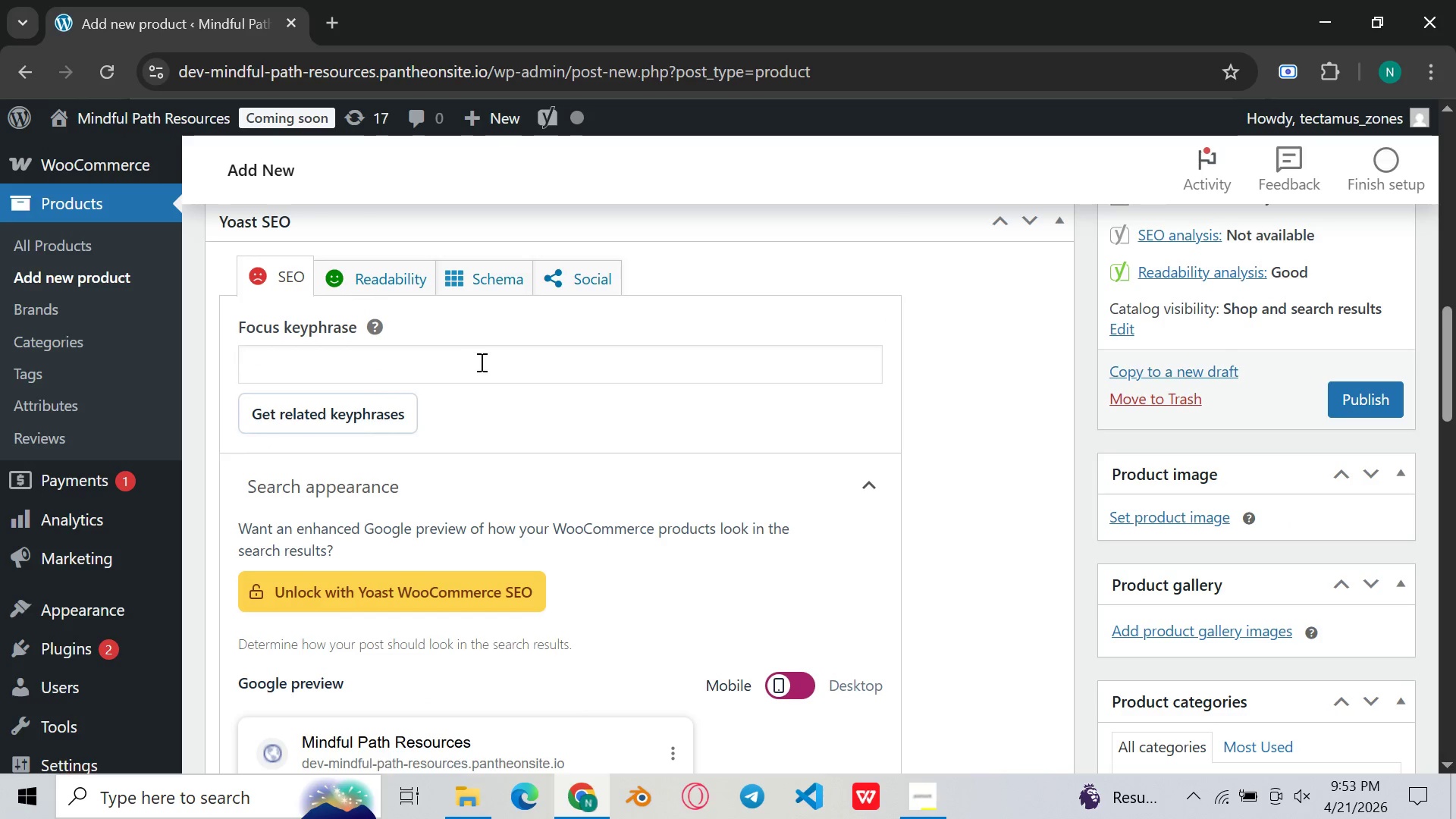 
left_click([484, 365])
 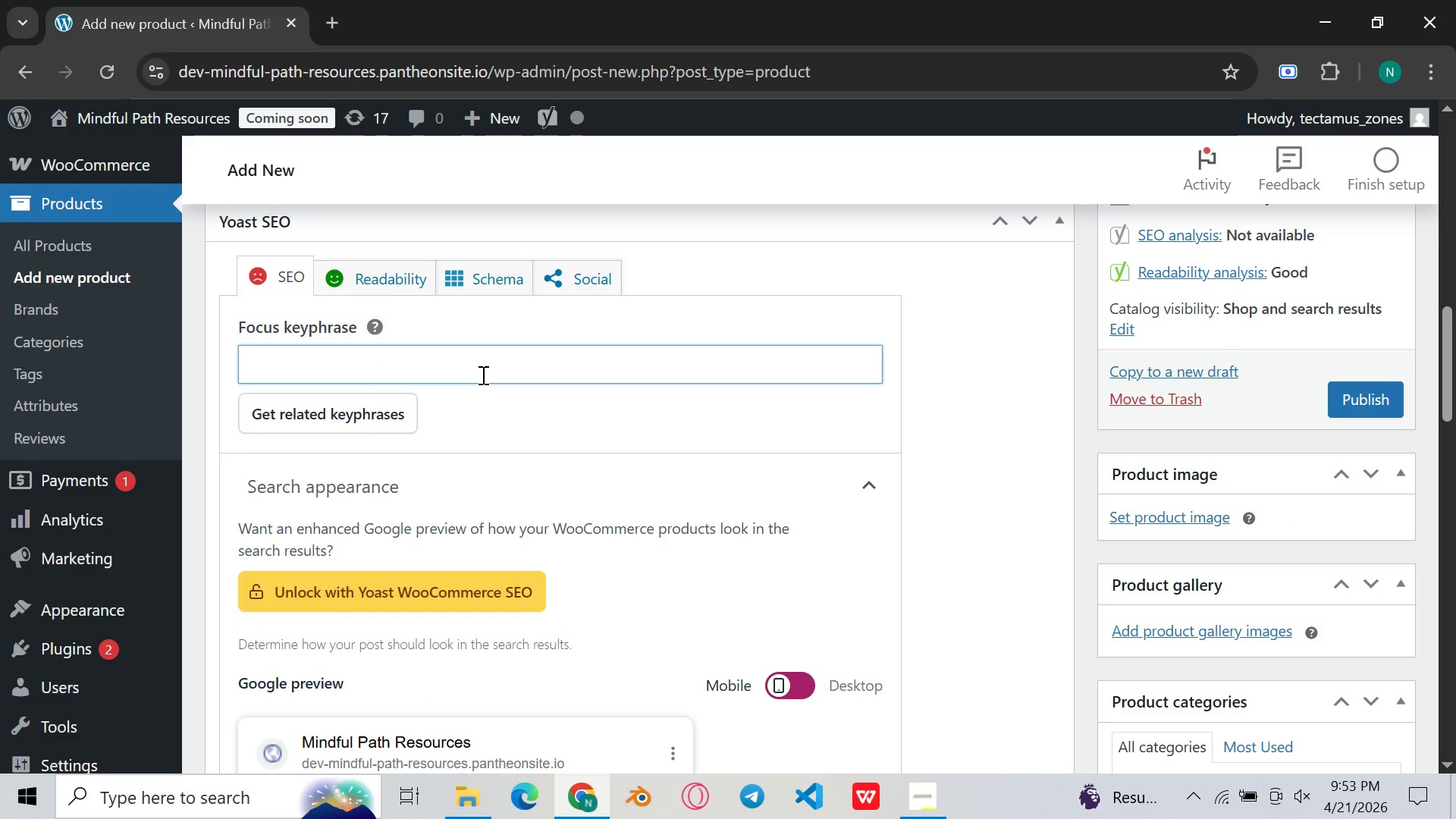 
type(lee)
key(Backspace)
key(Backspace)
key(Backspace)
type(sleep hyi)
key(Backspace)
type(giene for burnout )
 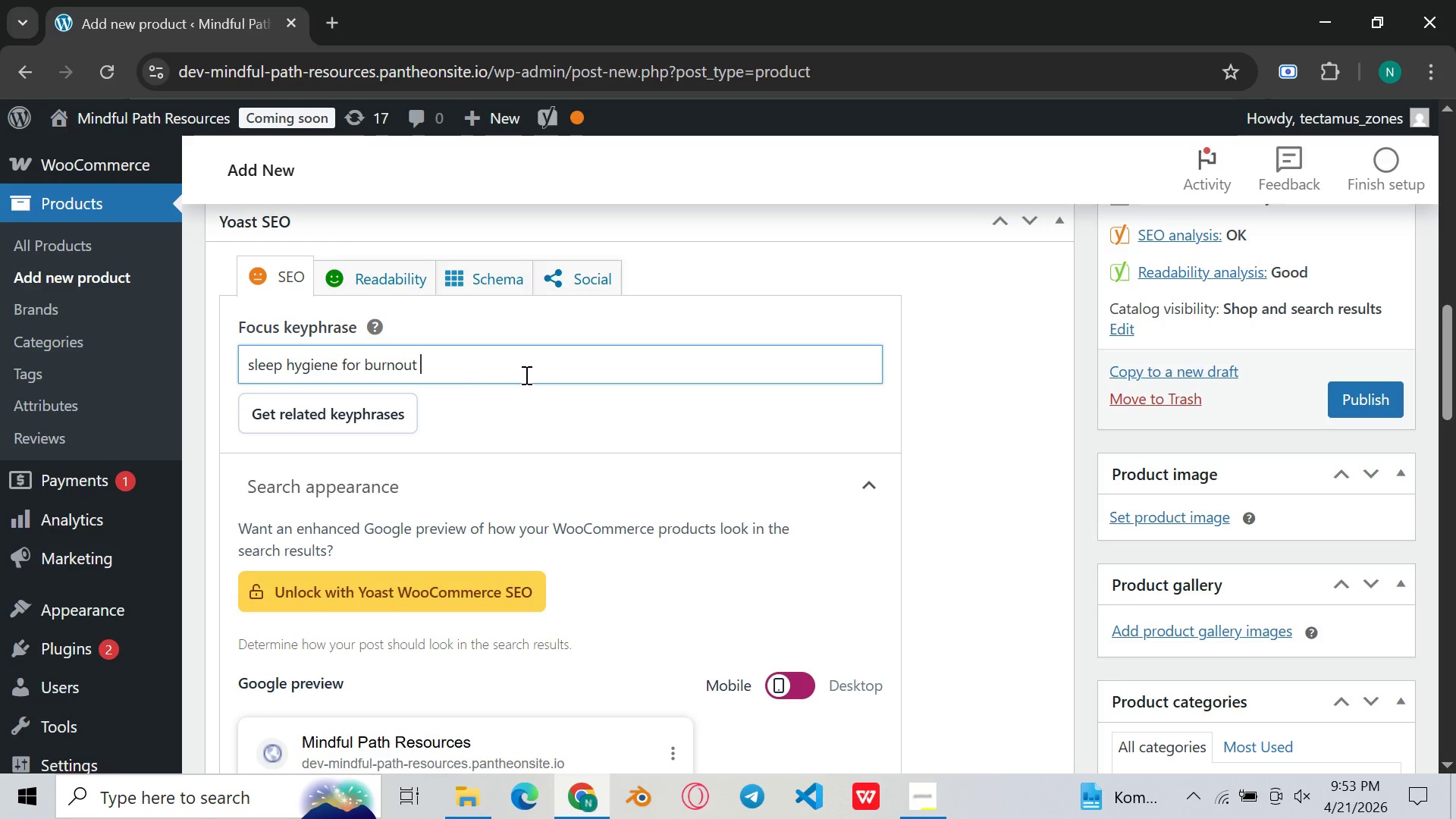 
wait(5.48)
 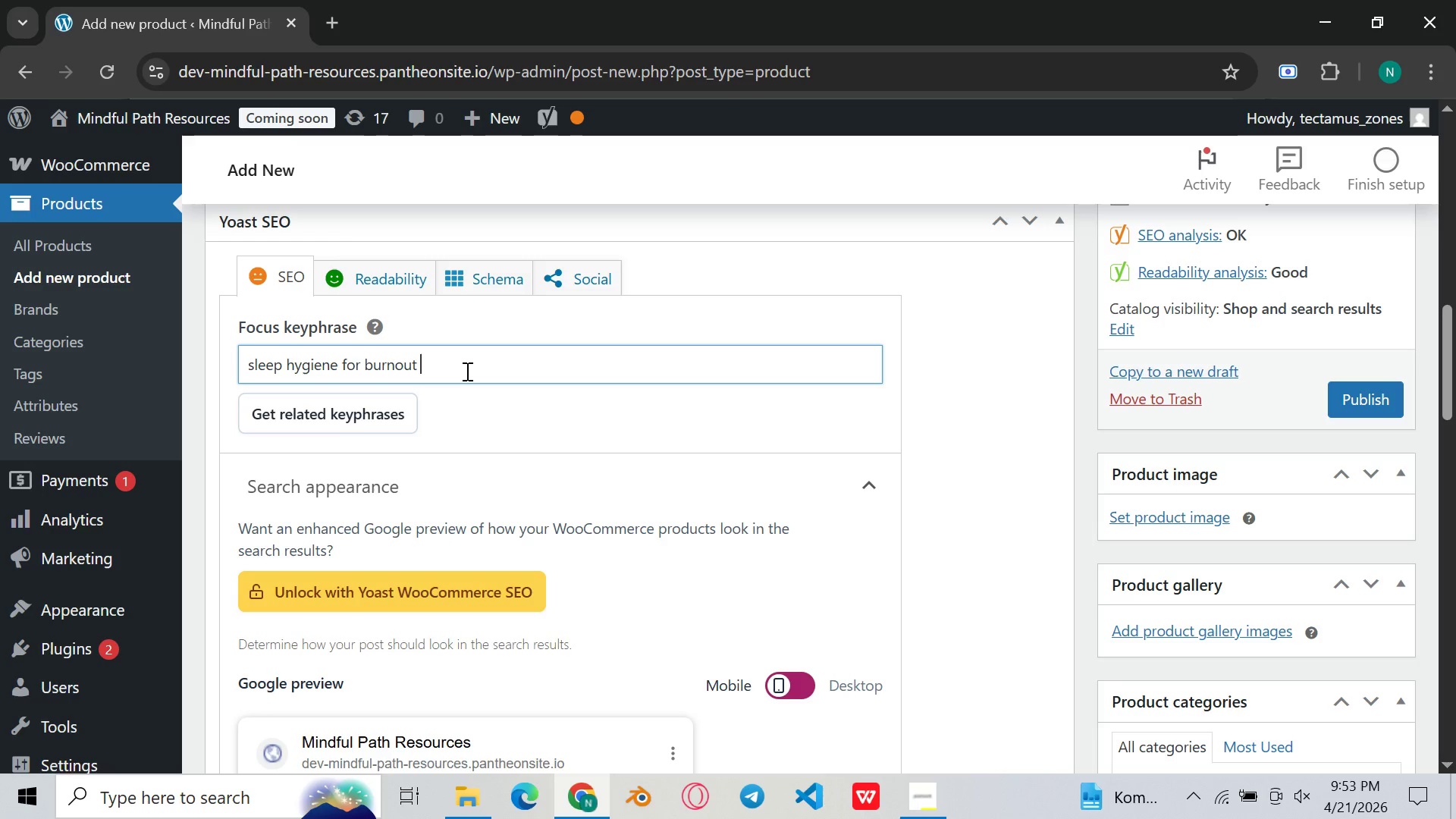 
scroll: coordinate [522, 399], scroll_direction: up, amount: 1.0
 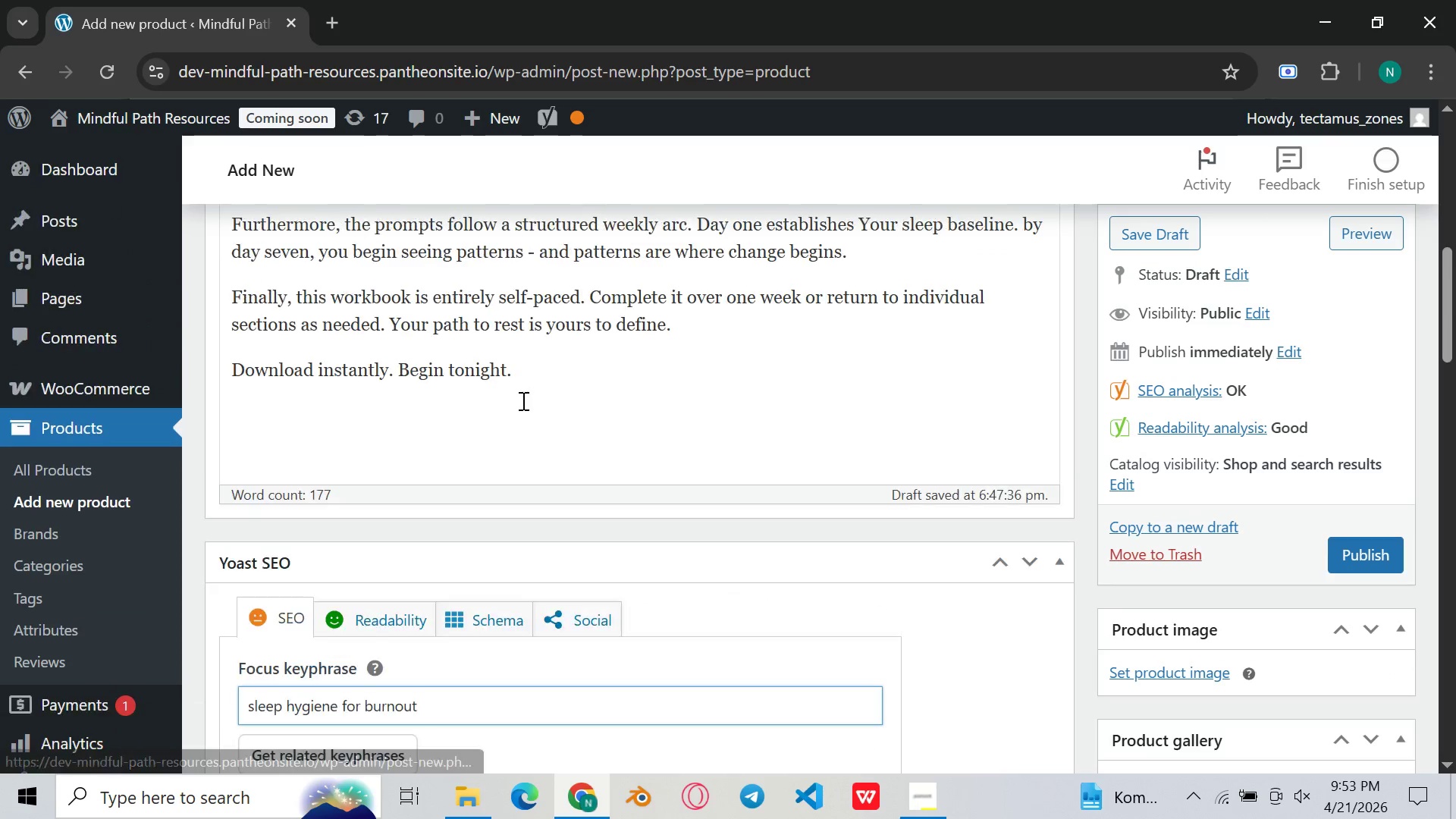 
scroll: coordinate [519, 406], scroll_direction: down, amount: 8.0
 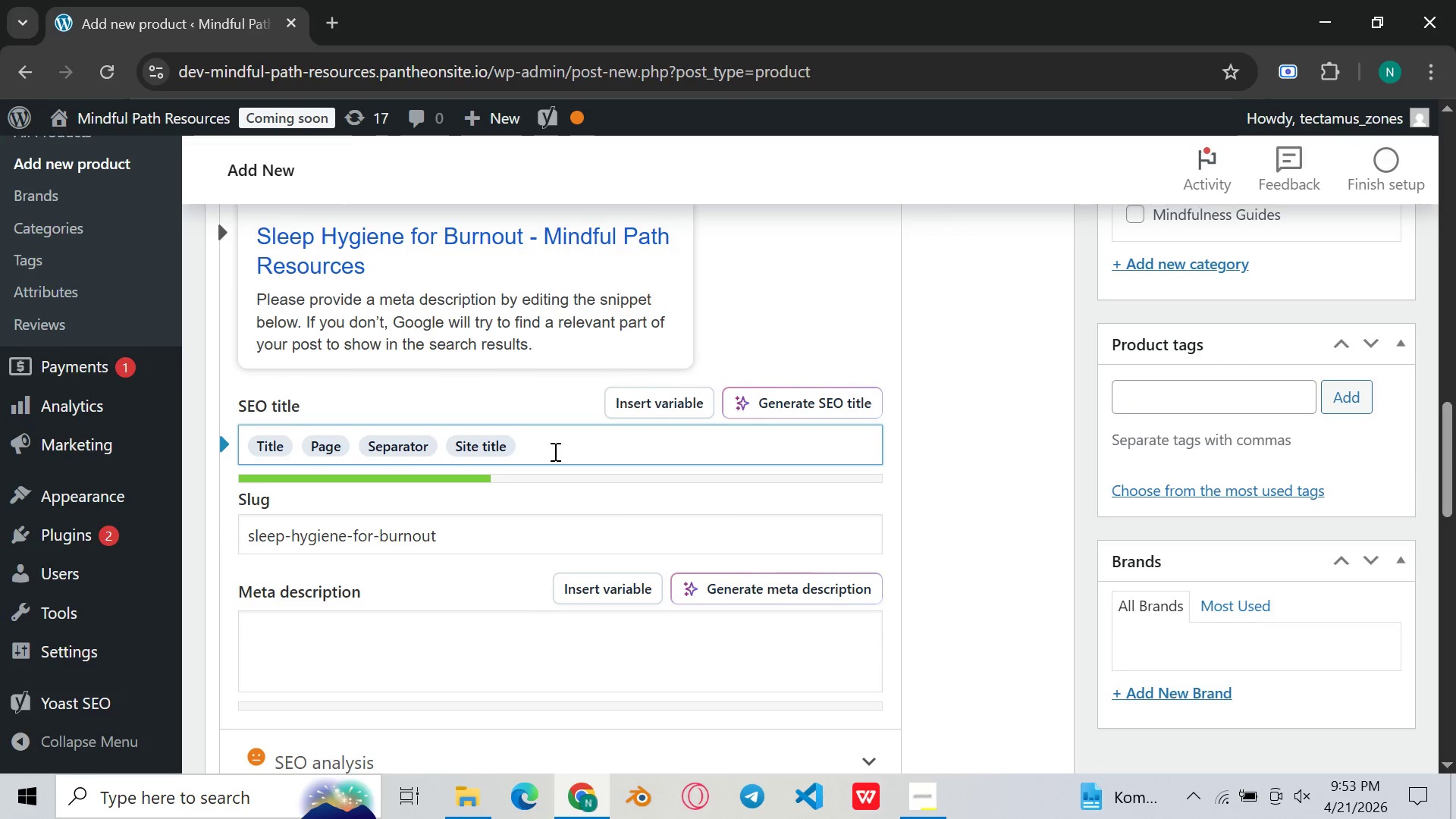 
hold_key(key=Backspace, duration=1.22)
 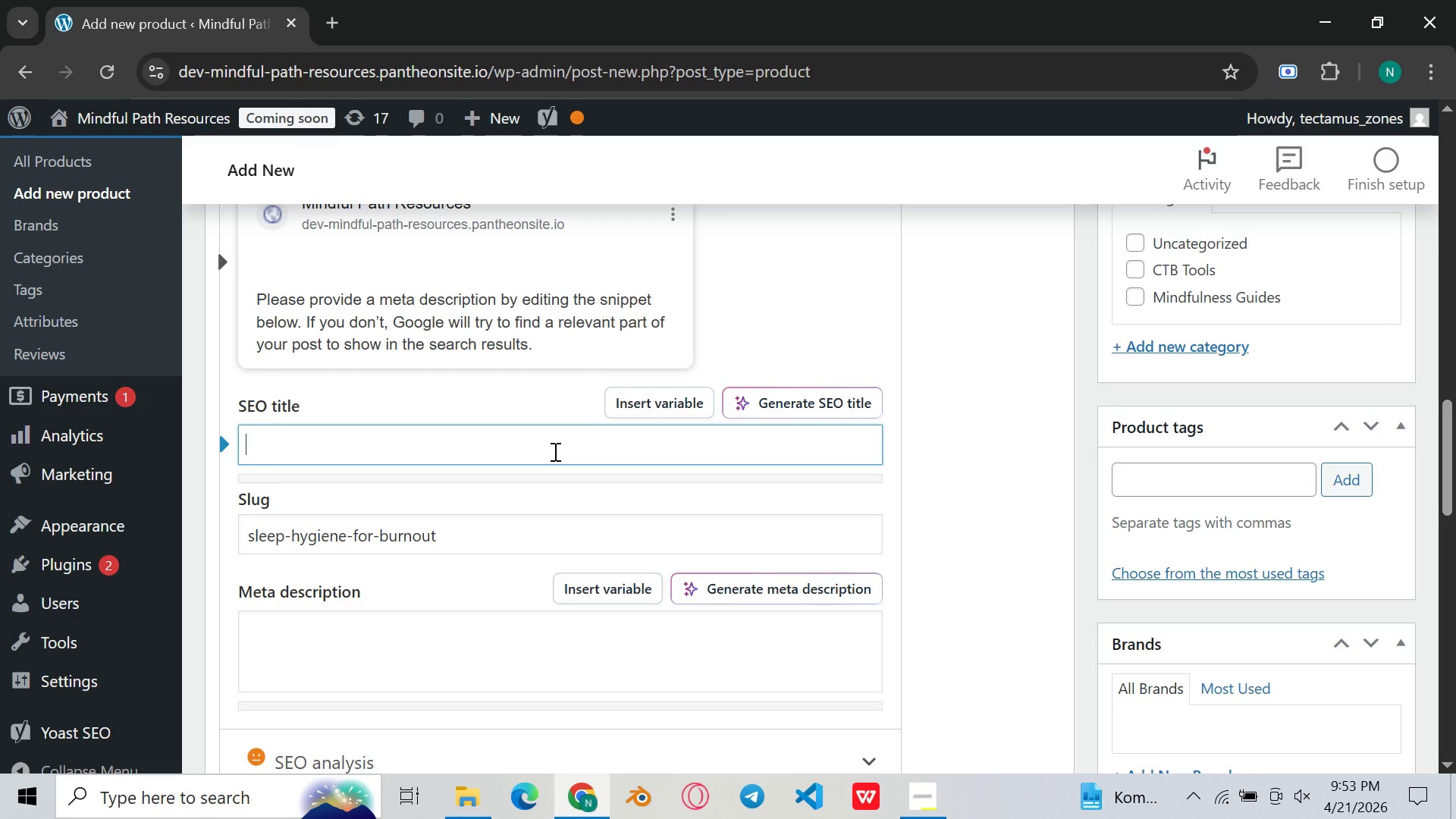 
type(Sleep Hygiene for Burnout - Guided Journa)
 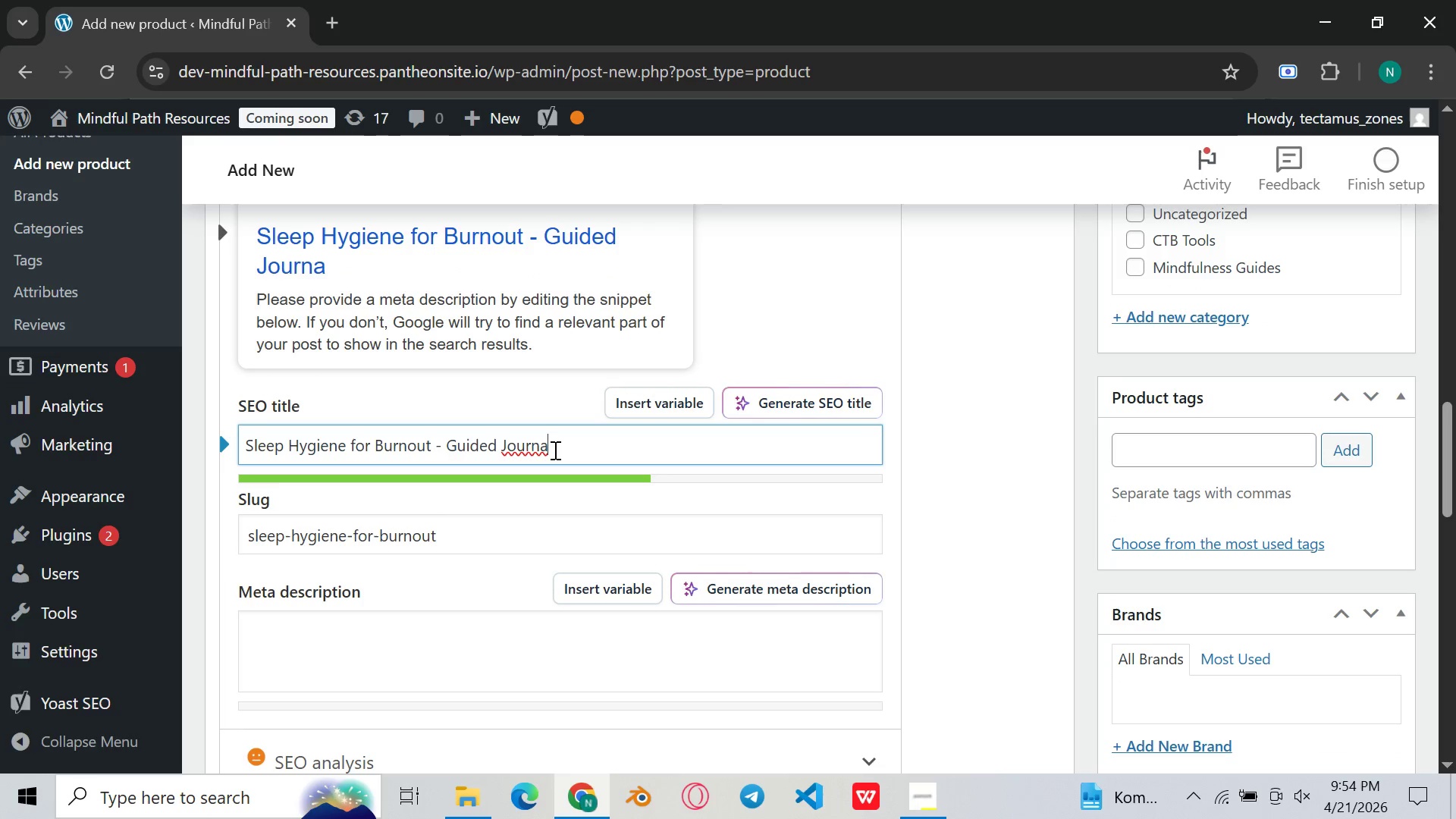 
wait(5.69)
 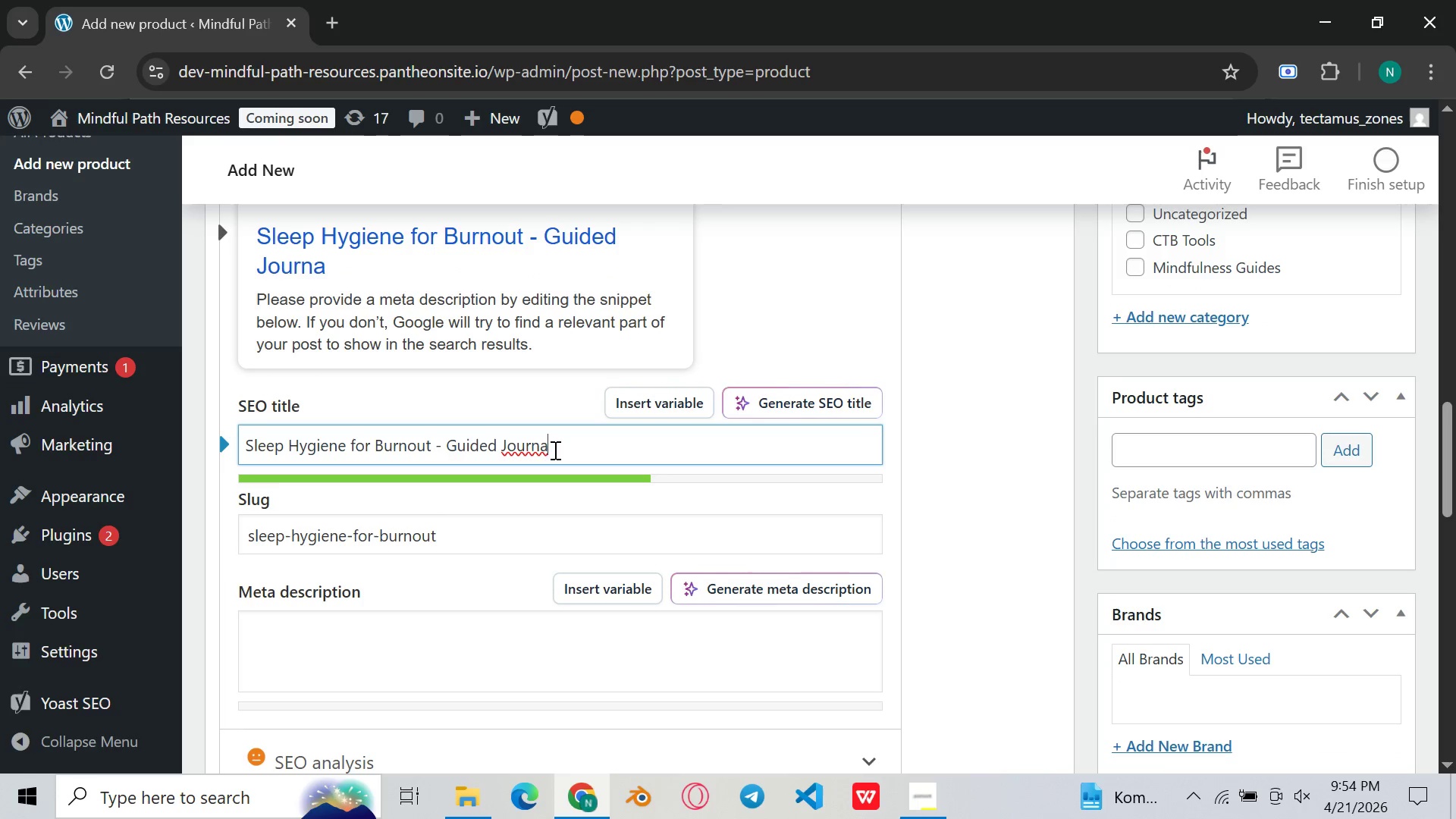 
type(ling )
 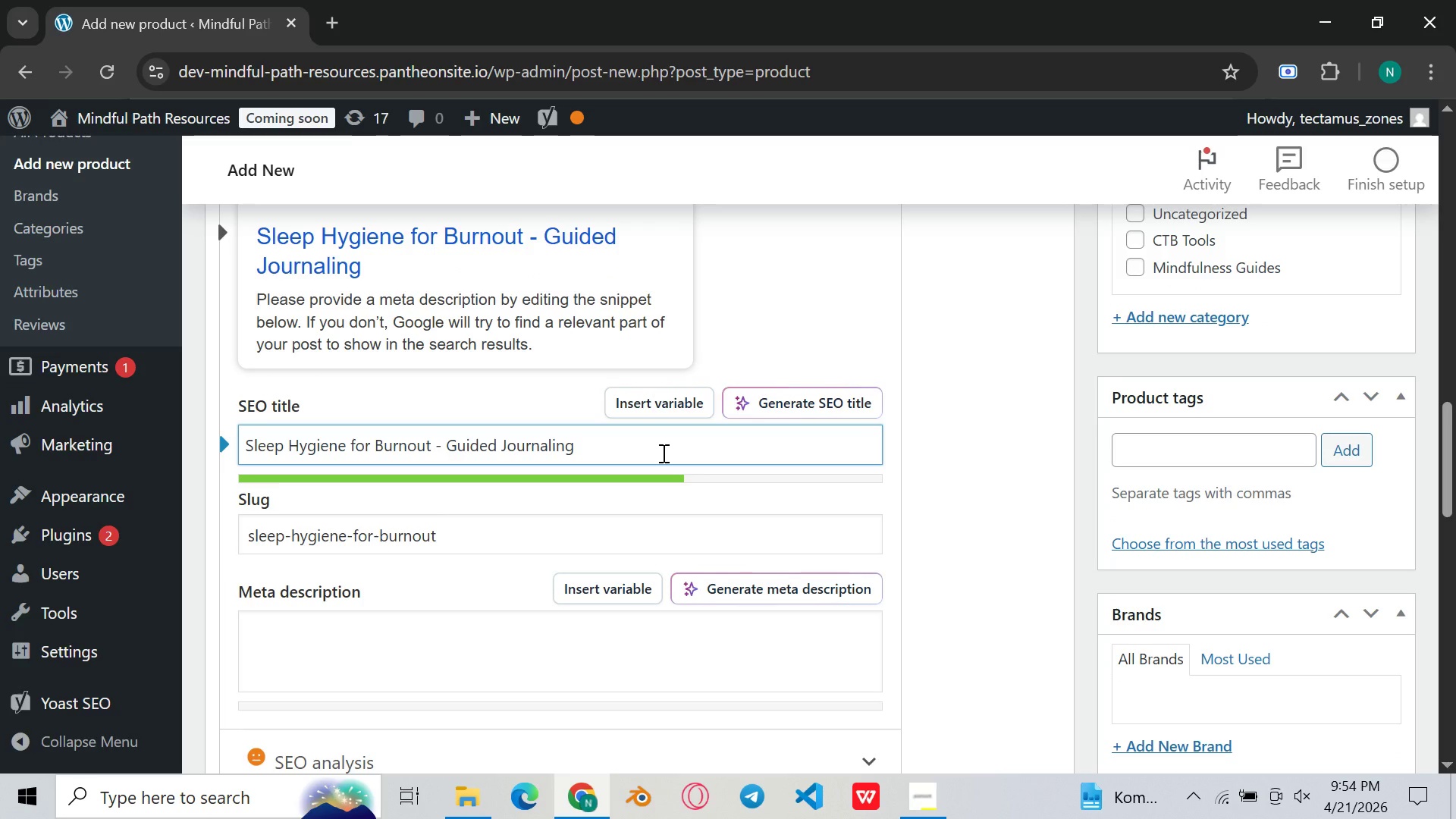 
type(kit)
 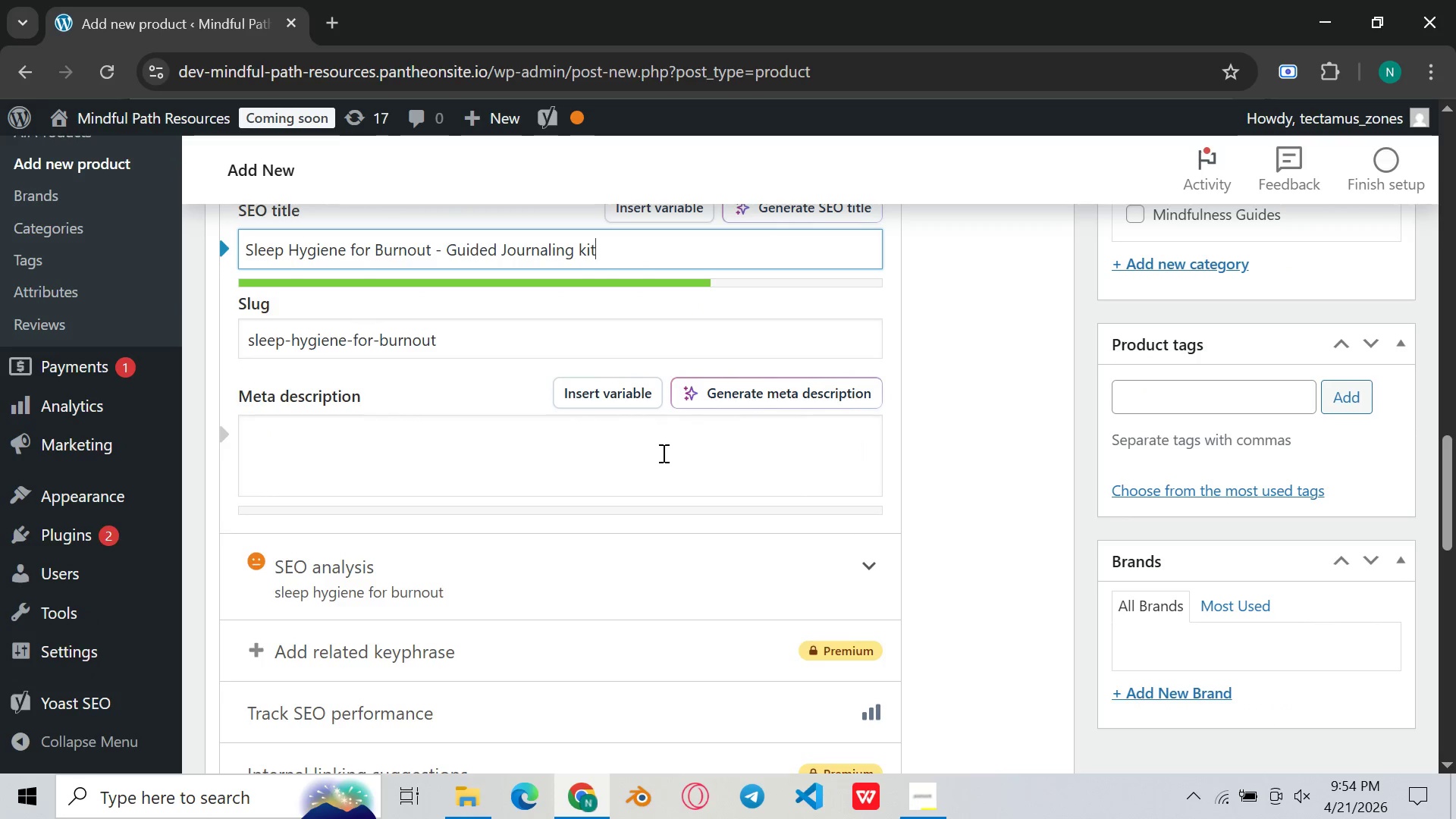 
wait(9.39)
 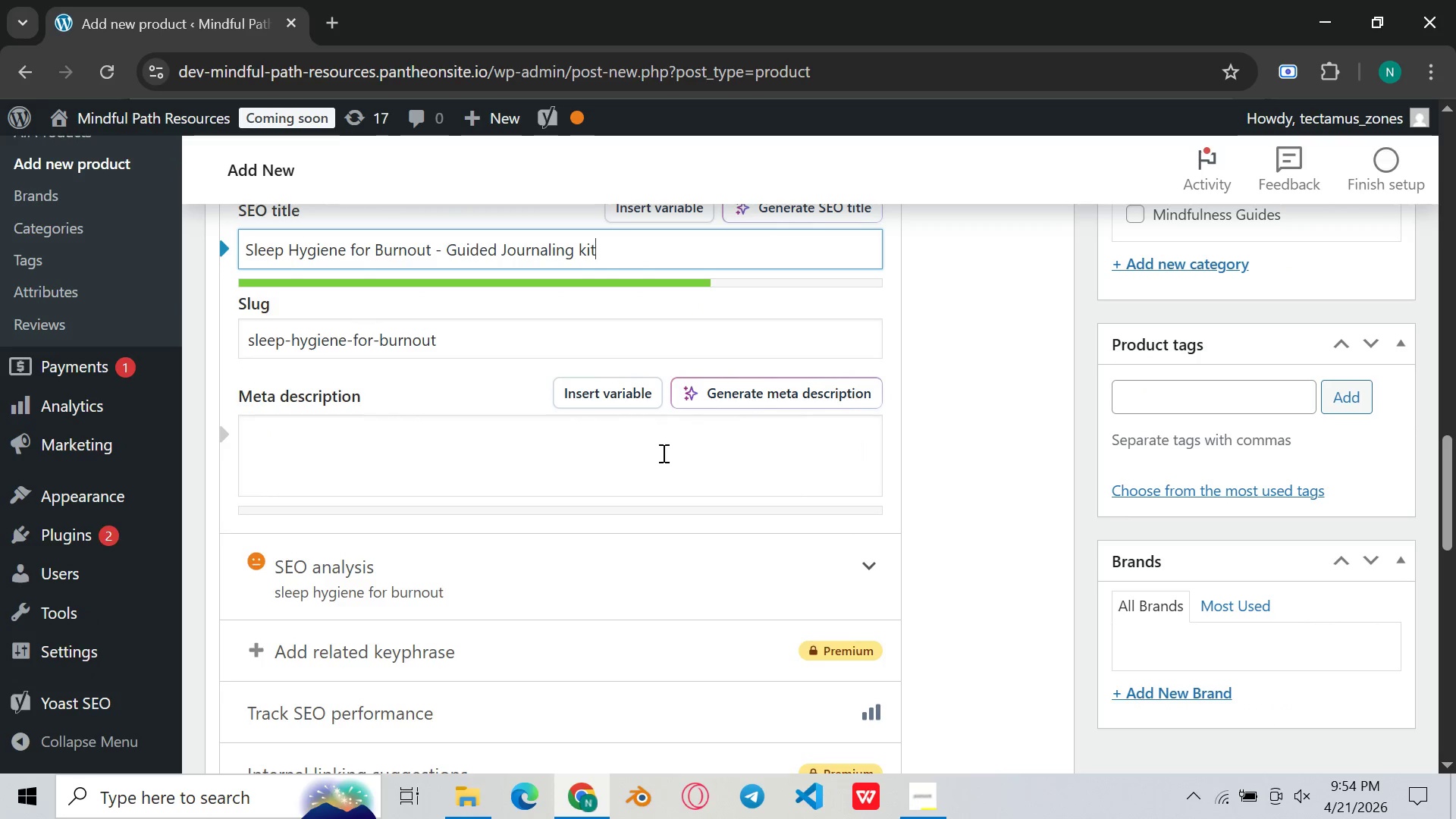 
left_click([661, 432])
 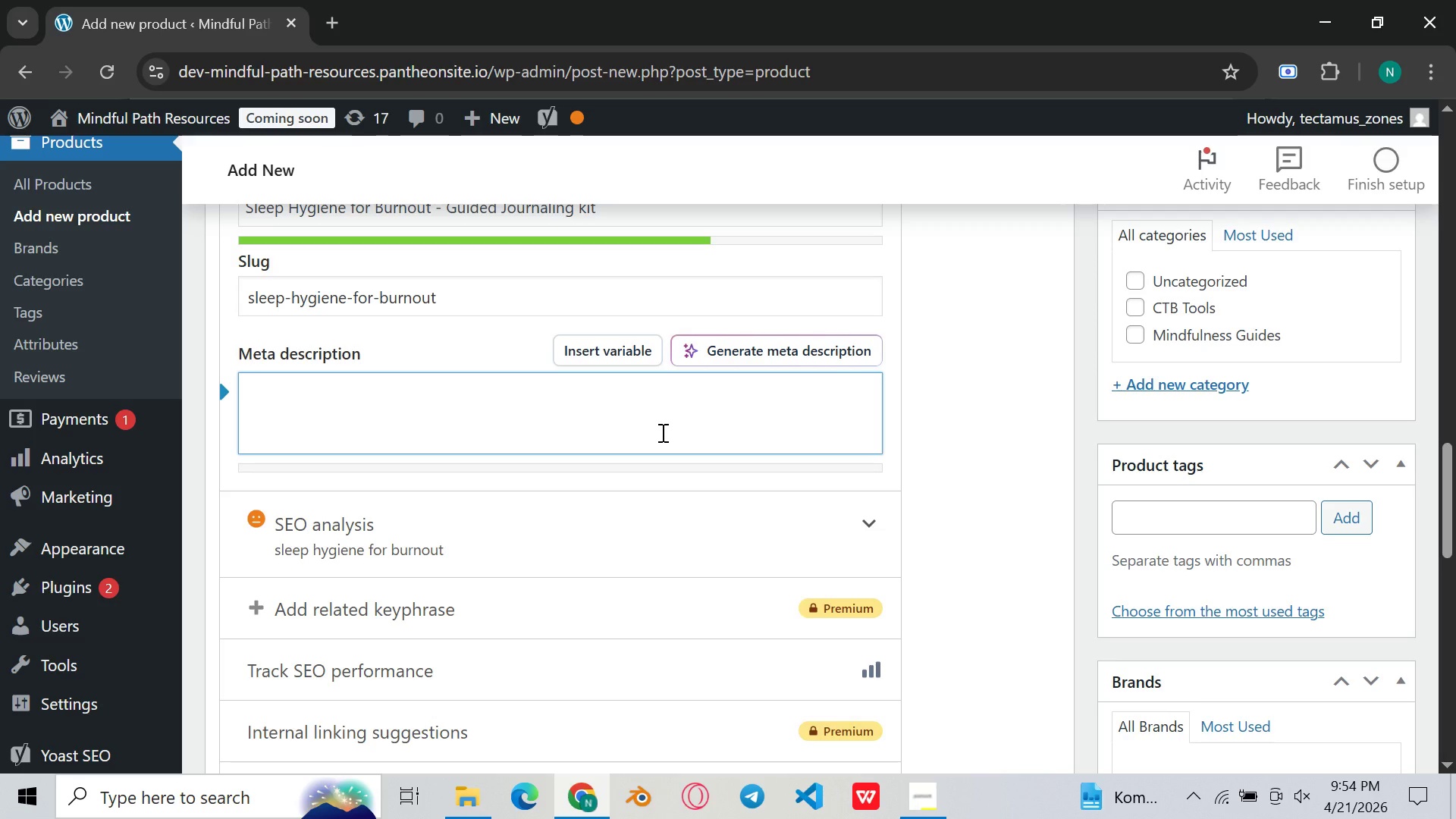 
wait(14.55)
 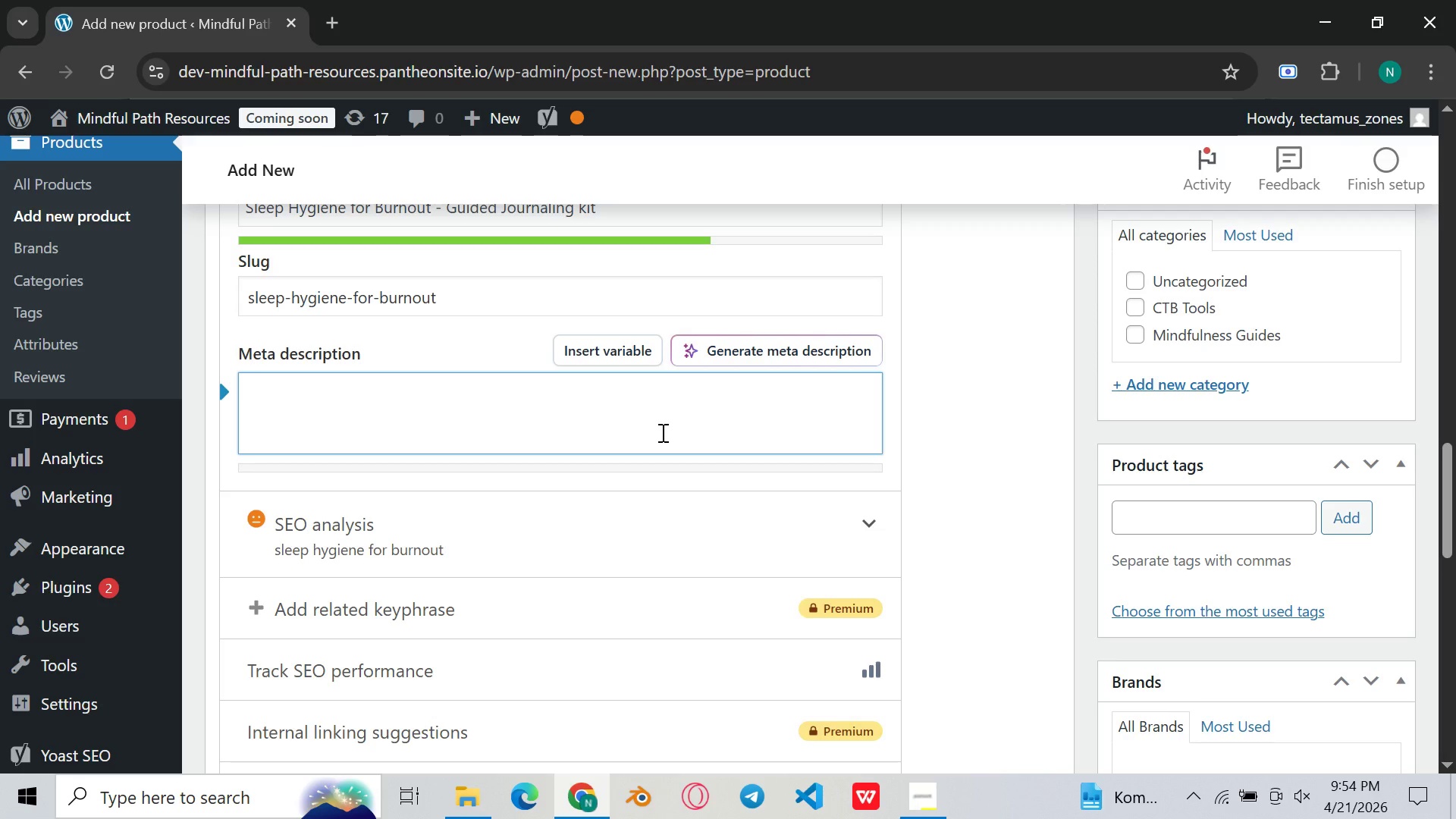 
type(Sleep )
 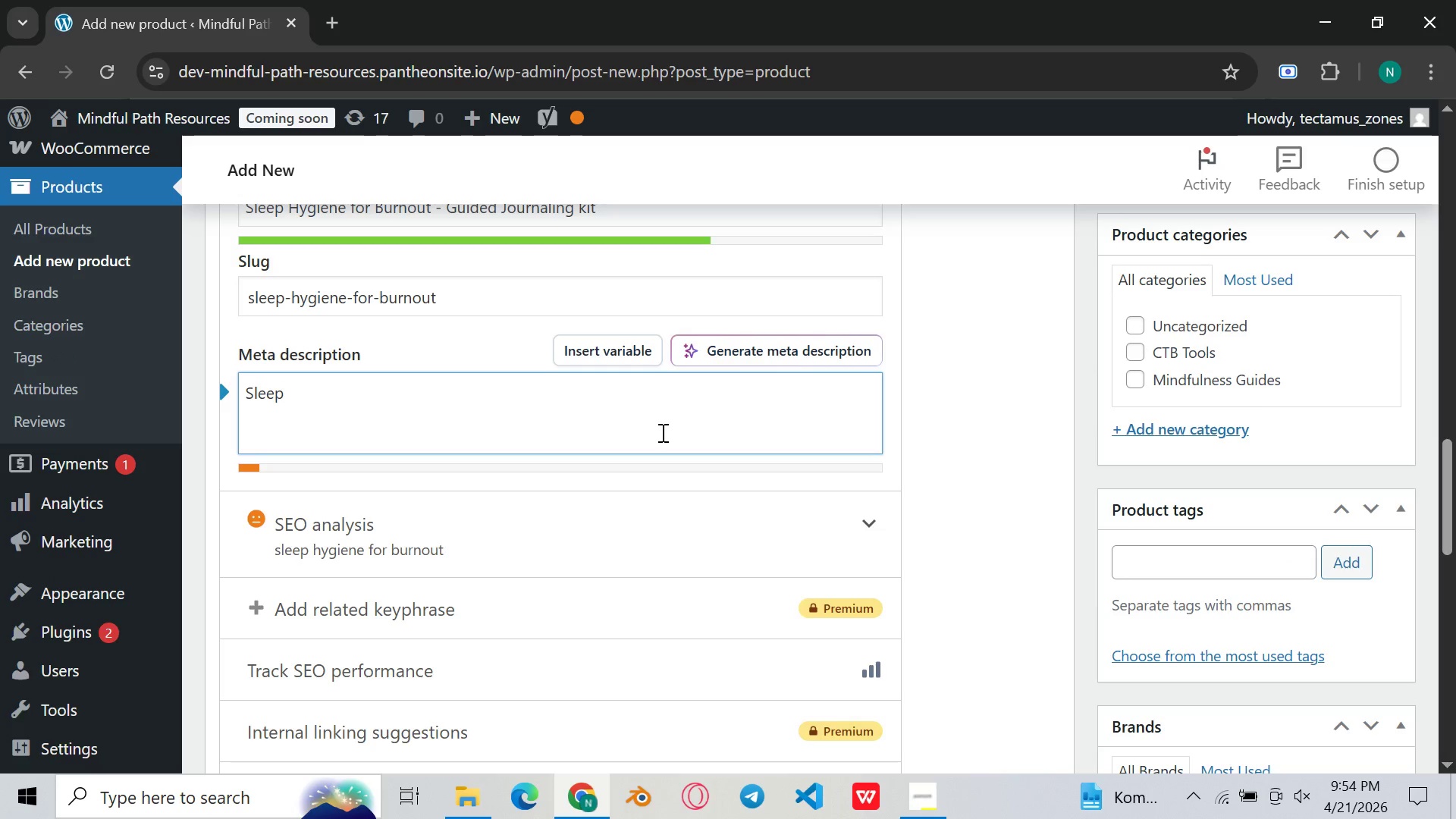 
type(De)
key(Backspace)
key(Backspace)
type(hygine)
key(Backspace)
key(Backspace)
type(ene for burnout with structue)
key(Backspace)
type(red self-reflection. This CBT journaling kit haelps )
 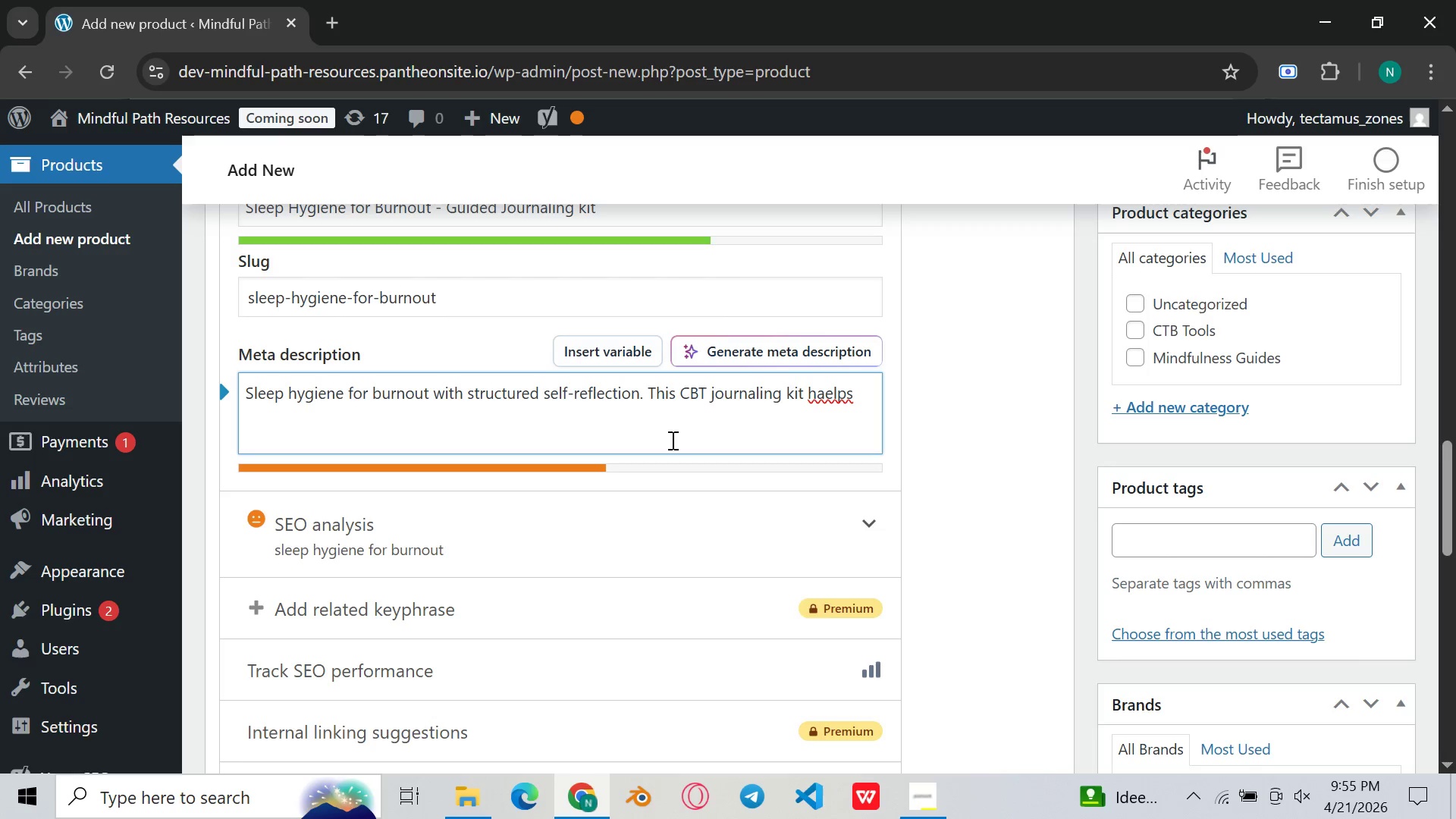 
left_click([822, 381])
 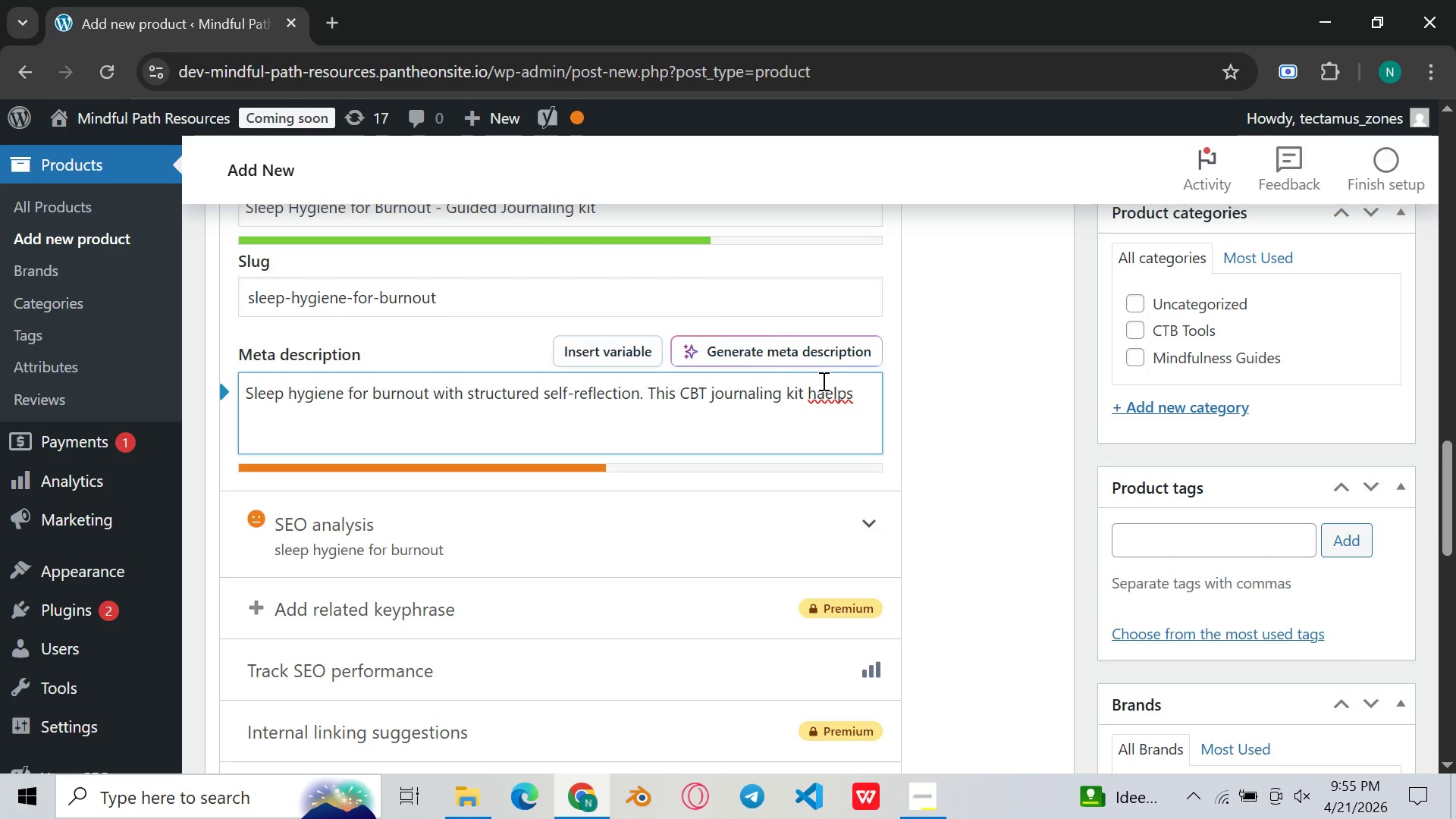 
key(Backspace)
 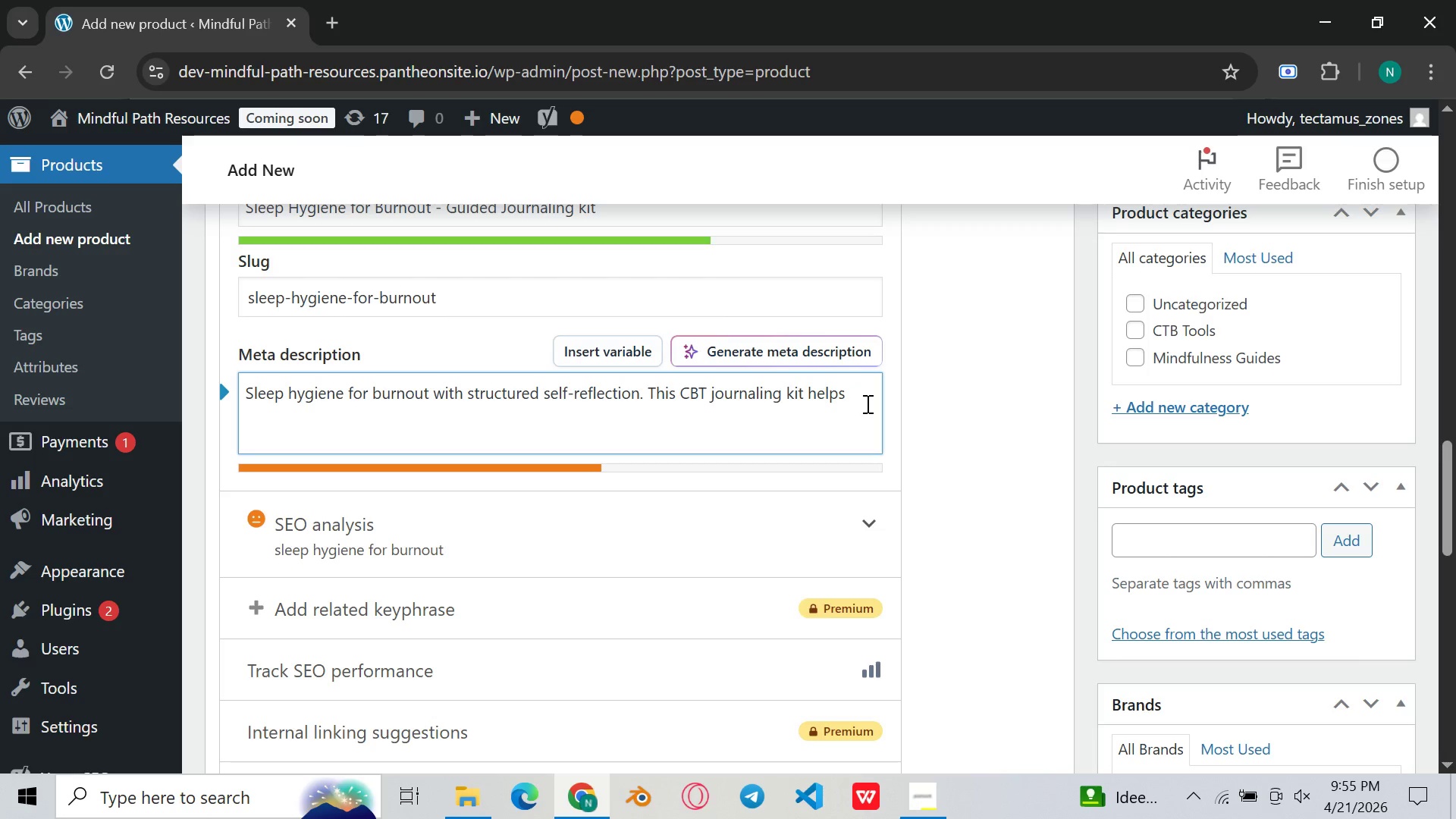 
left_click([866, 403])
 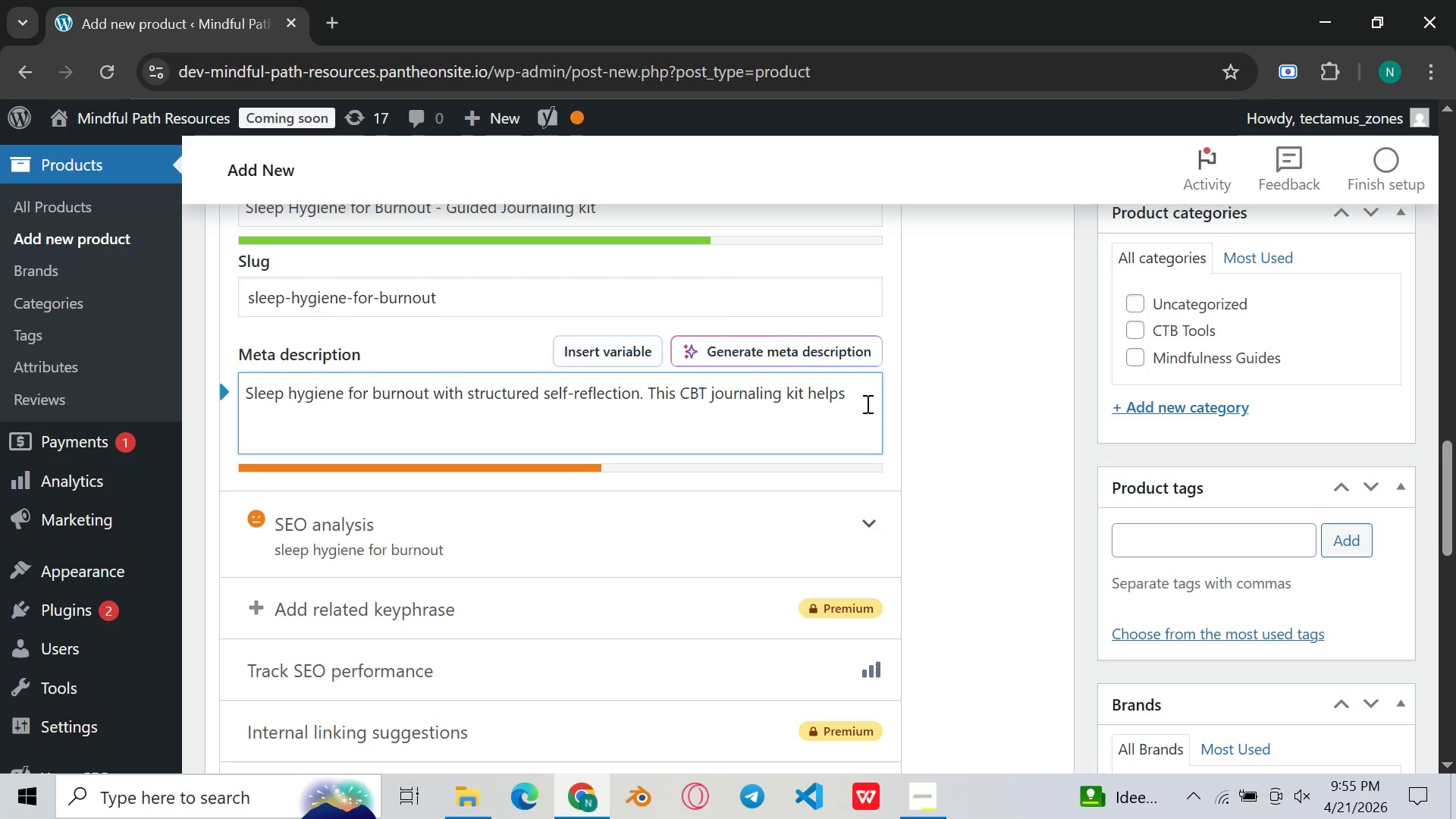 
type(you rebuild rstful)
 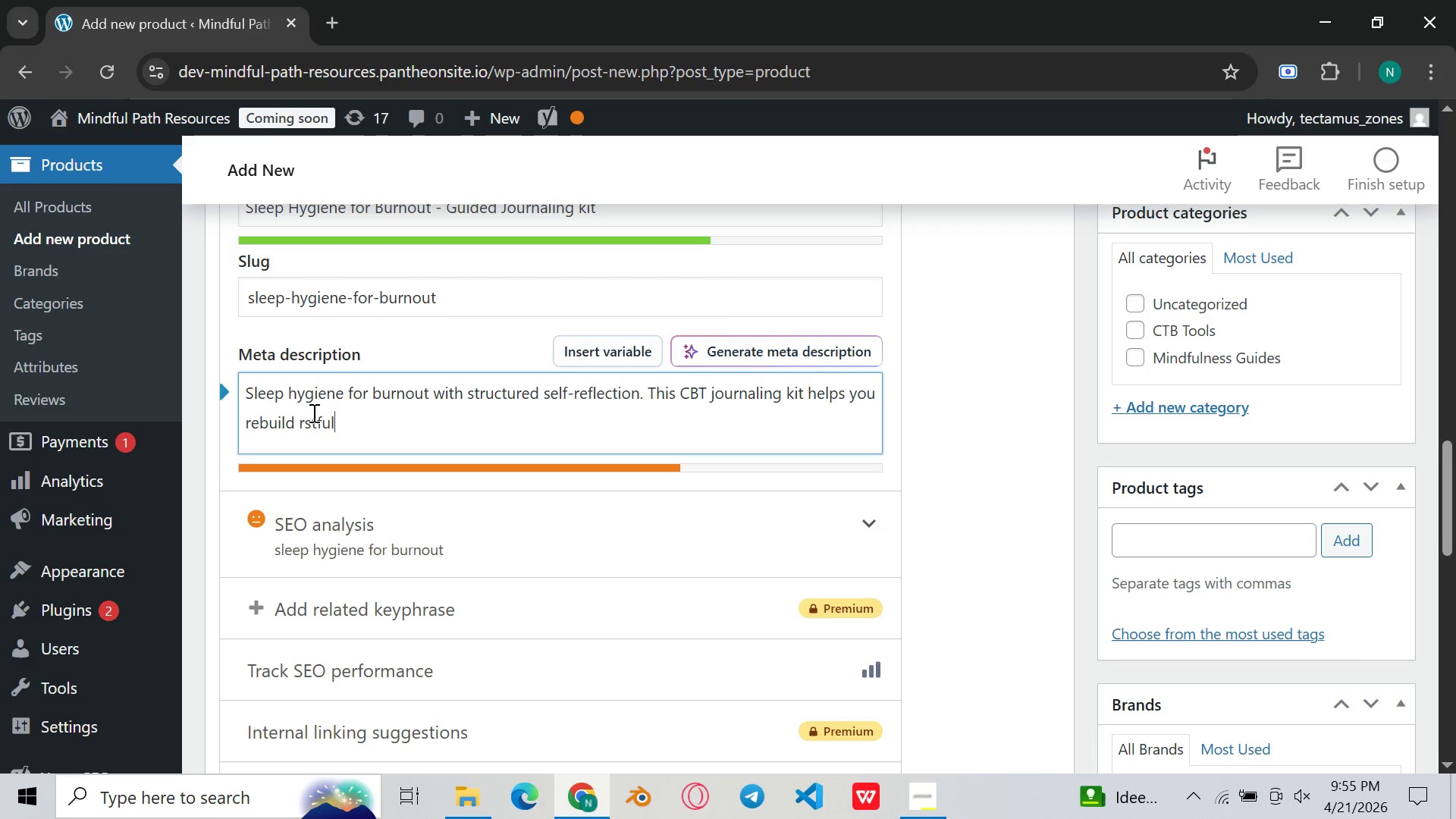 
left_click([306, 418])
 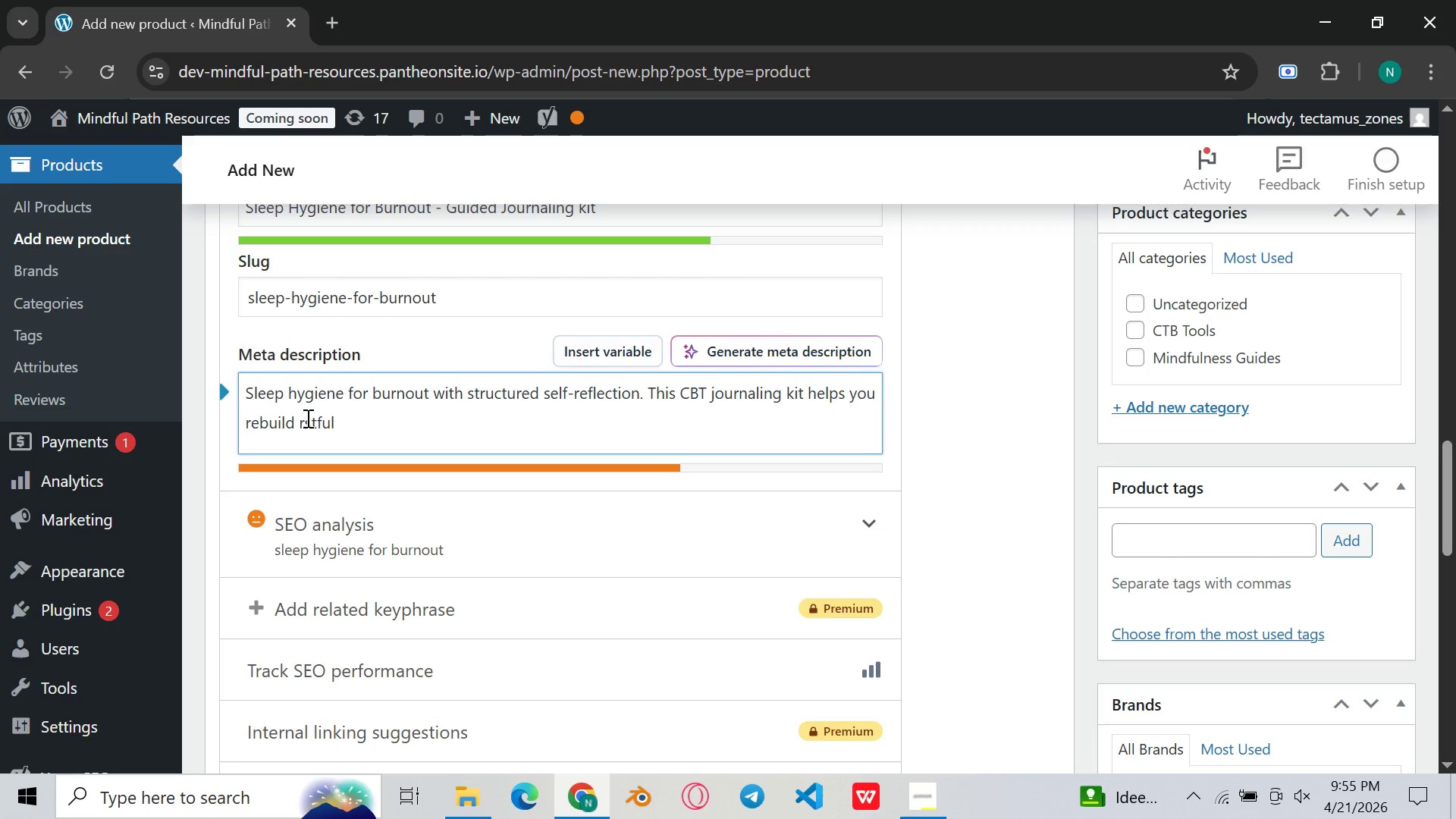 
key(E)
 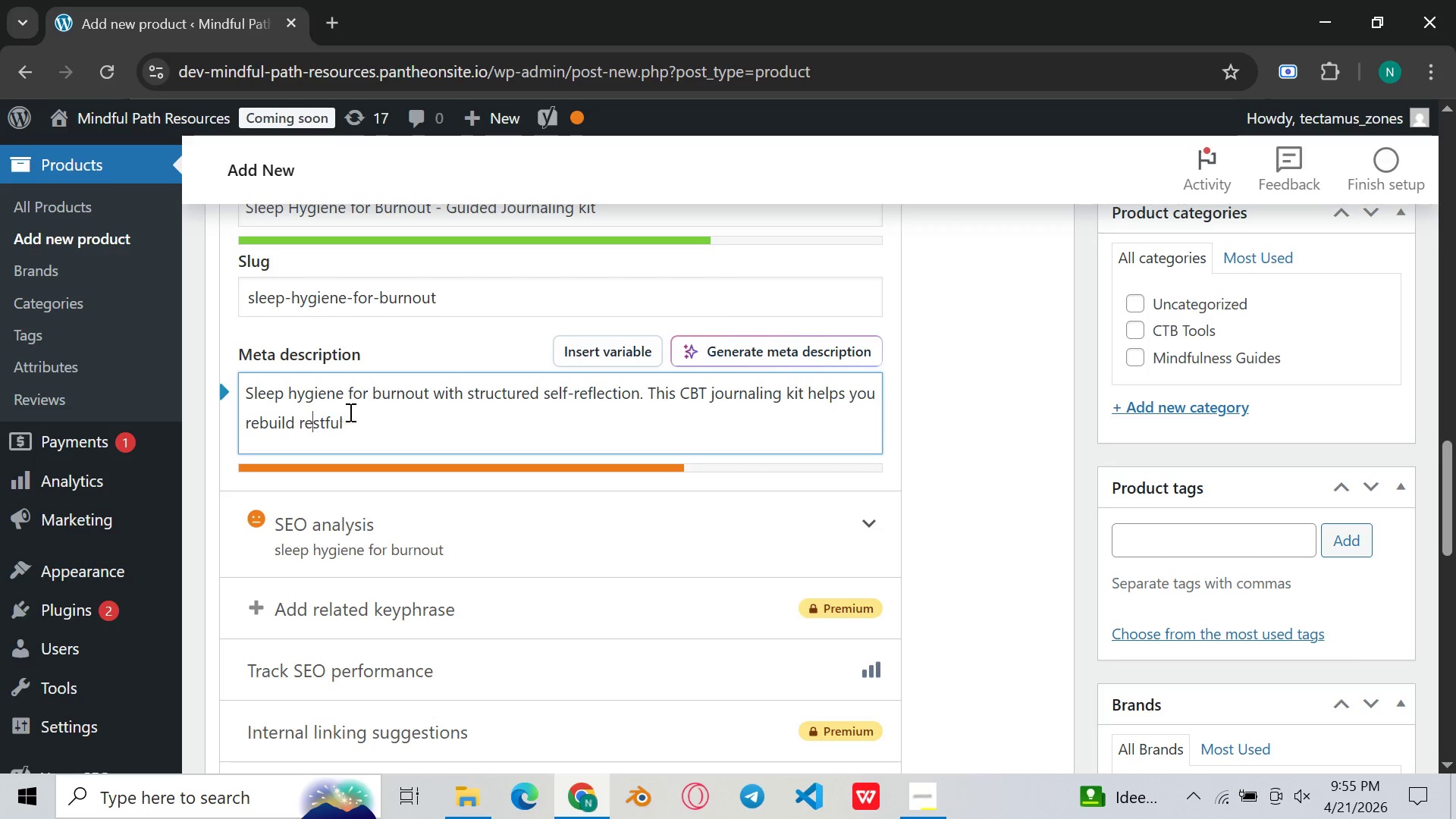 
left_click([359, 413])
 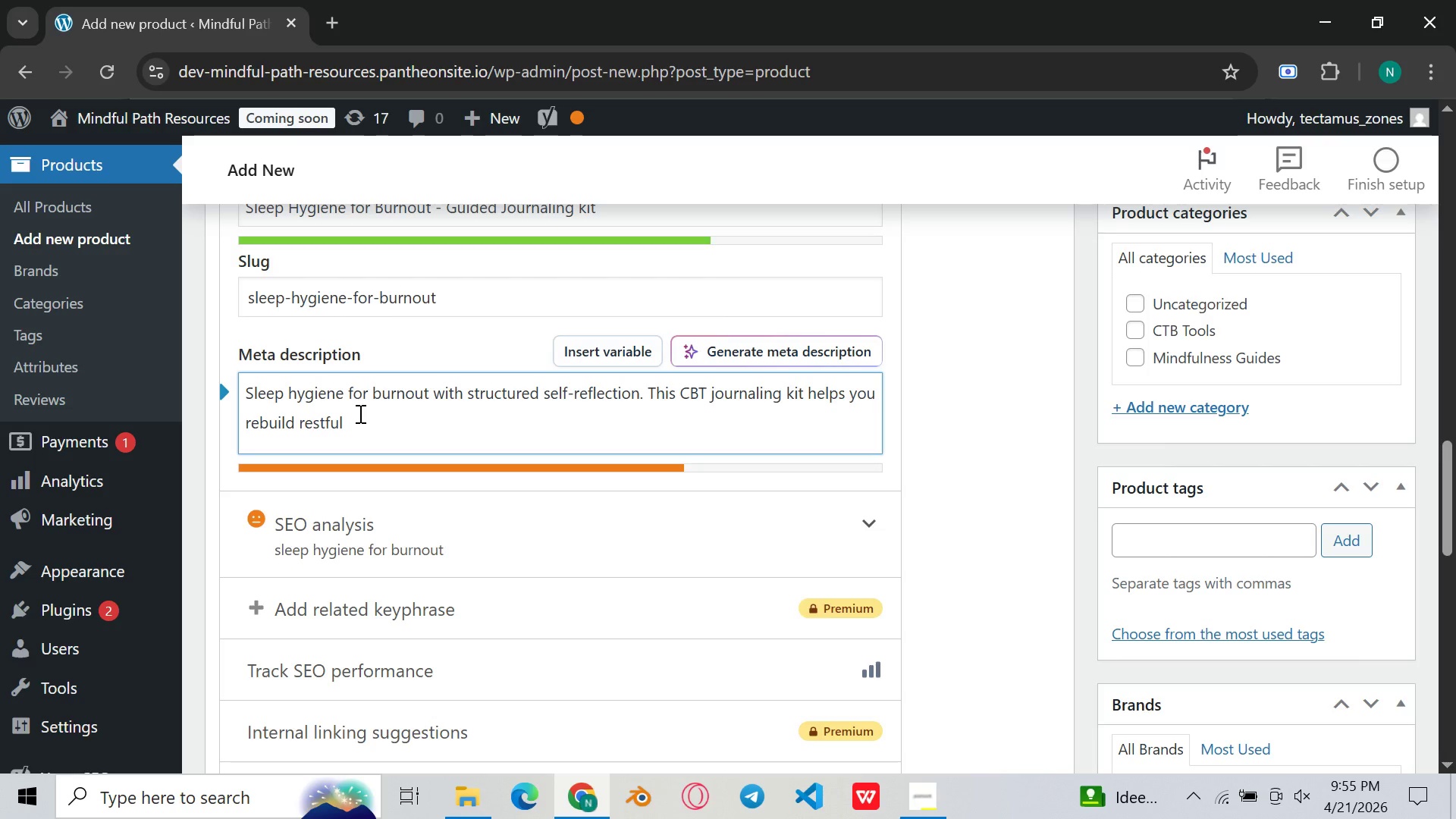 
type( sleep habits and recover exh)
key(Backspace)
type(haius)
key(Backspace)
key(Backspace)
key(Backspace)
type(ustion. Download ins)
key(Backspace)
key(Backspace)
key(Backspace)
type(now)
key(Backspace)
key(Backspace)
key(Backspace)
key(Backspace)
key(Backspace)
key(Backspace)
key(Backspace)
key(Backspace)
key(Backspace)
key(Backspace)
key(Backspace)
key(Backspace)
key(Backspace)
 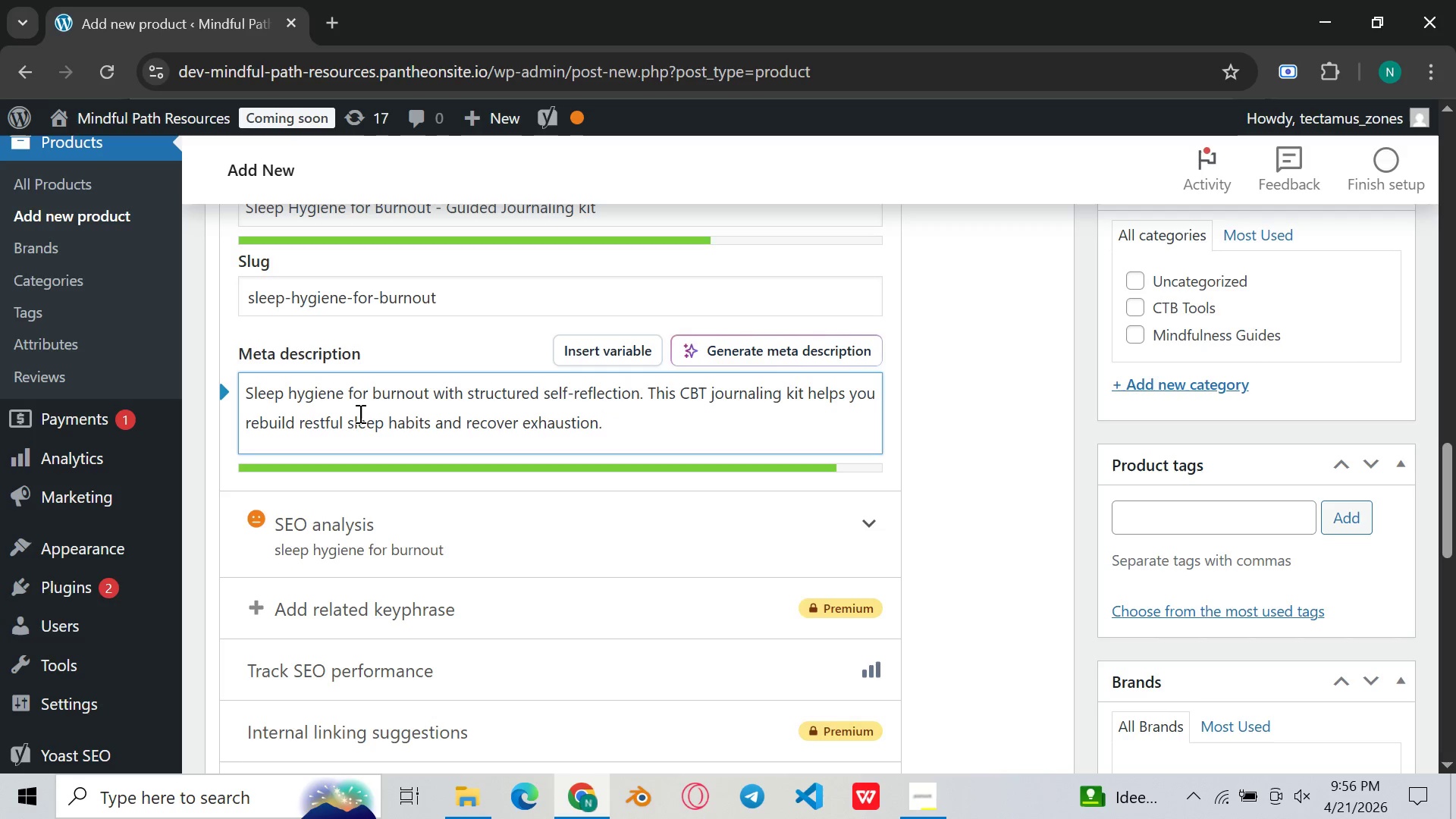 
scroll: coordinate [602, 534], scroll_direction: down, amount: 9.0
 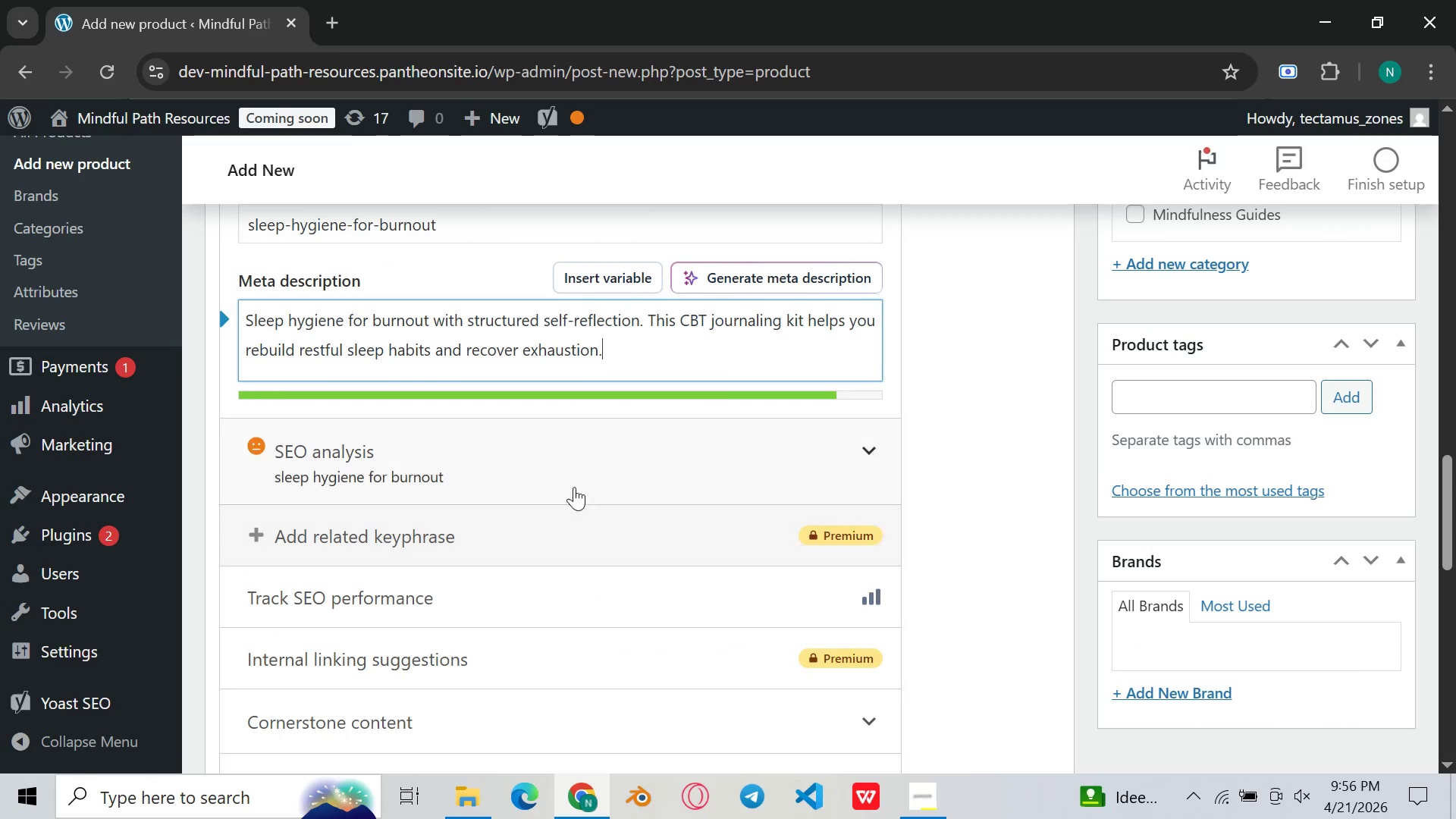 
left_click([567, 474])
 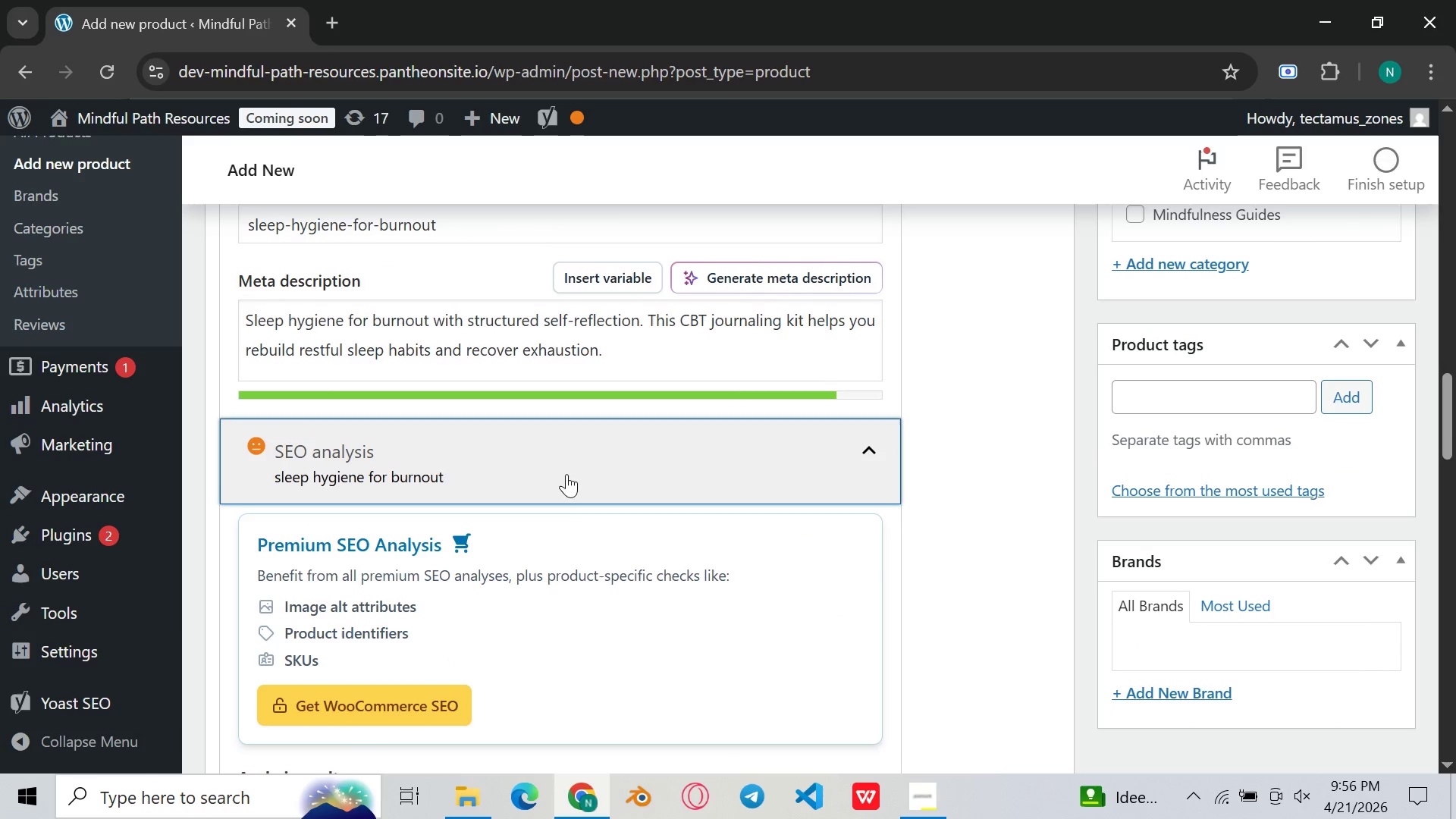 
scroll: coordinate [563, 475], scroll_direction: down, amount: 5.0
 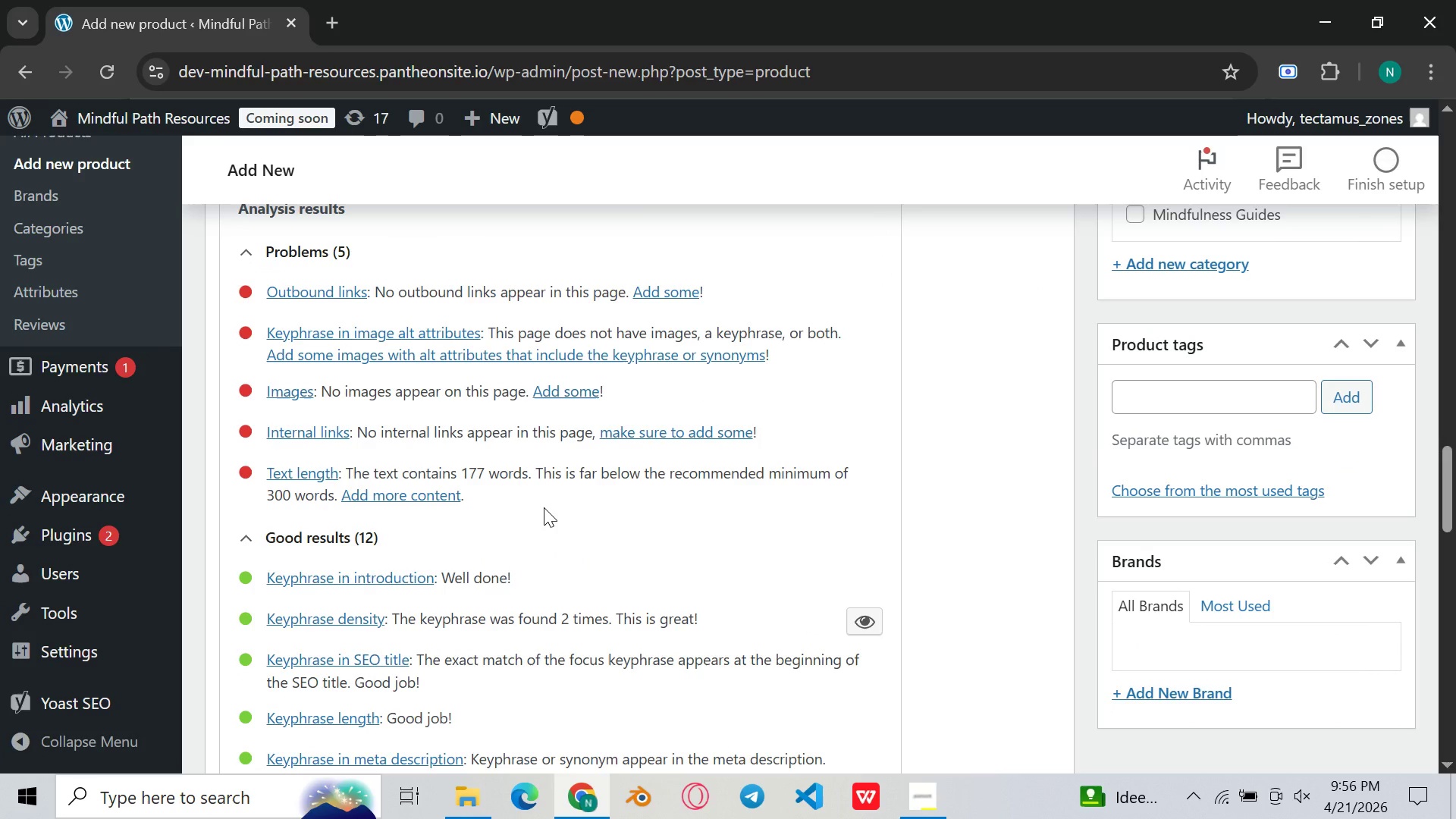 
wait(8.01)
 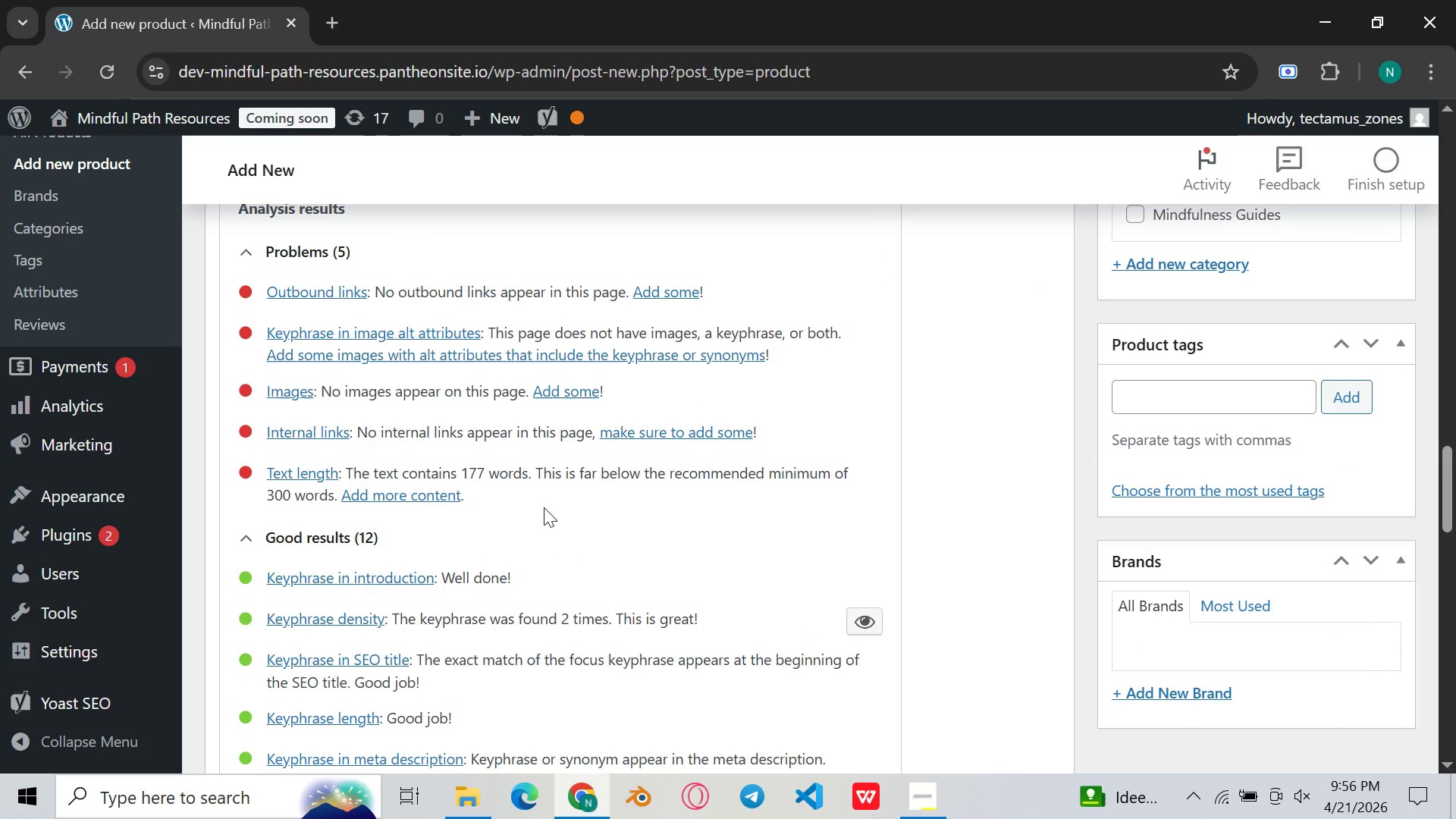 
scroll: coordinate [519, 522], scroll_direction: up, amount: 4.0
 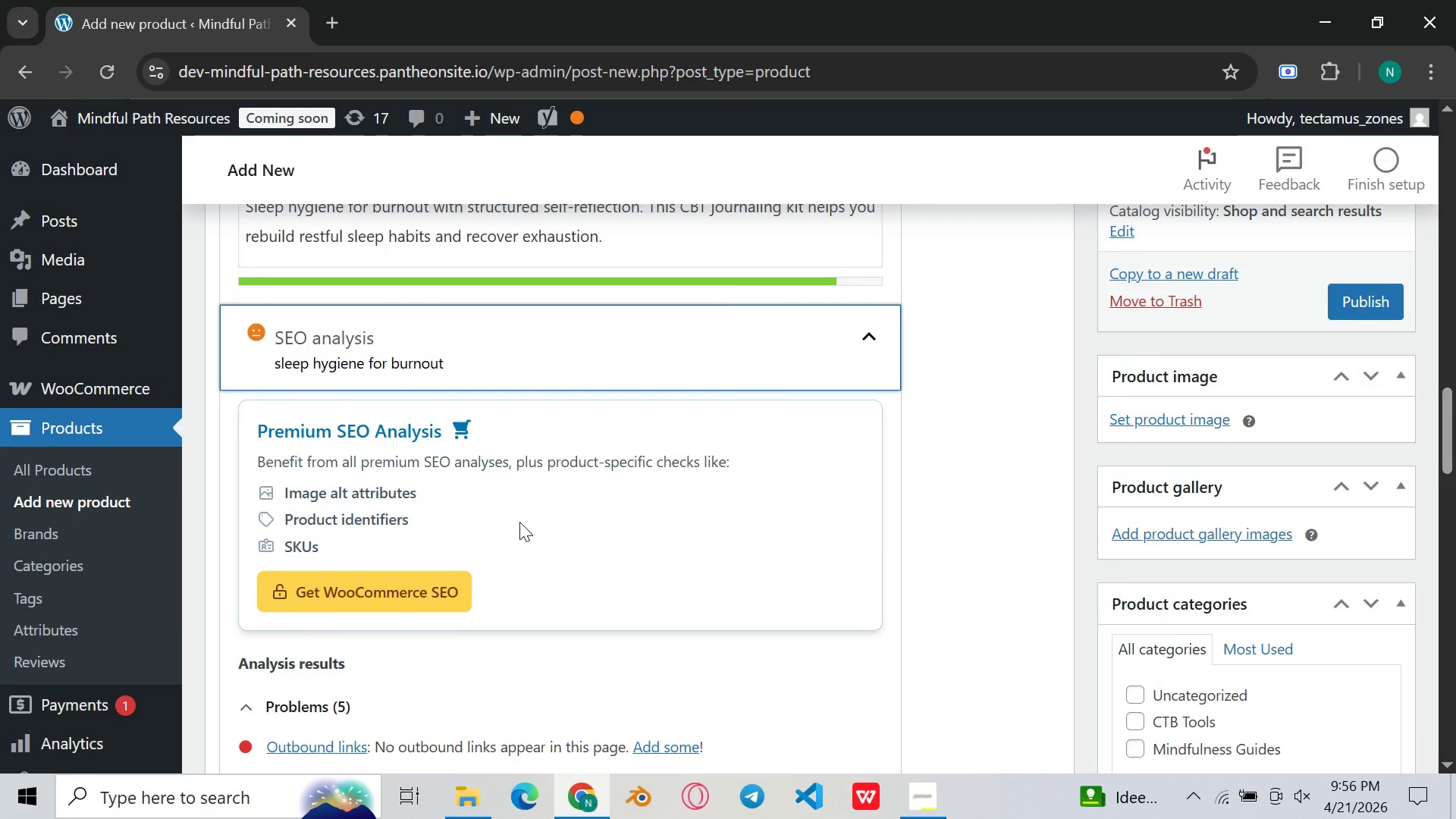 
scroll: coordinate [519, 522], scroll_direction: down, amount: 5.0
 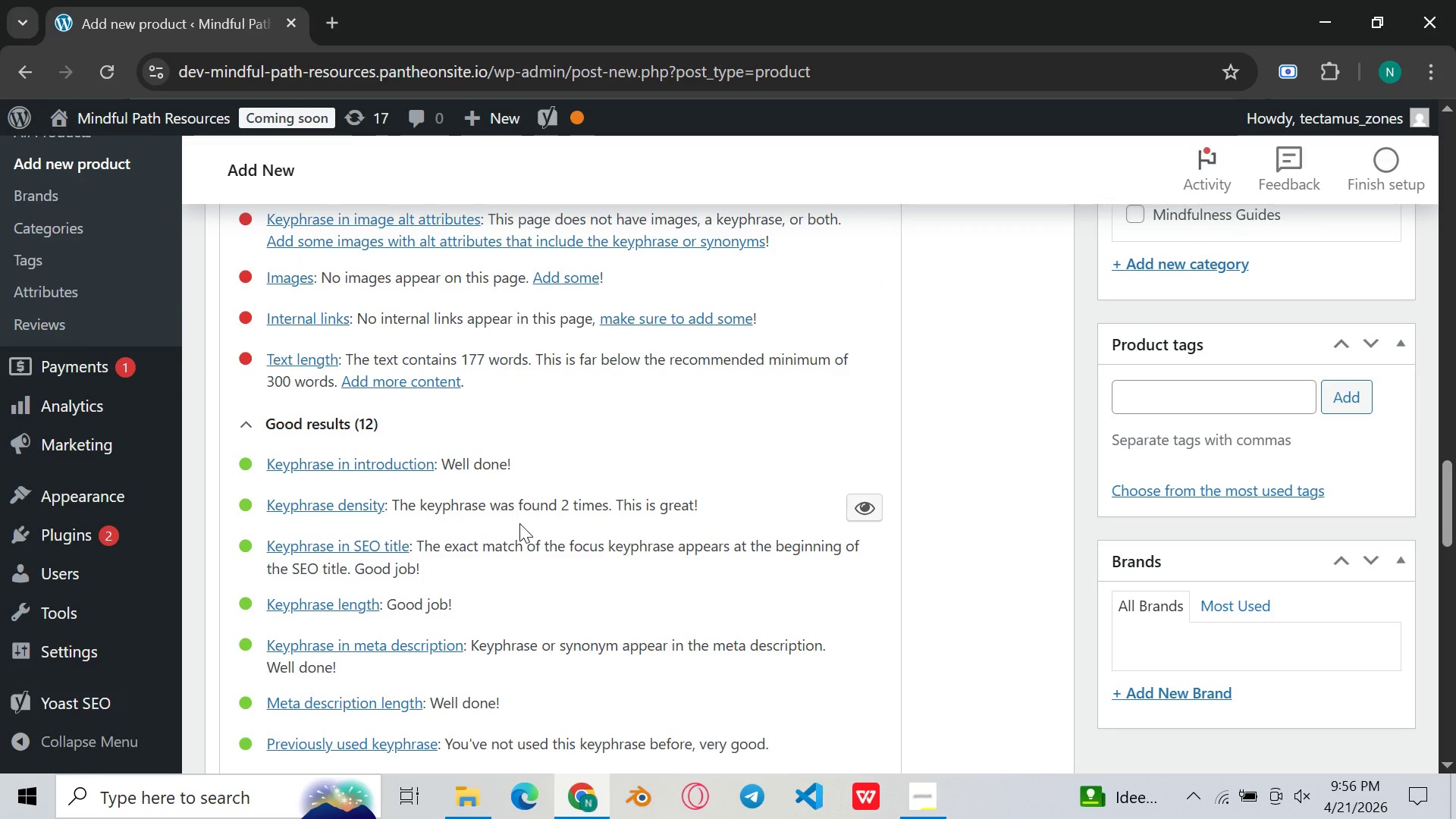 
scroll: coordinate [519, 523], scroll_direction: up, amount: 1.0
 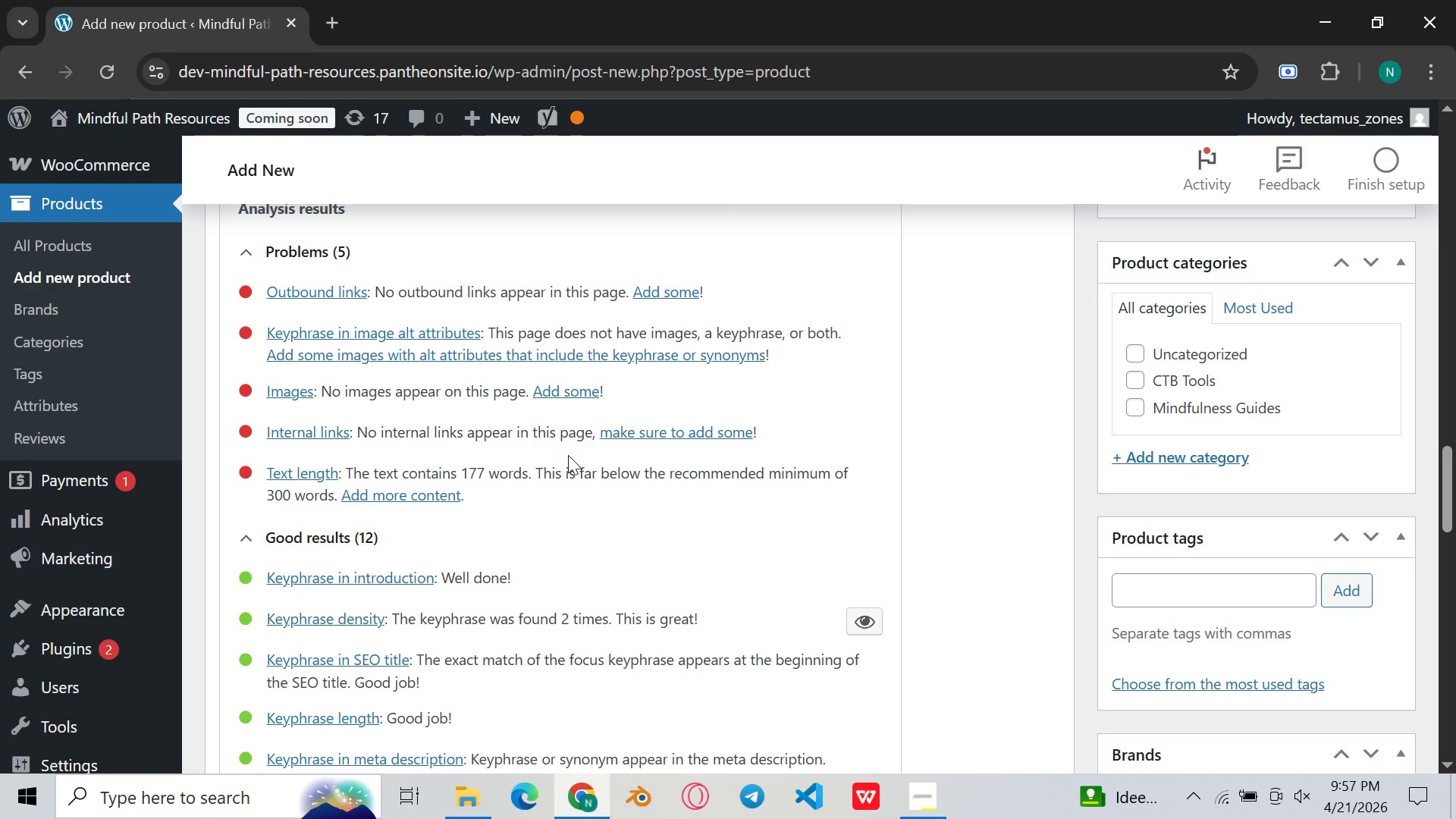 
wait(10.88)
 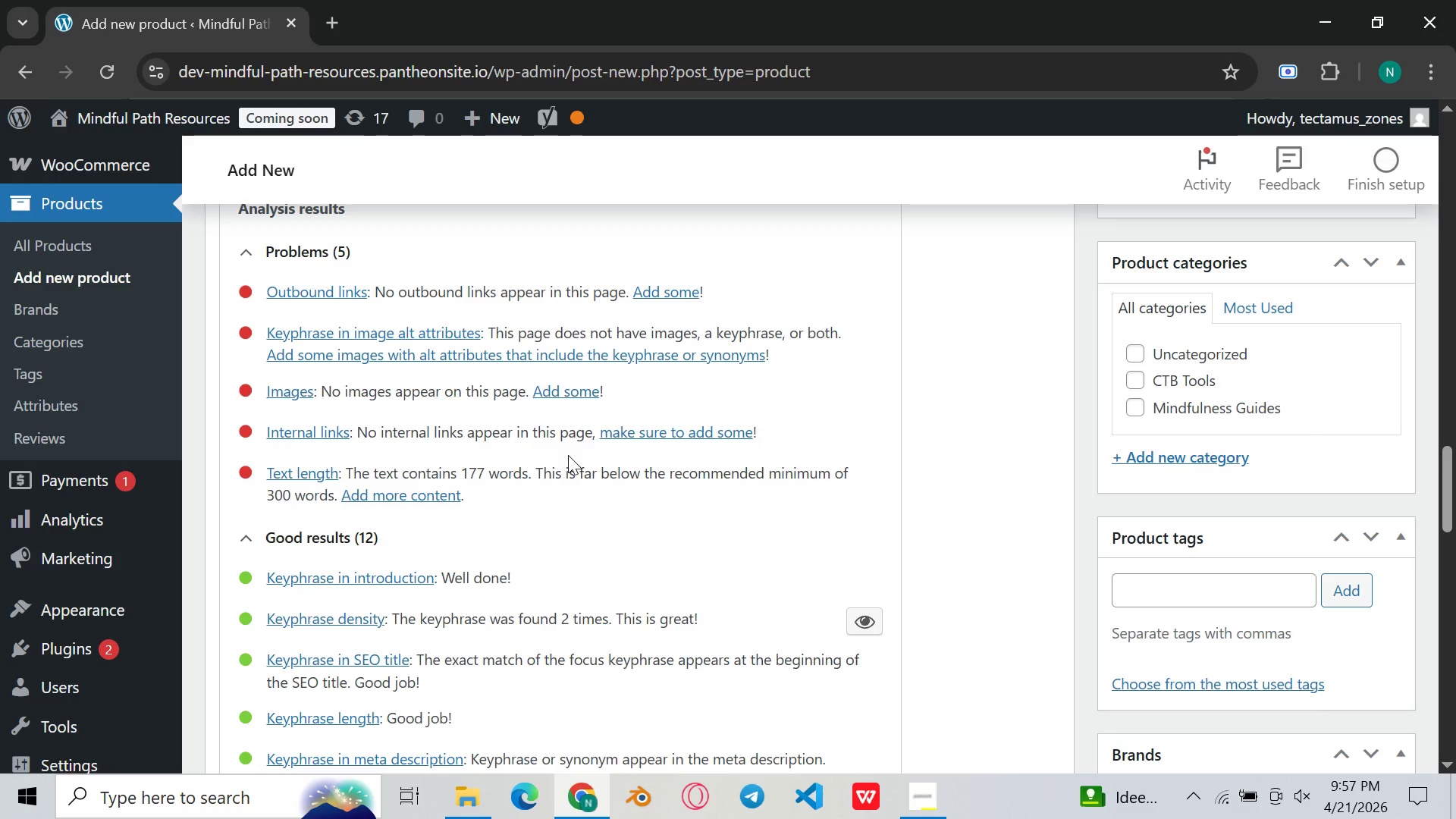 
scroll: coordinate [560, 466], scroll_direction: up, amount: 12.0
 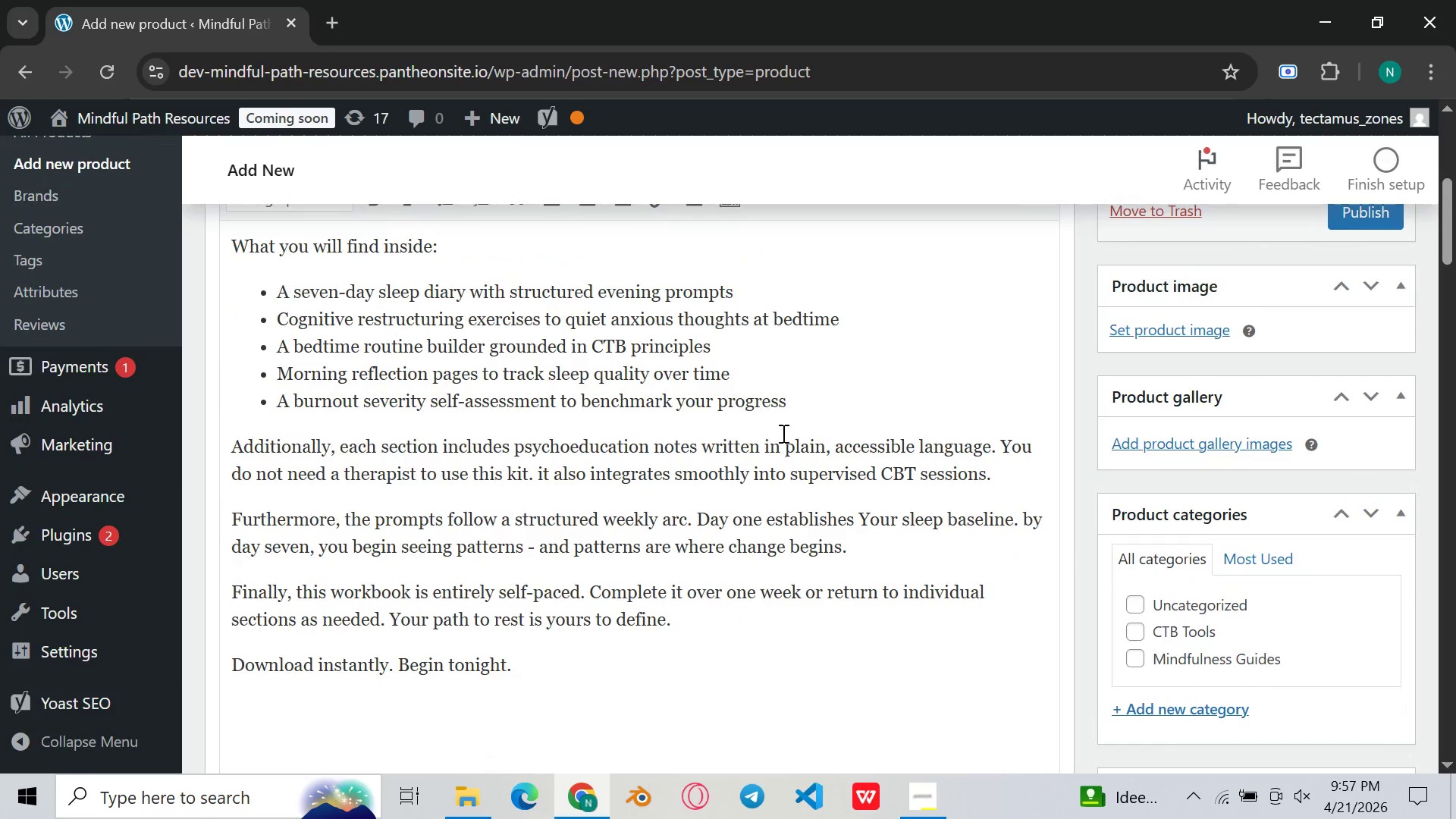 
scroll: coordinate [790, 442], scroll_direction: down, amount: 29.0
 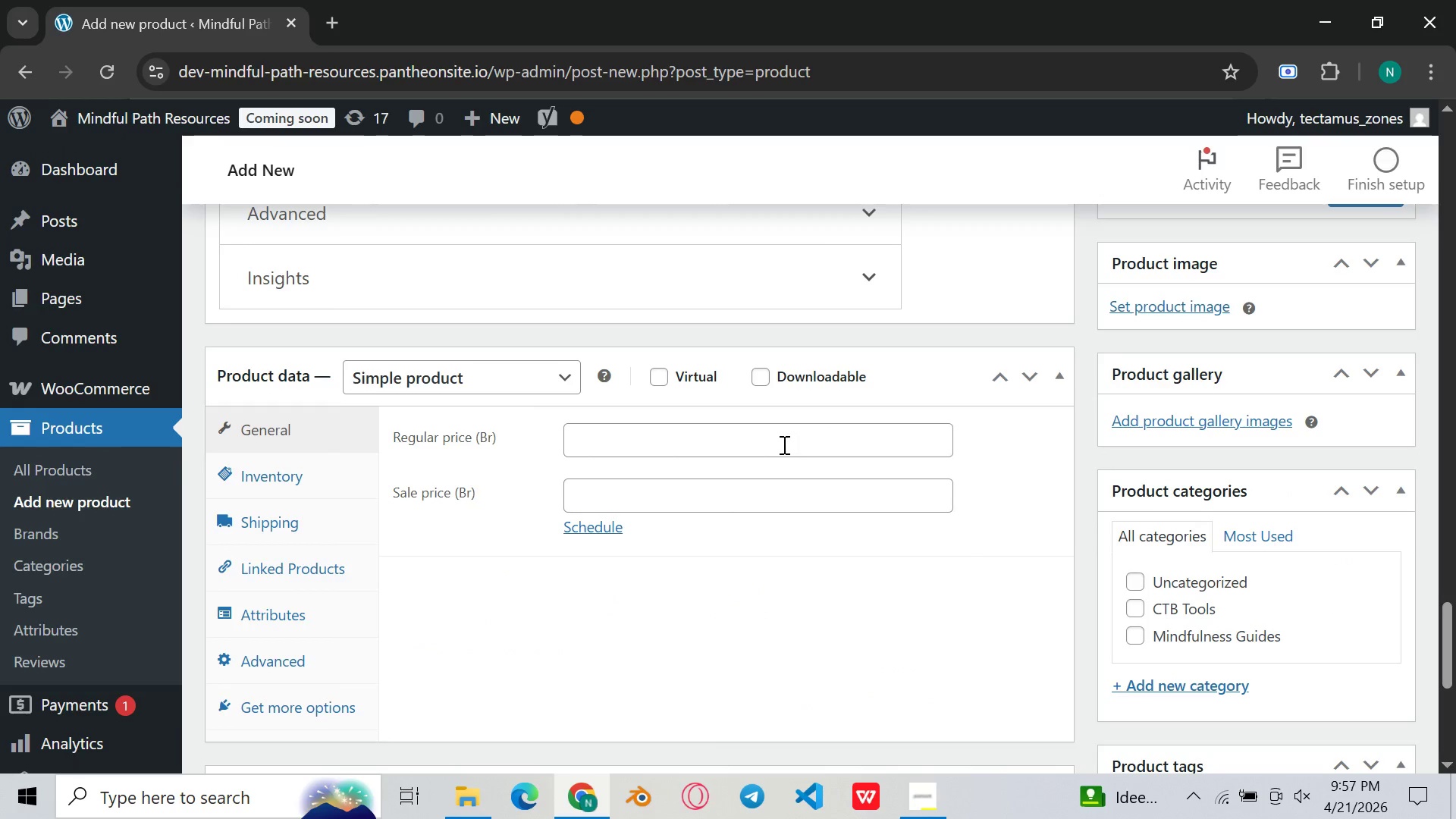 
left_click([777, 441])
 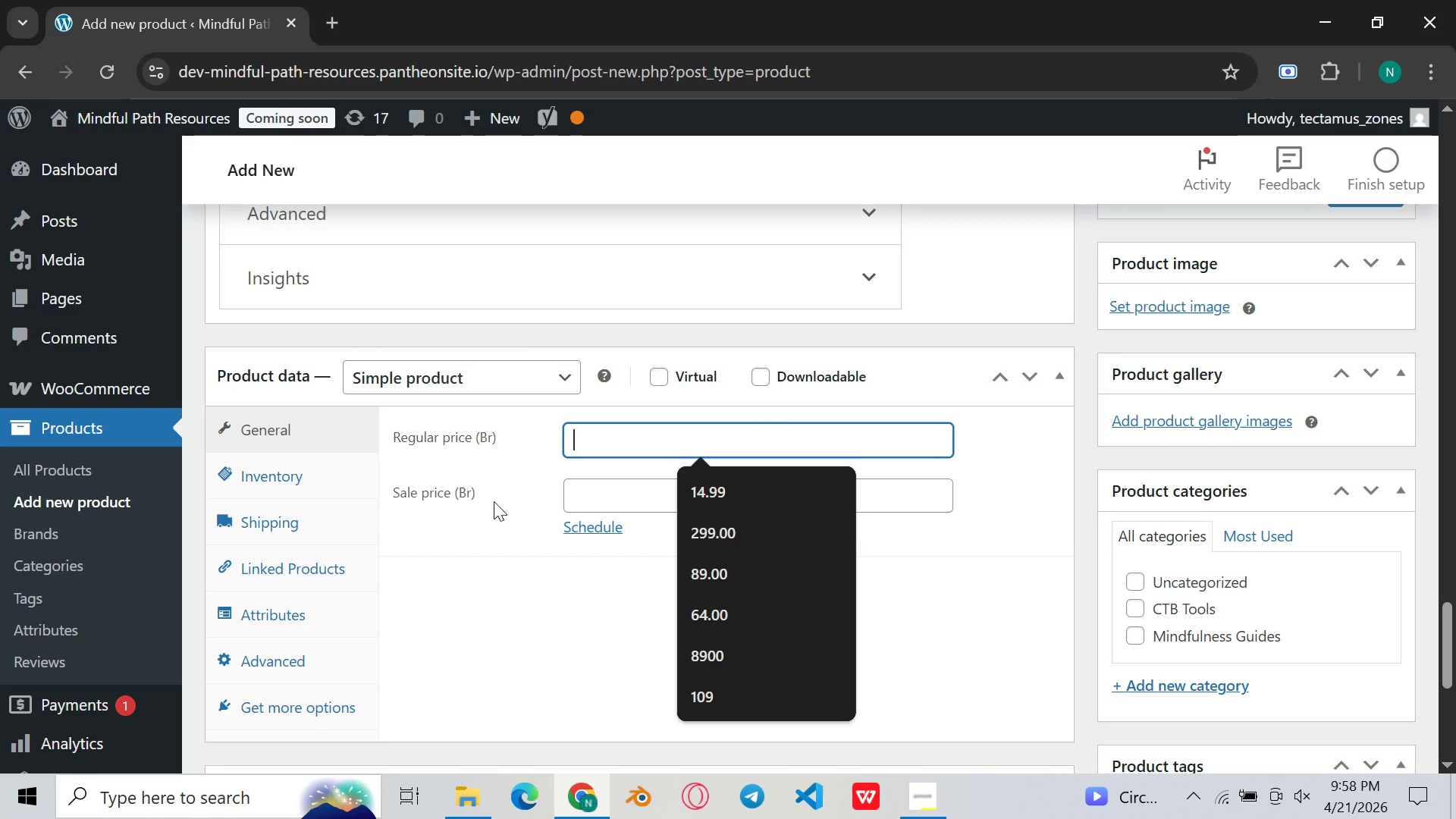 
wait(52.56)
 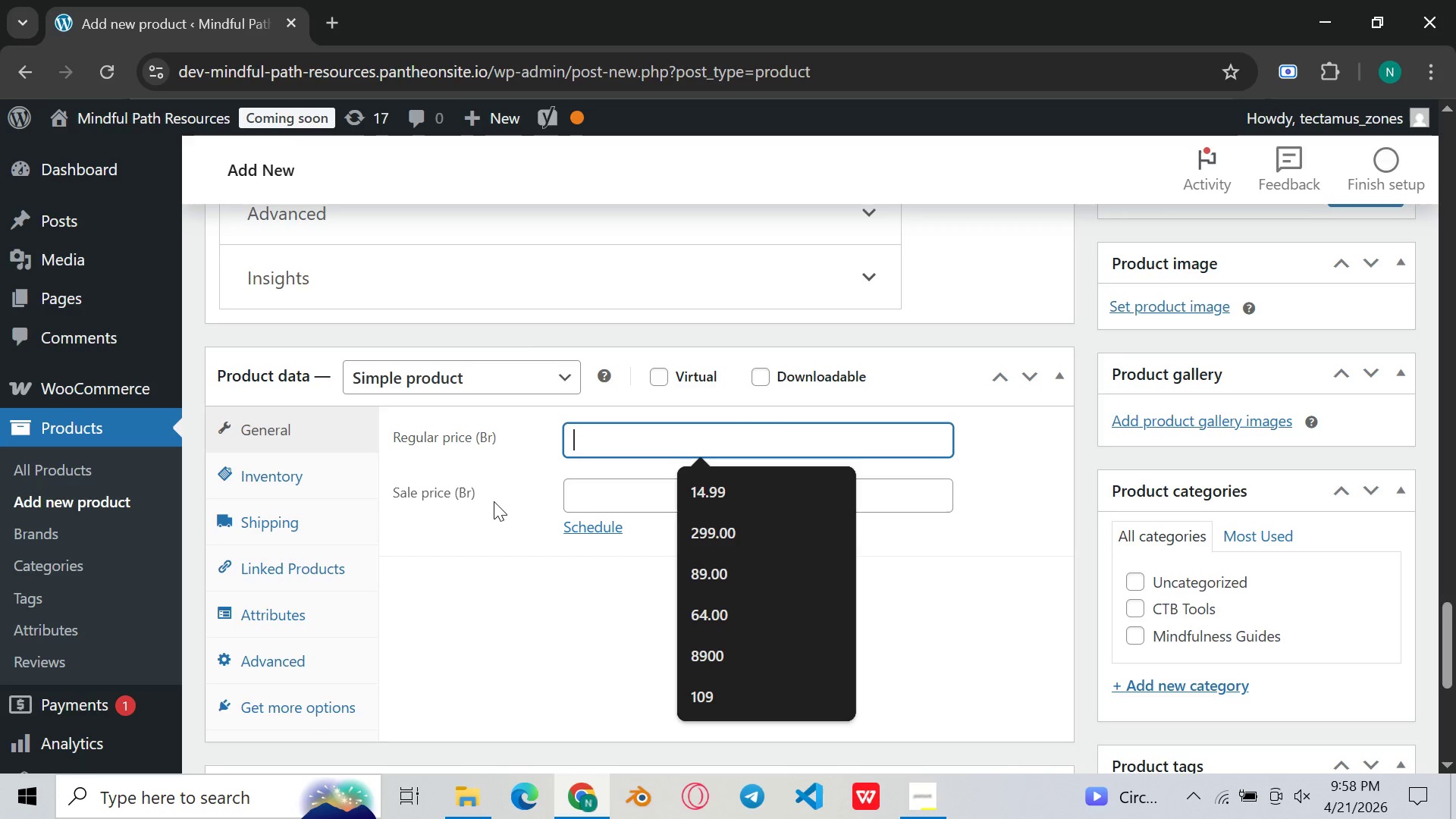 
type(27.00)
 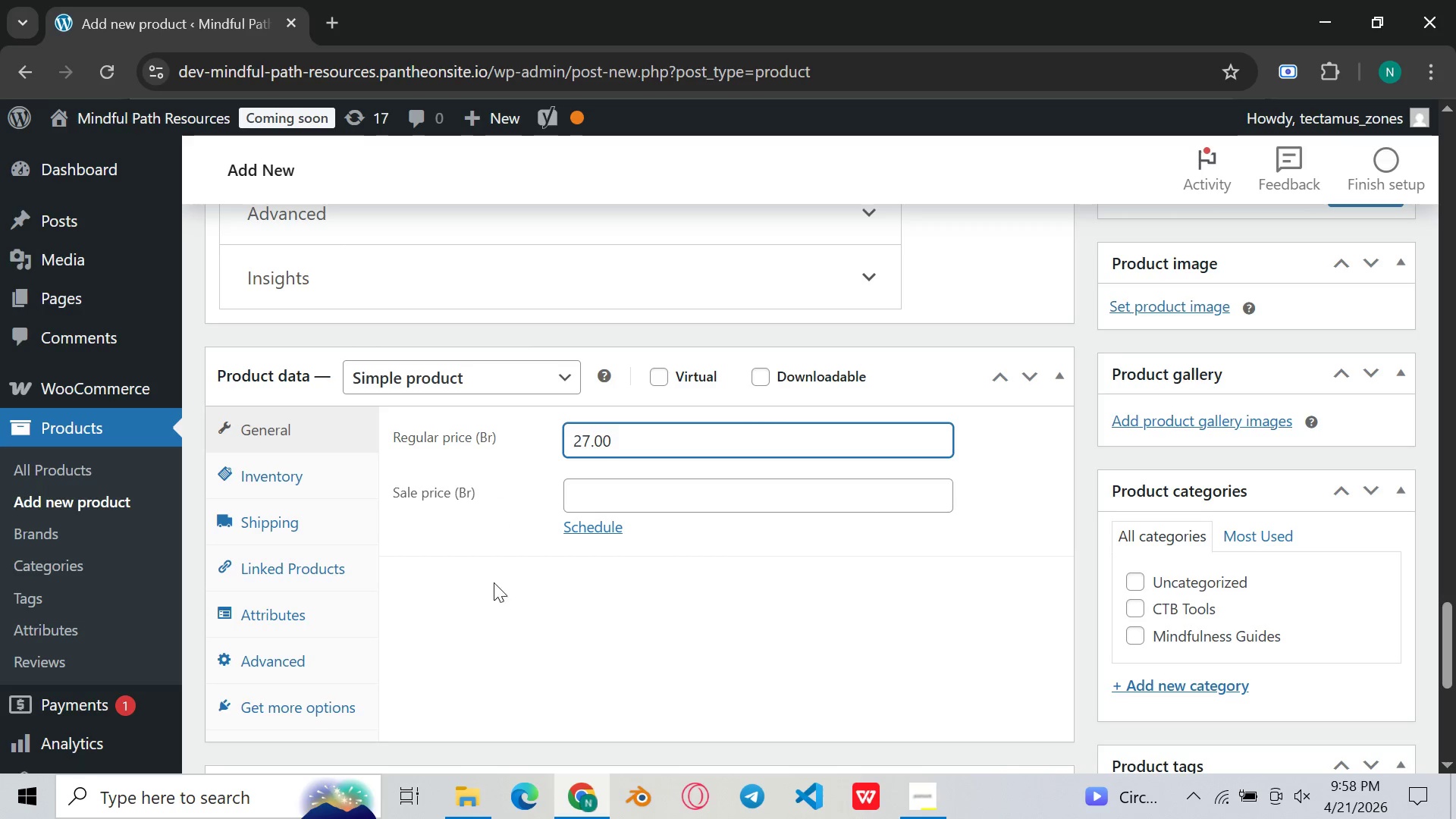 
left_click([287, 471])
 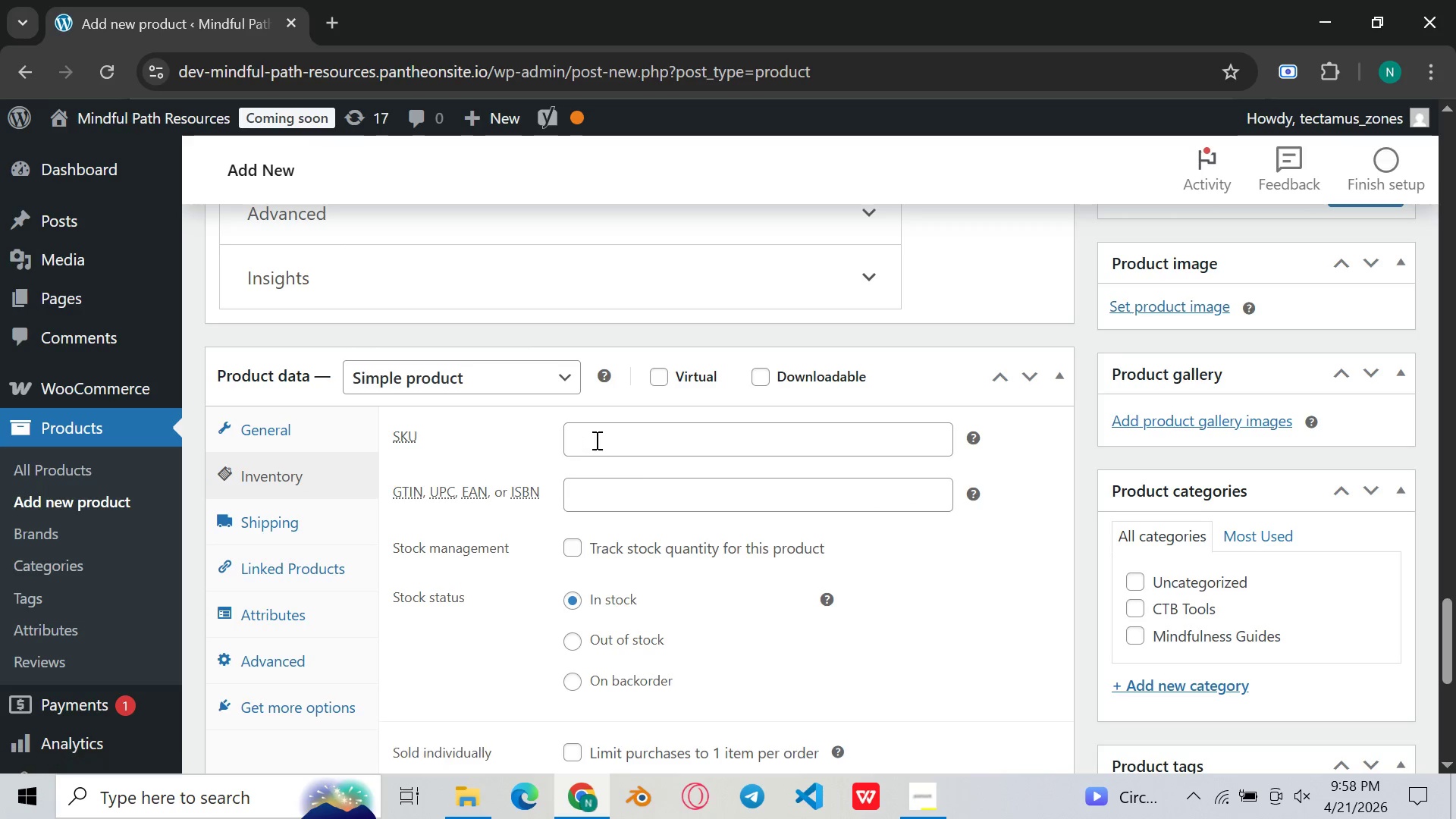 
left_click([607, 444])
 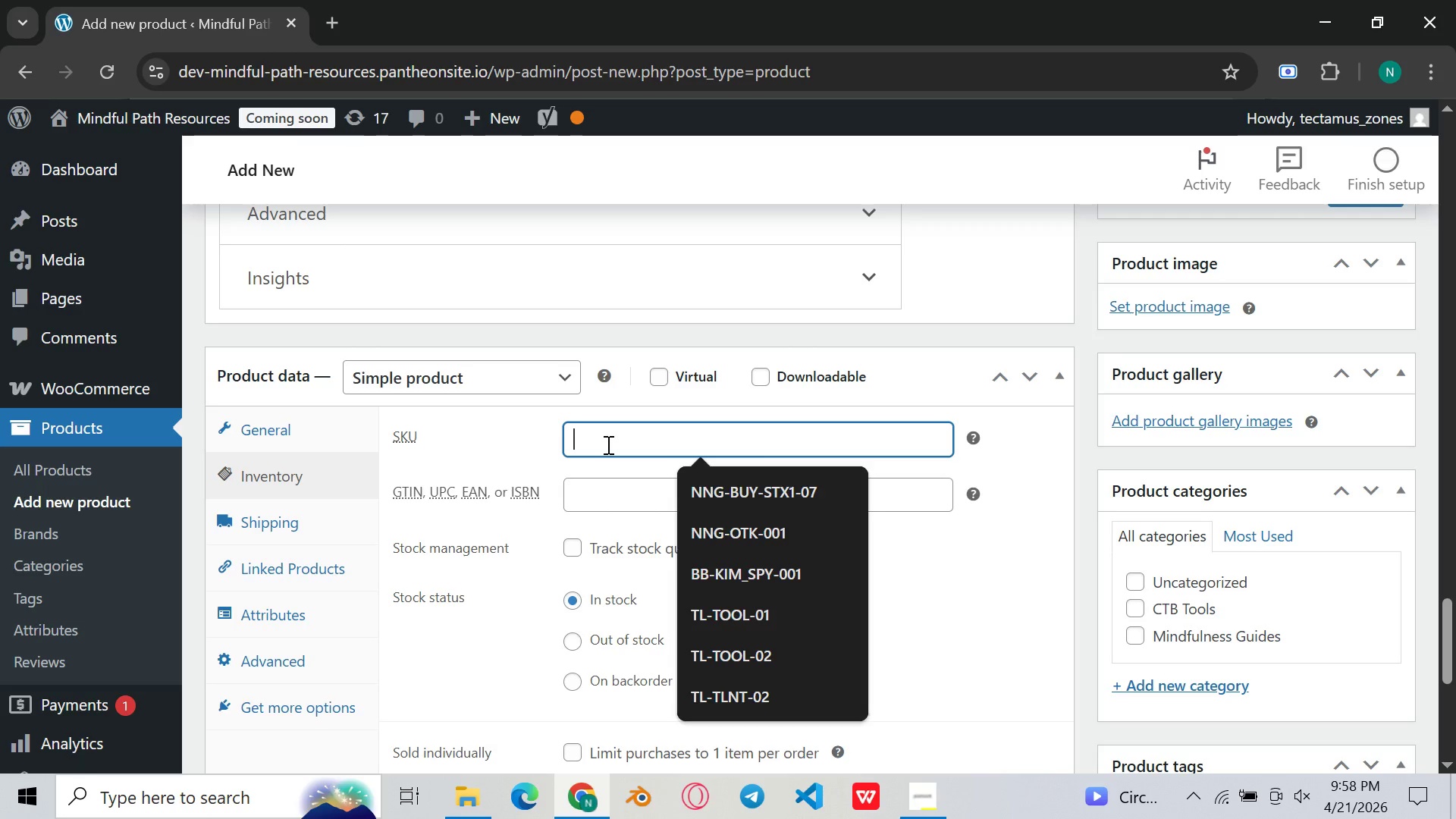 
type(MPR-DL-01)
 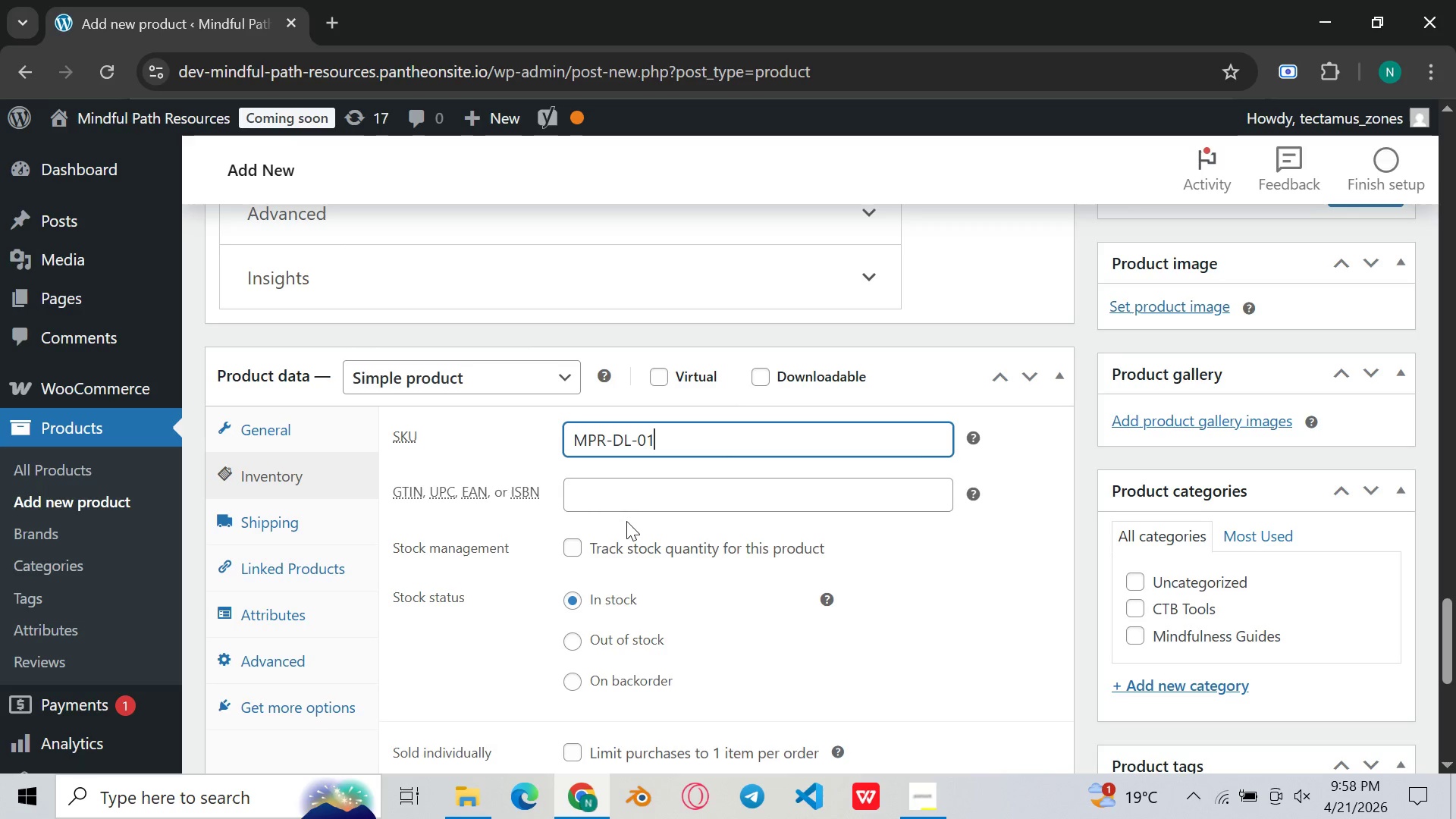 
scroll: coordinate [623, 522], scroll_direction: down, amount: 2.0
 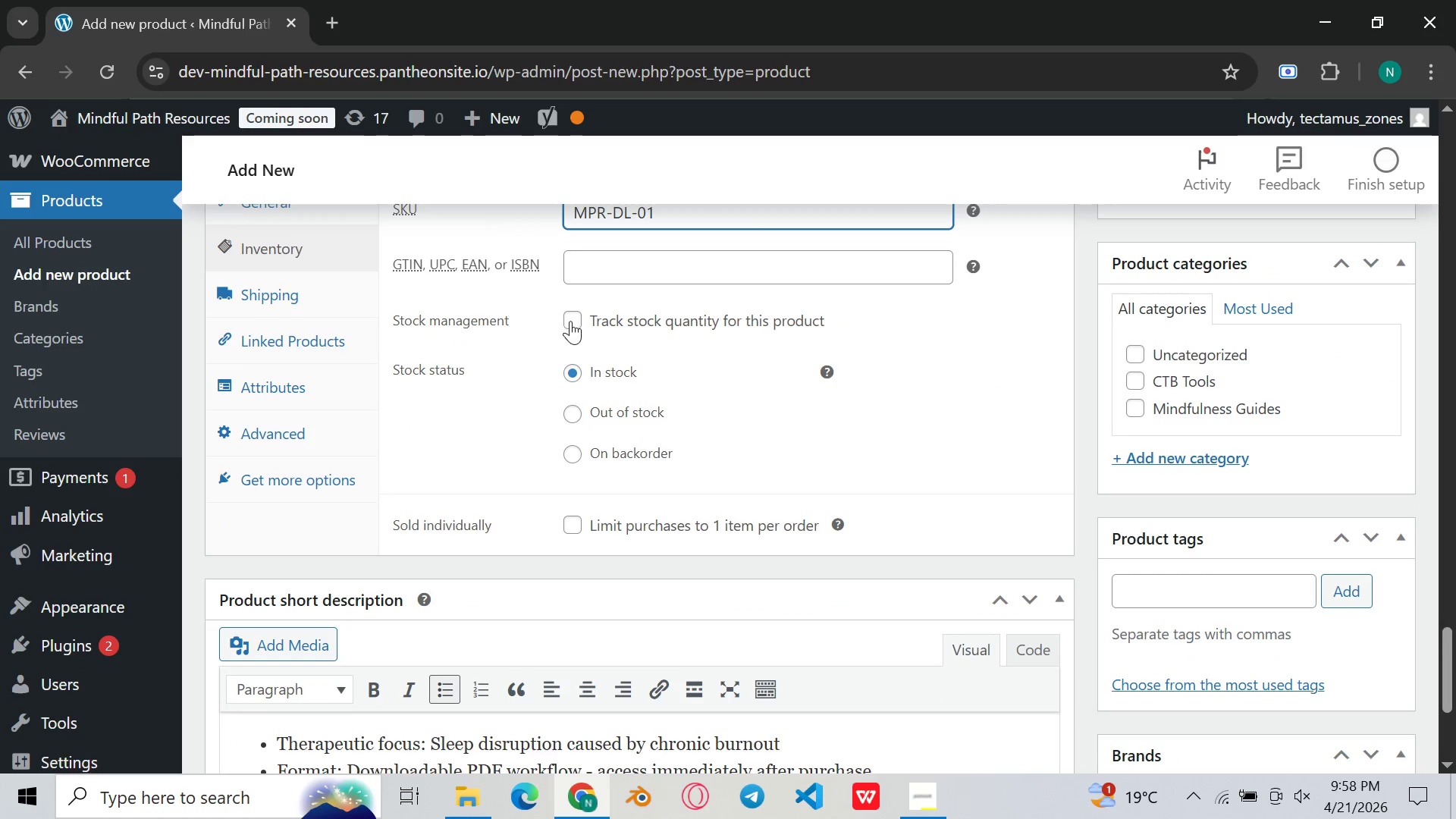 
left_click([588, 334])
 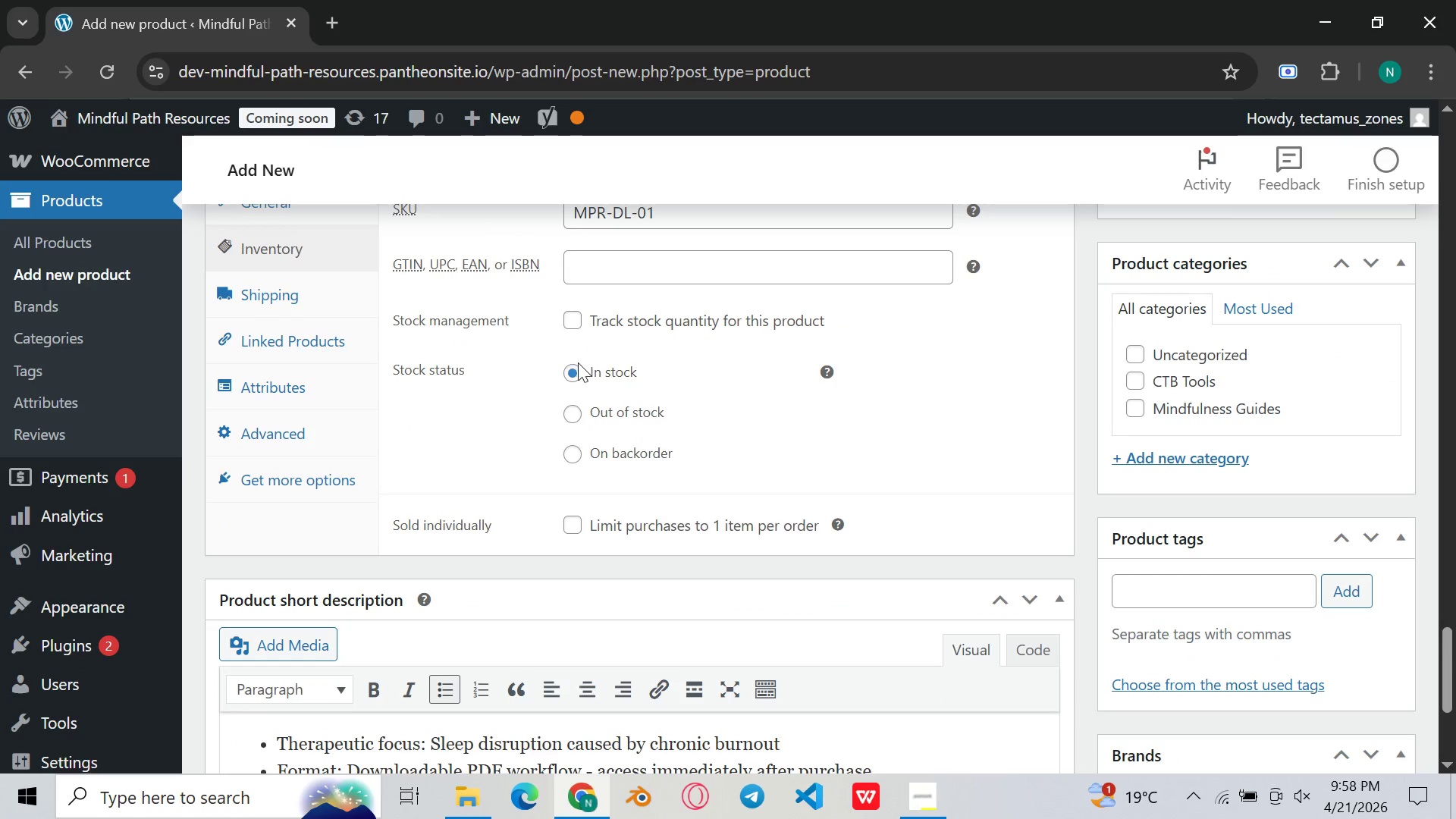 
wait(8.06)
 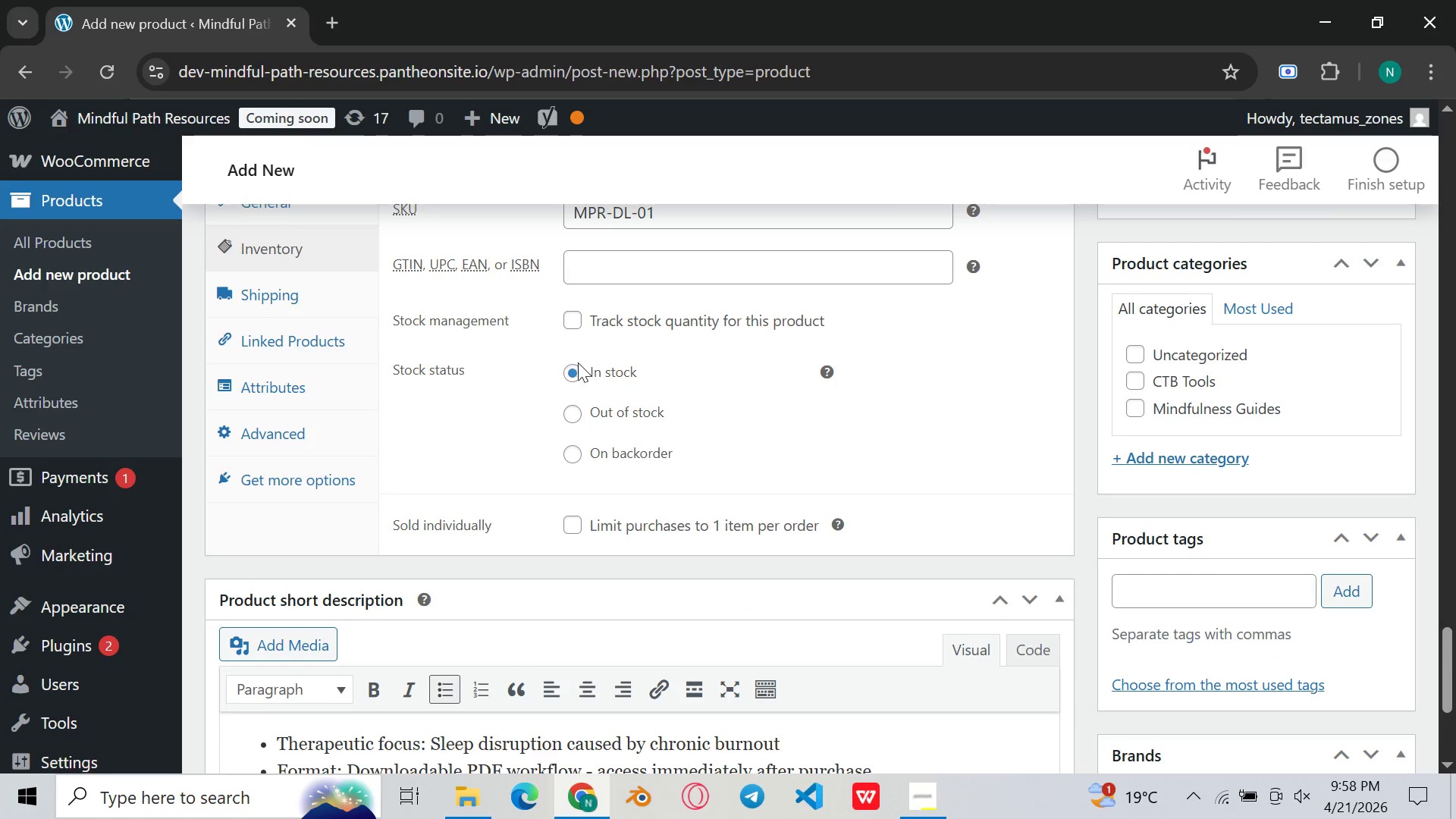 
scroll: coordinate [630, 427], scroll_direction: up, amount: 1.0
 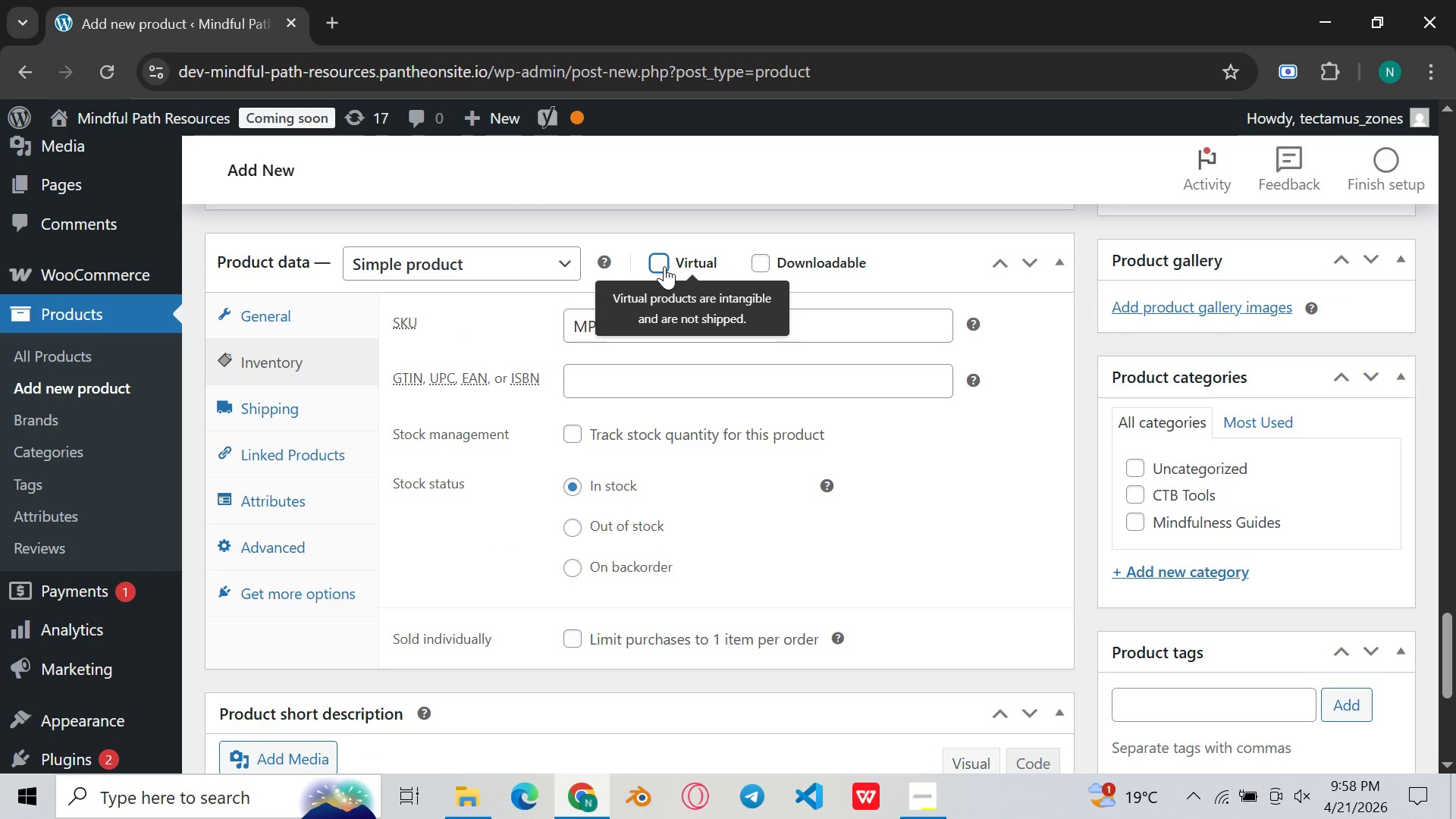 
mouse_move([758, 269])
 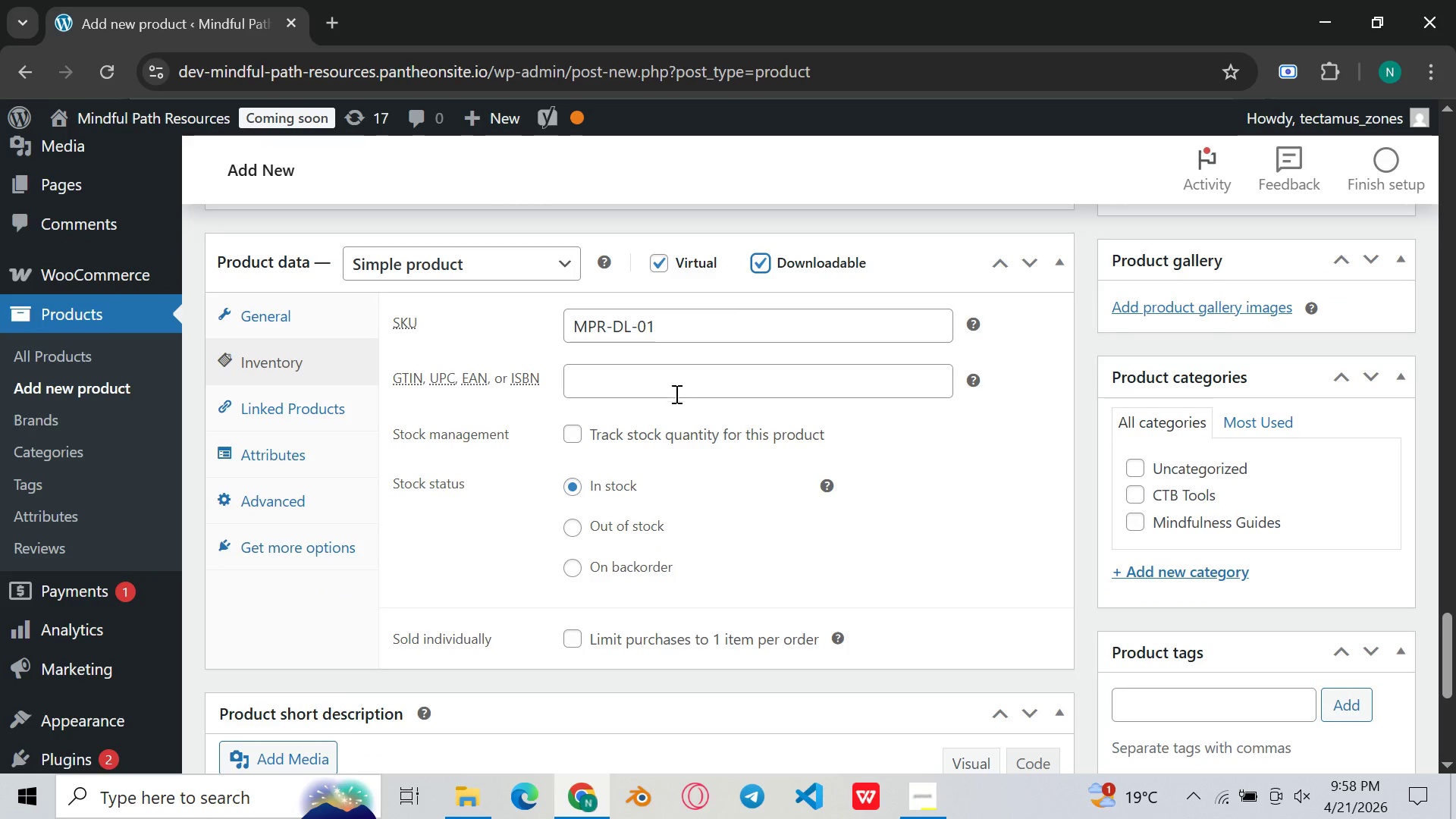 
scroll: coordinate [714, 504], scroll_direction: down, amount: 2.0
 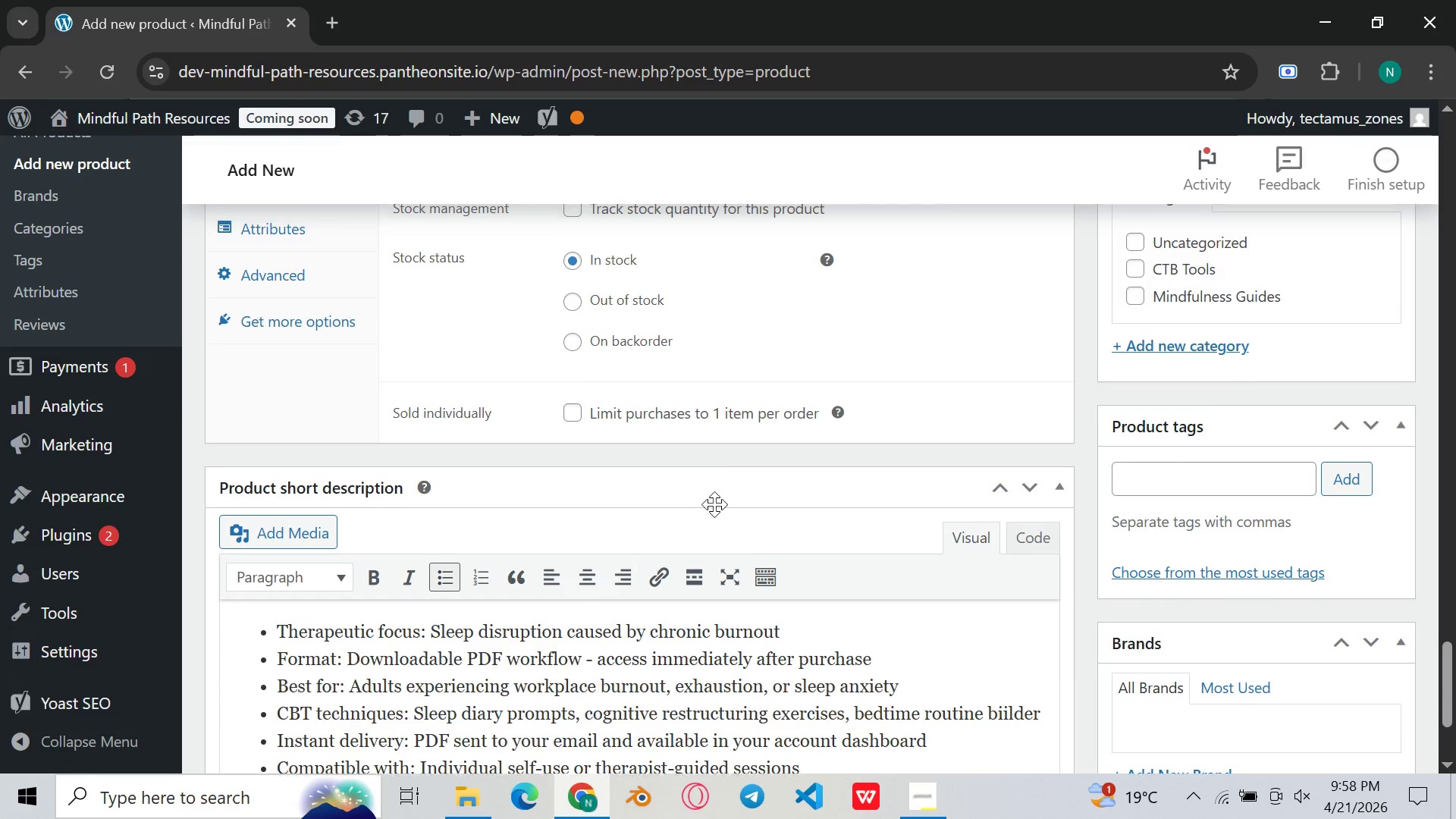 
scroll: coordinate [719, 511], scroll_direction: up, amount: 30.0
 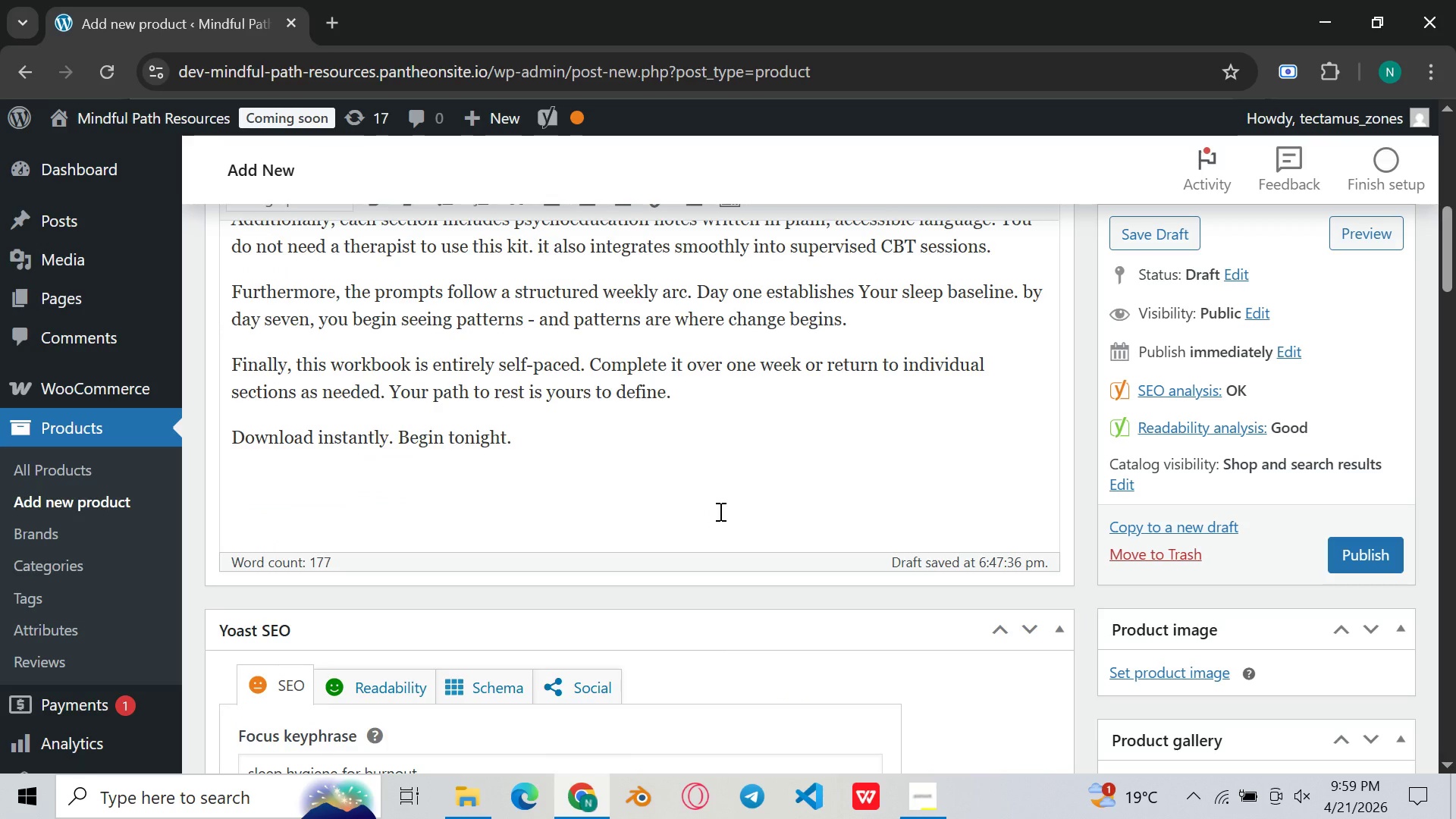 
left_click([719, 511])
 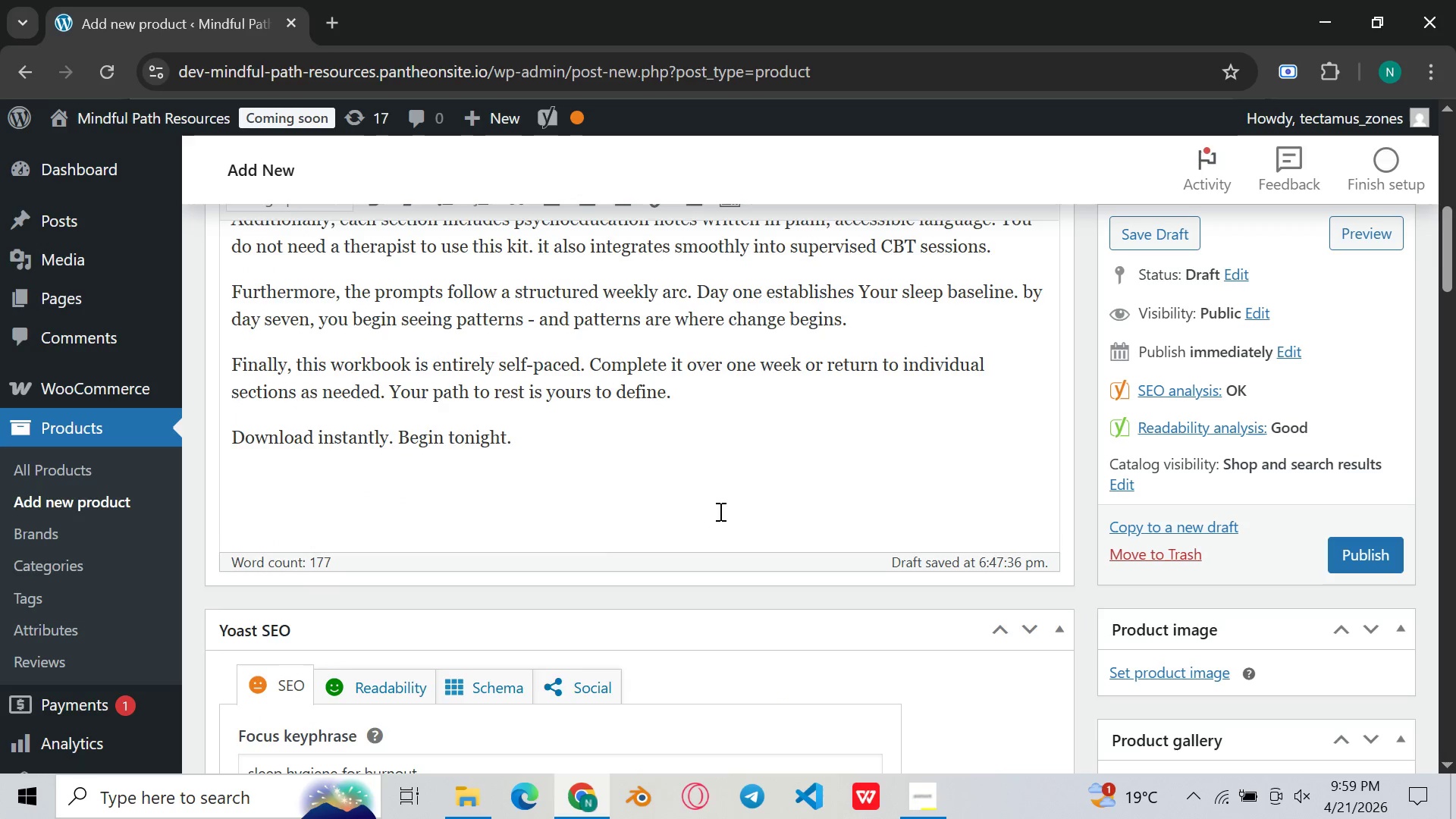 
scroll: coordinate [720, 513], scroll_direction: down, amount: 7.0
 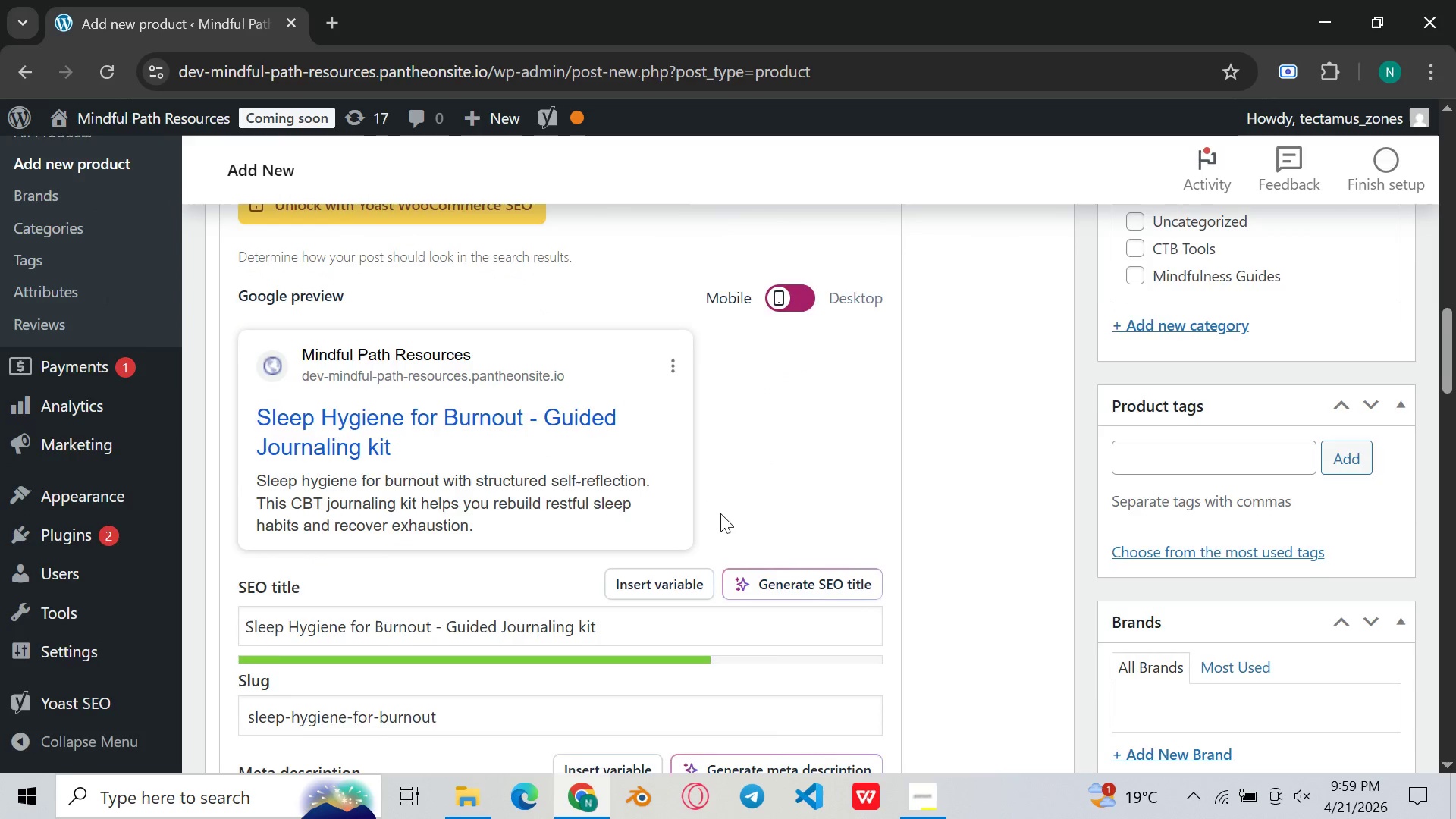 
scroll: coordinate [720, 513], scroll_direction: up, amount: 10.0
 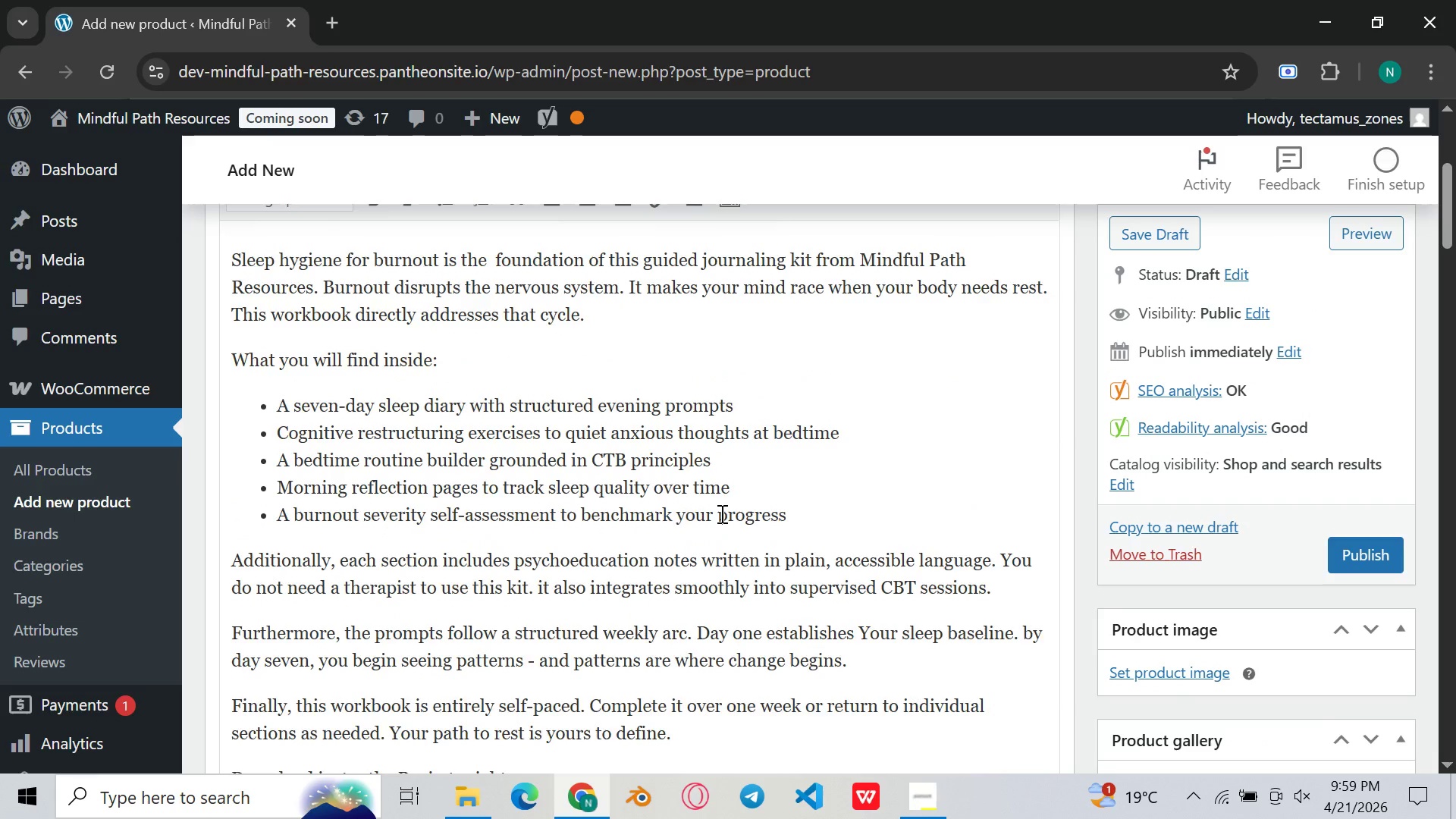 
scroll: coordinate [705, 526], scroll_direction: down, amount: 2.0
 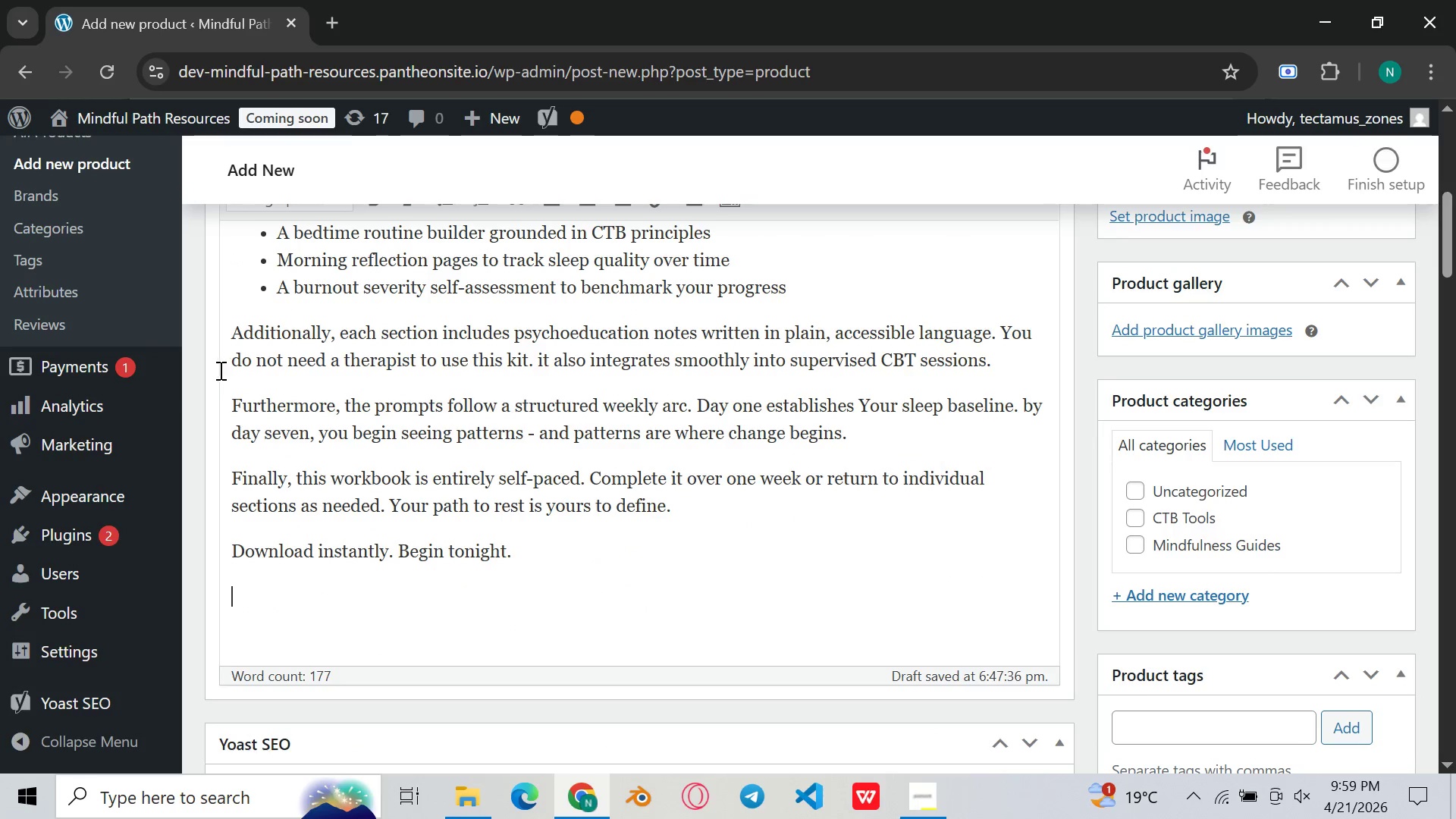 
left_click_drag(start_coordinate=[233, 338], to_coordinate=[530, 559])
 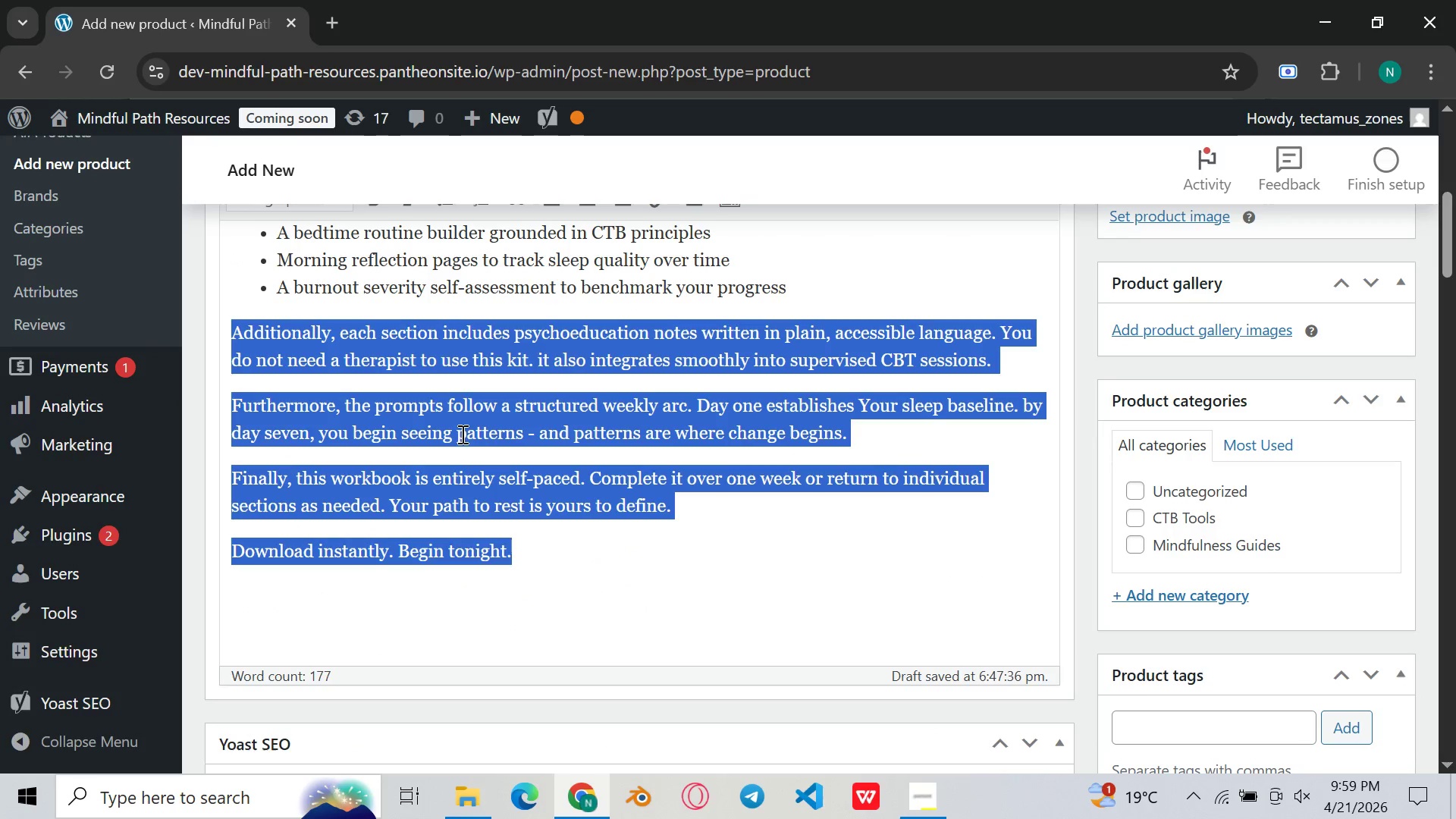 
right_click([460, 432])
 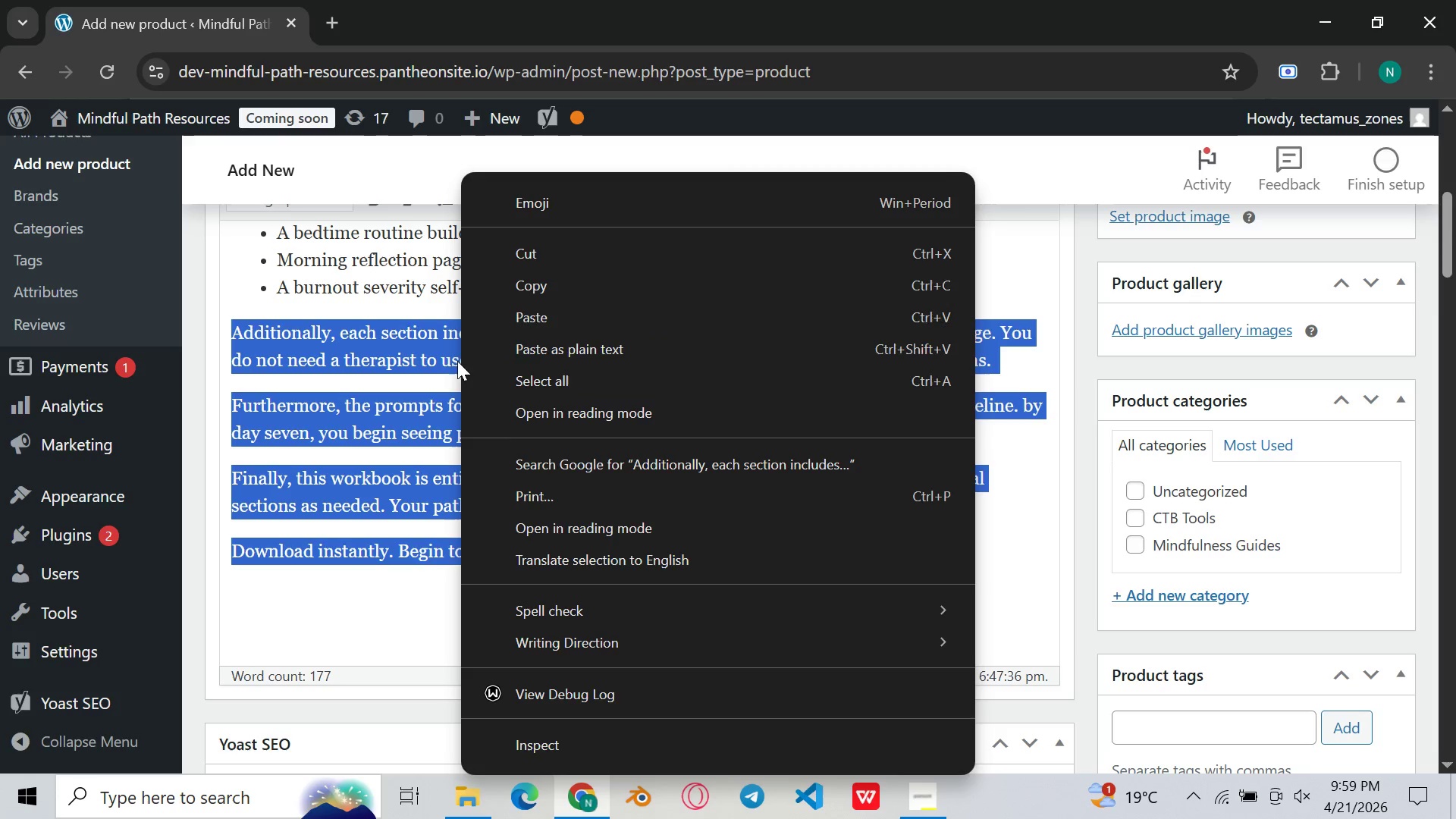 
scroll: coordinate [513, 342], scroll_direction: down, amount: 3.0
 